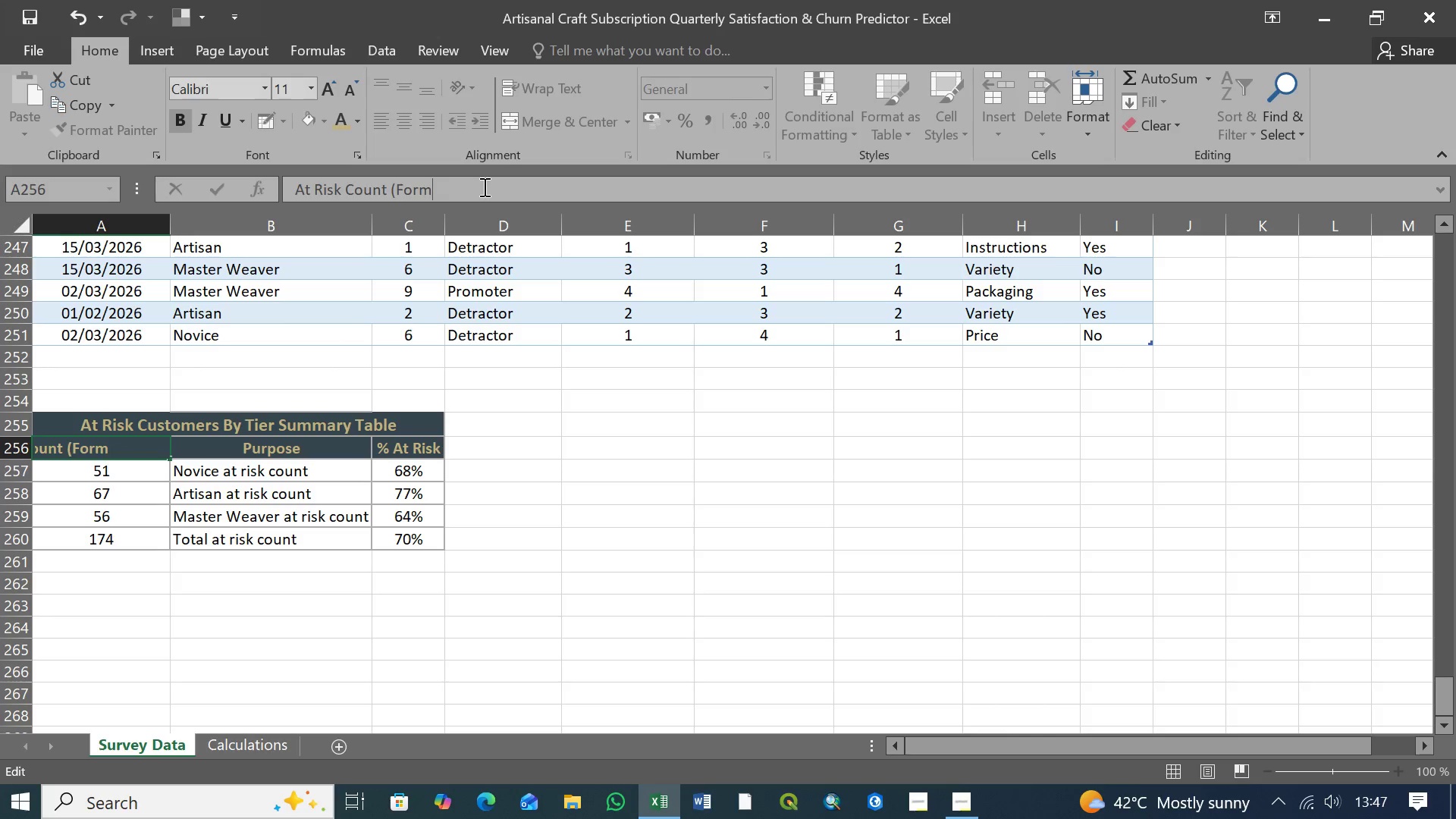 
key(Backspace)
 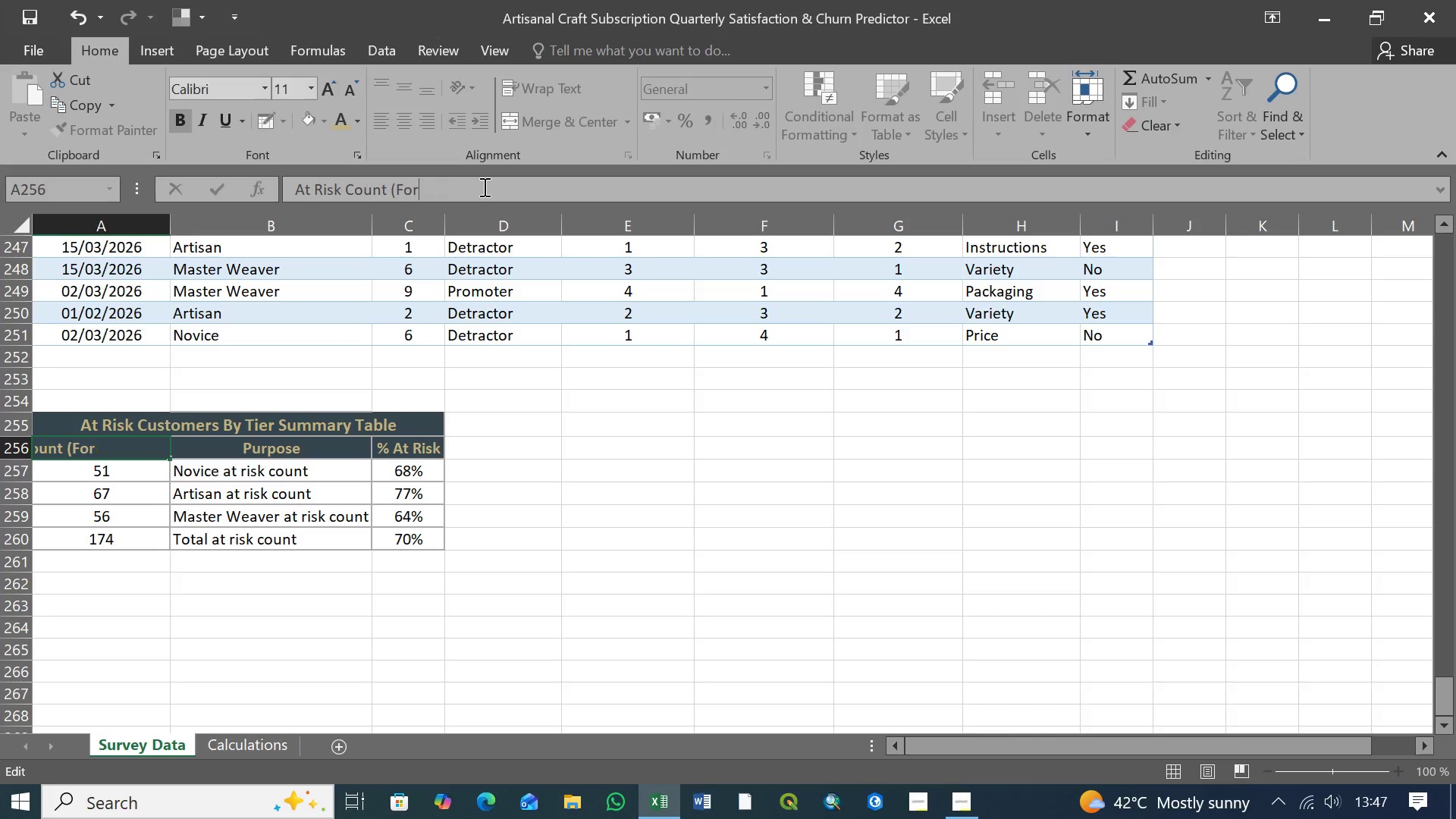 
key(Backspace)
 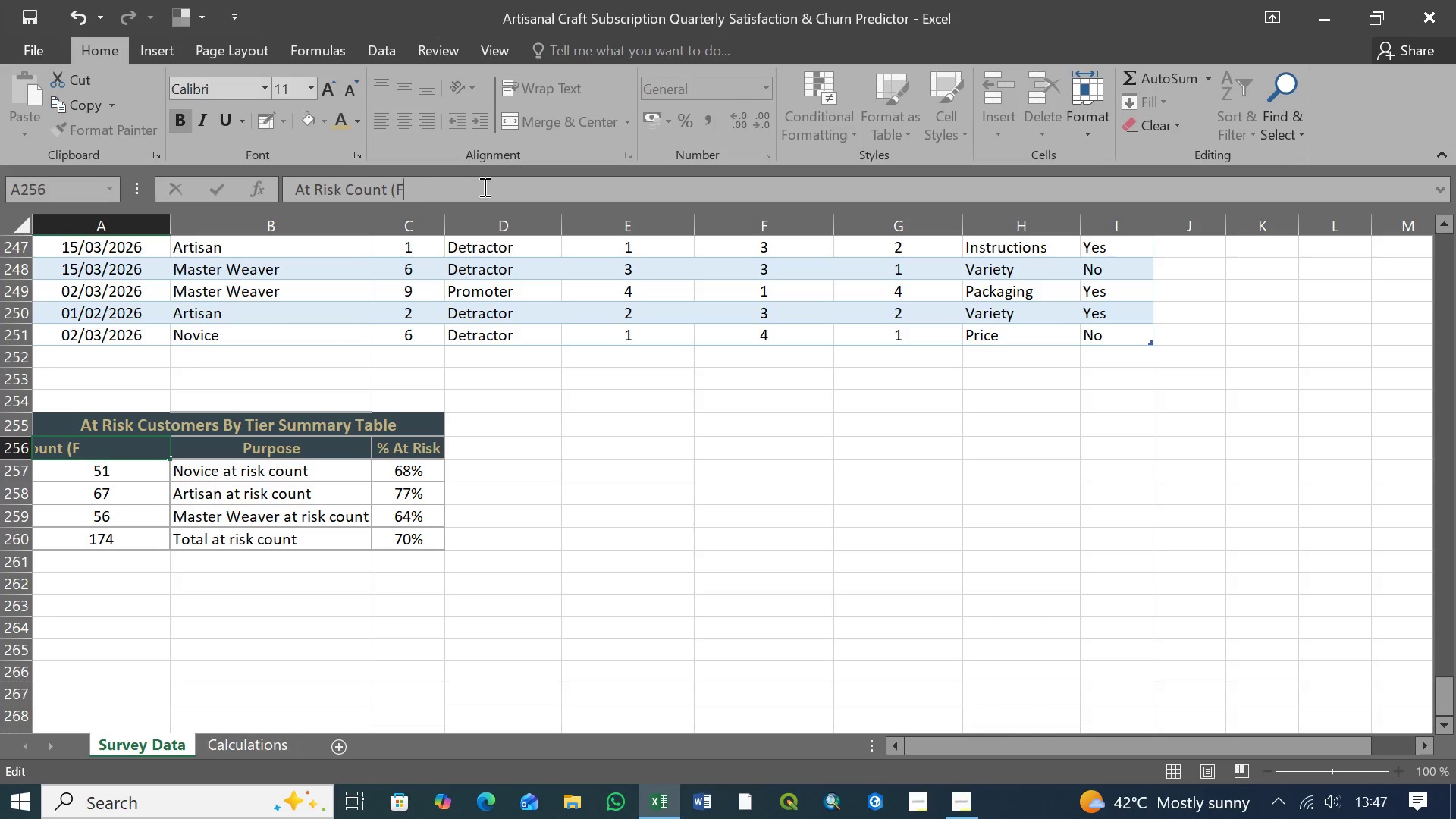 
key(Backspace)
 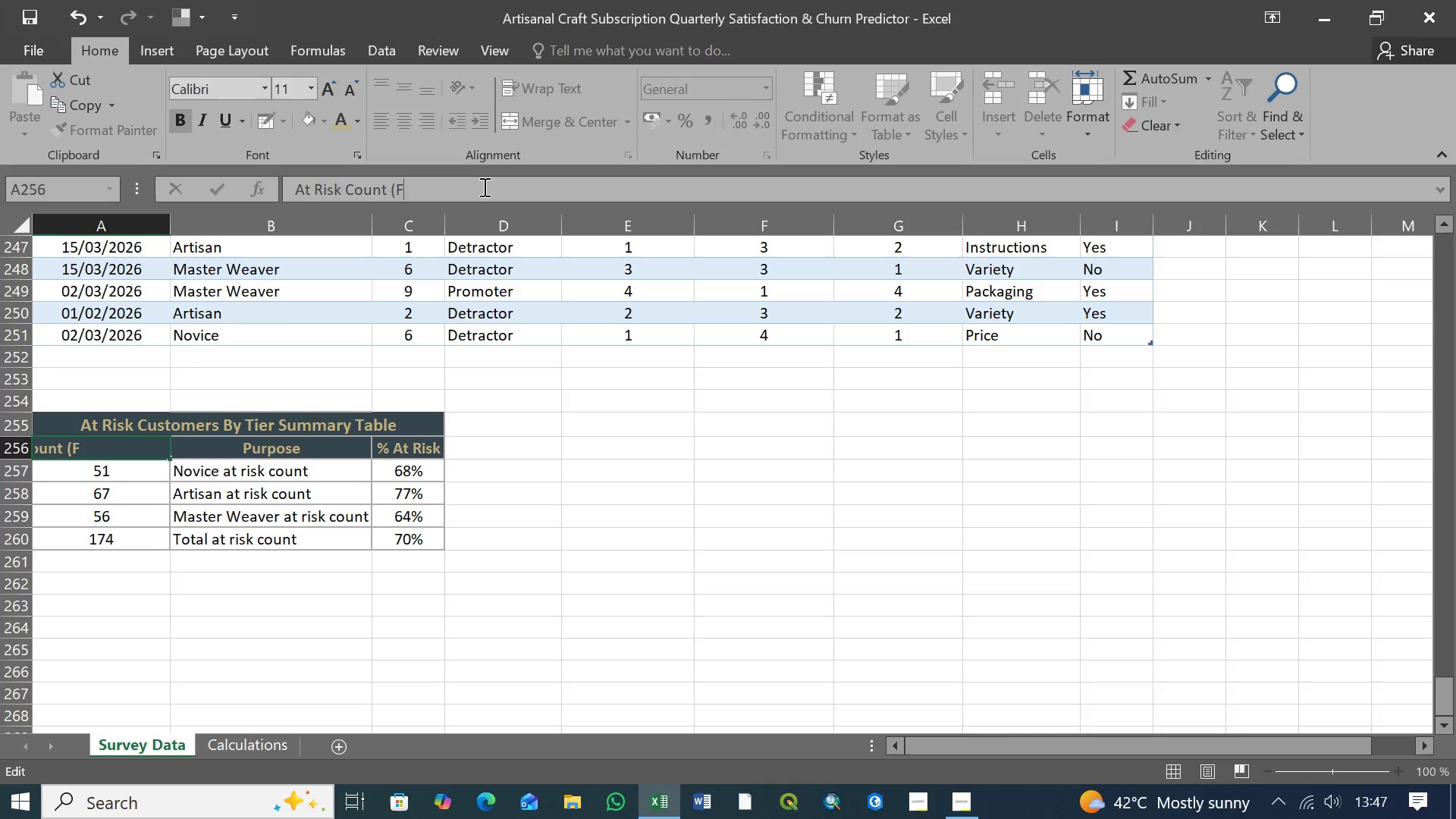 
key(Backspace)
 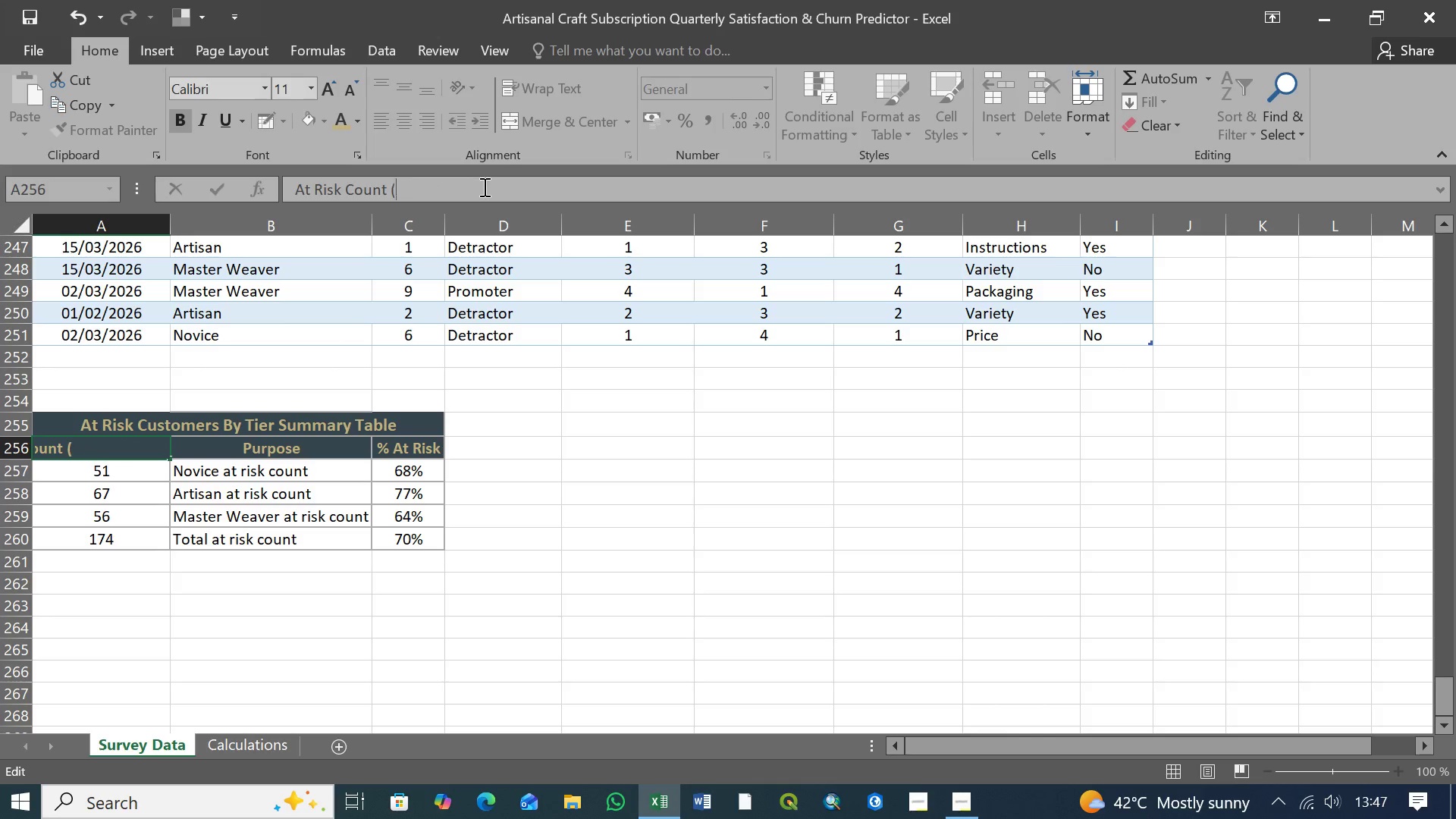 
key(Backspace)
 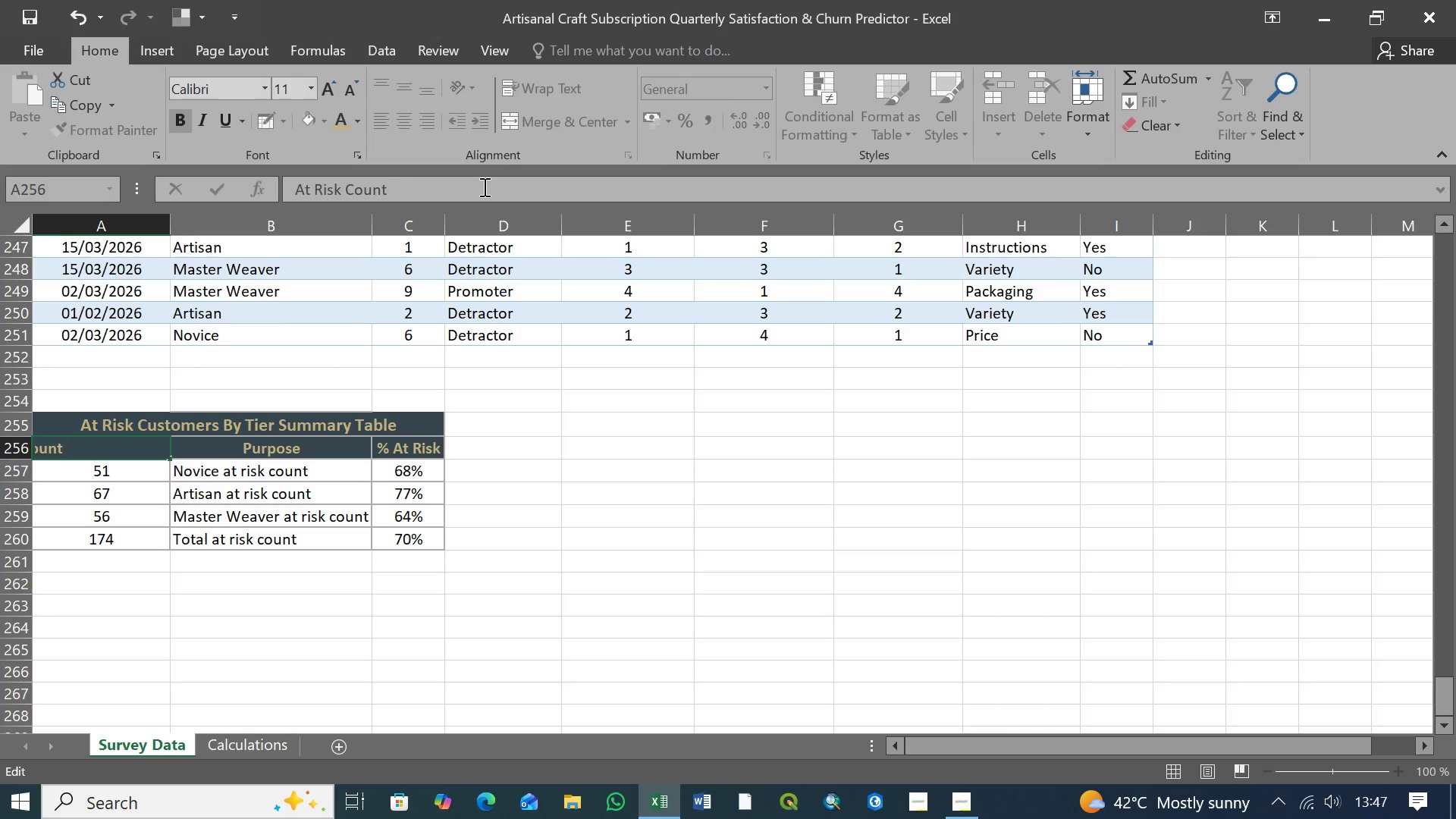 
key(Backspace)
 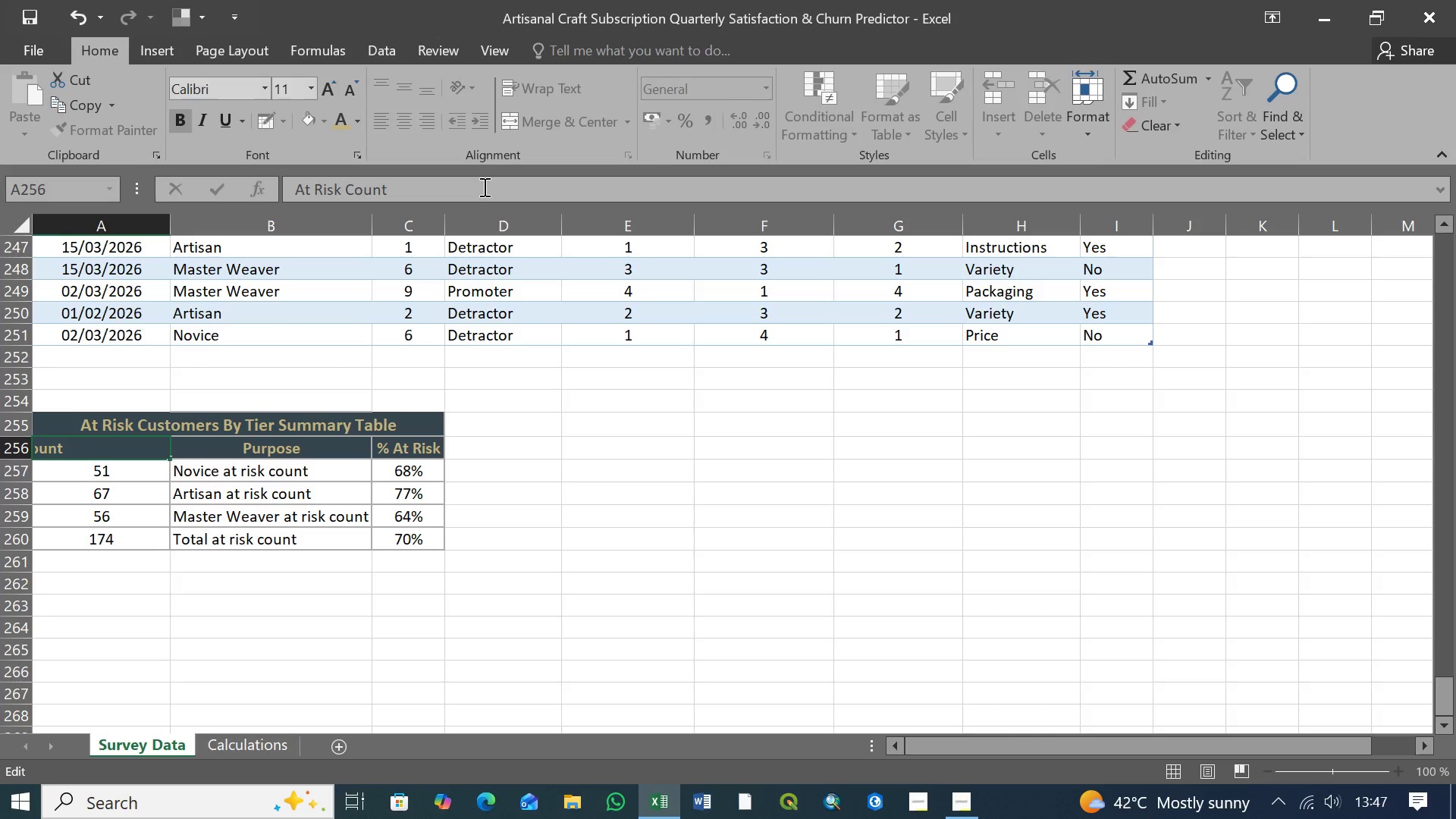 
key(Enter)
 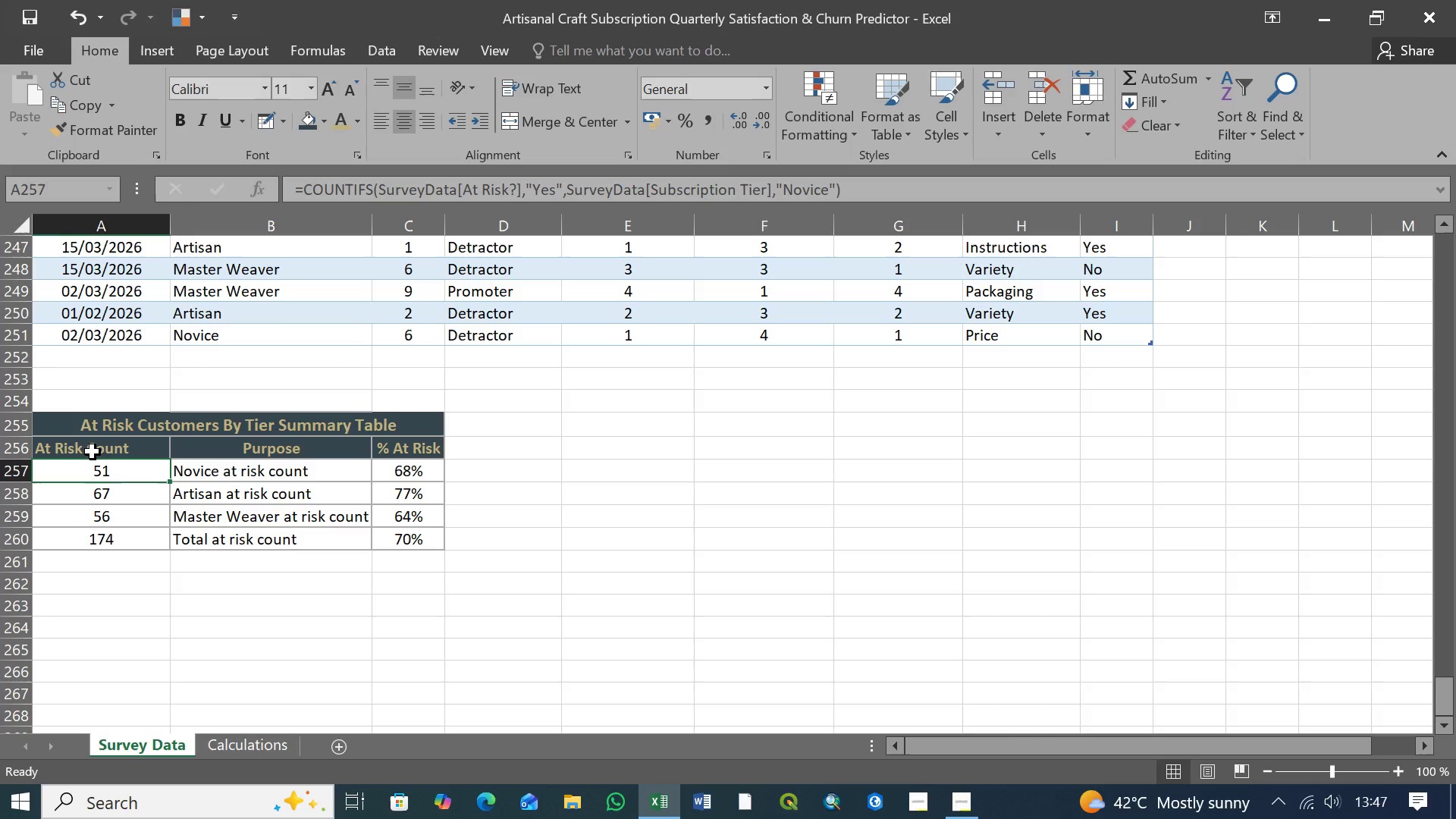 
left_click([93, 452])
 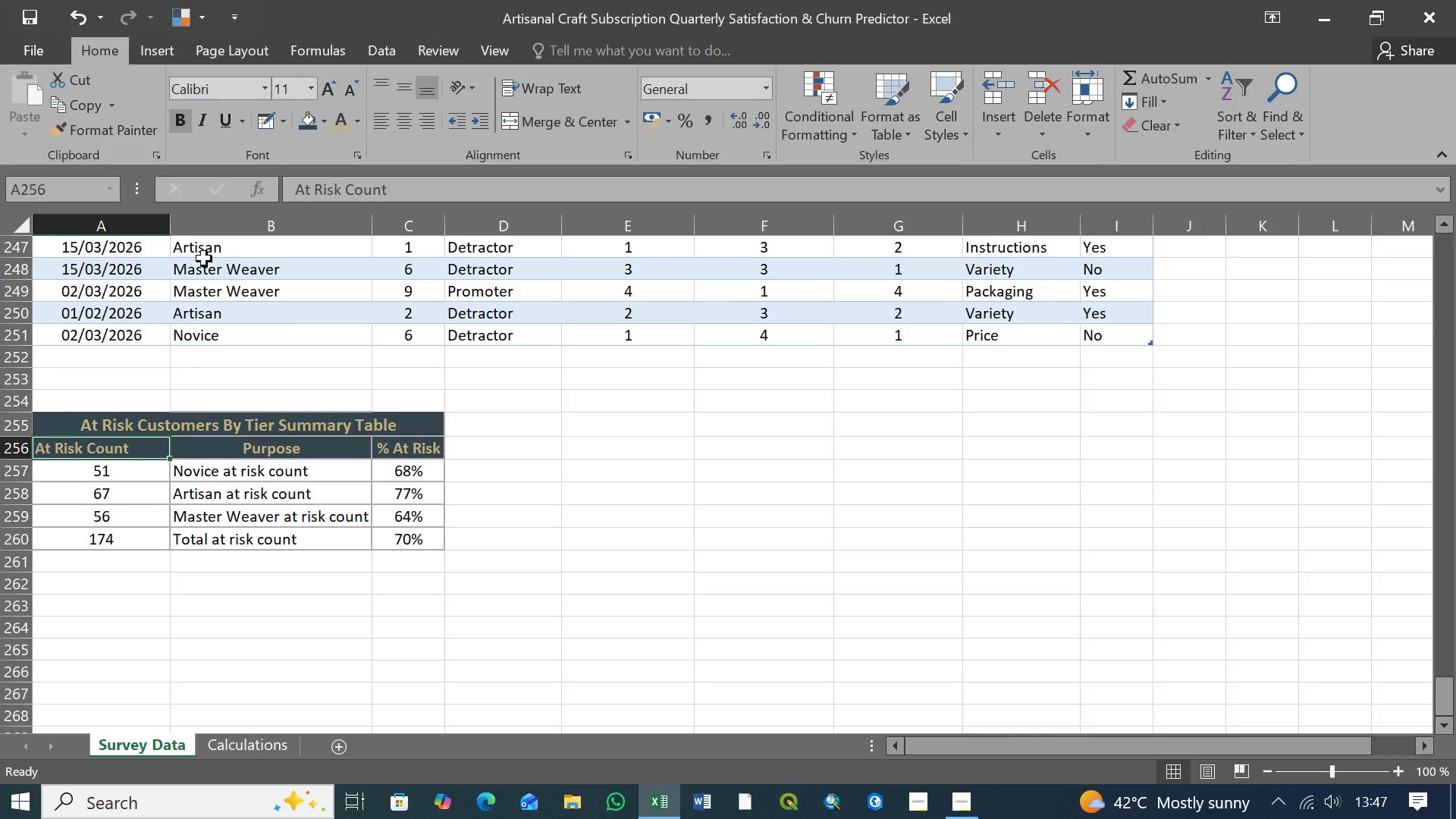 
left_click([409, 123])
 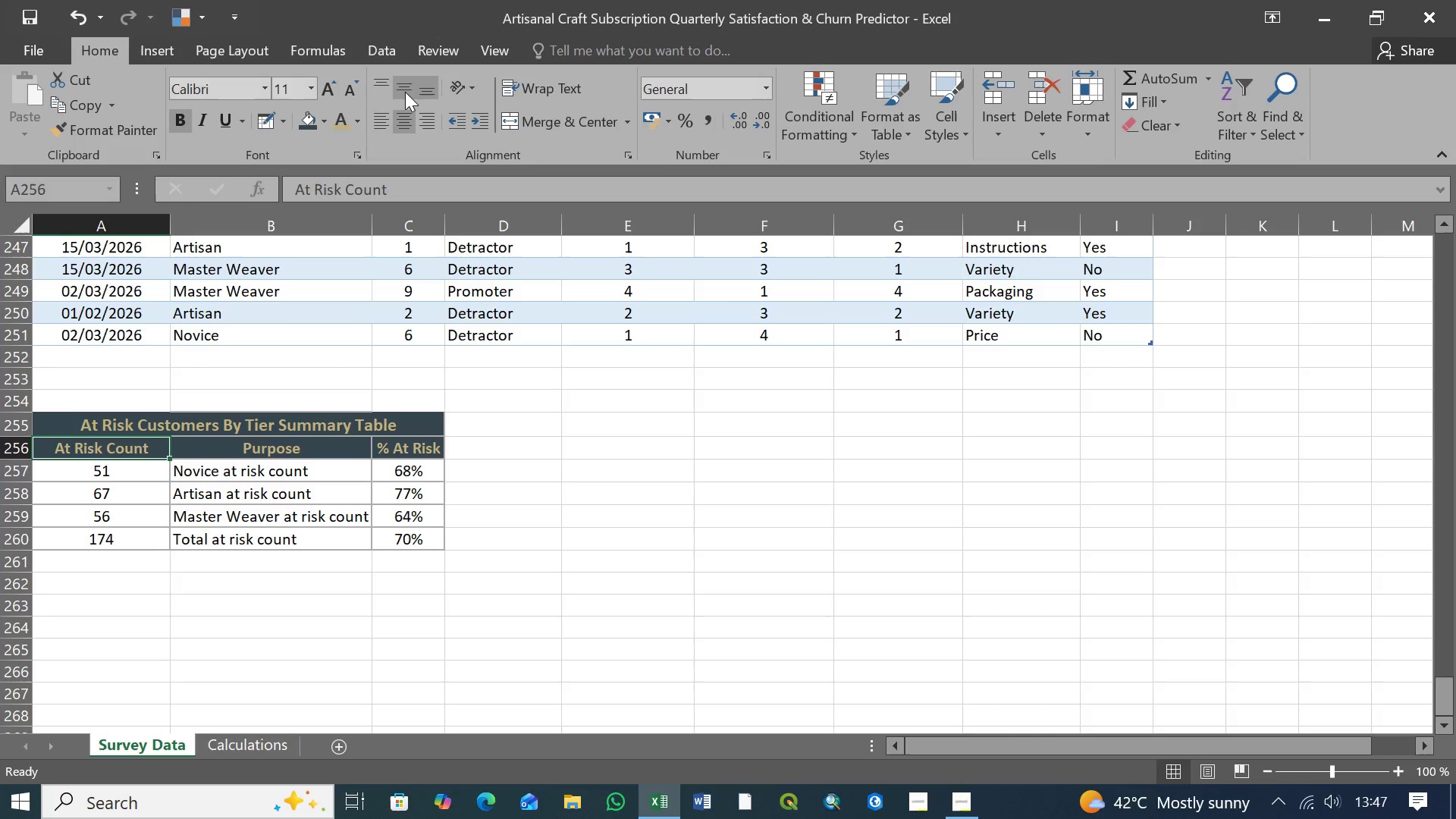 
double_click([405, 92])
 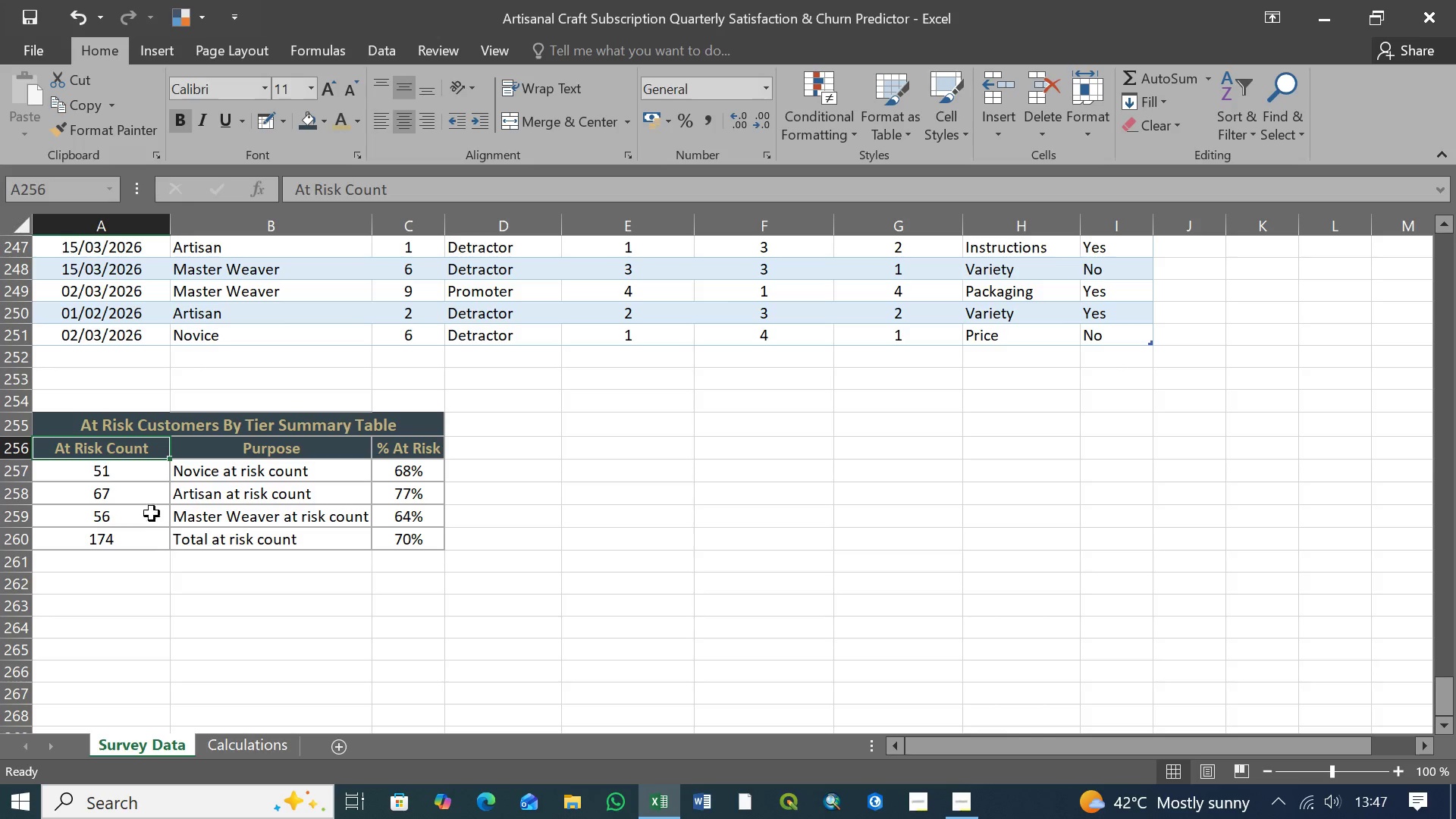 
left_click([256, 447])
 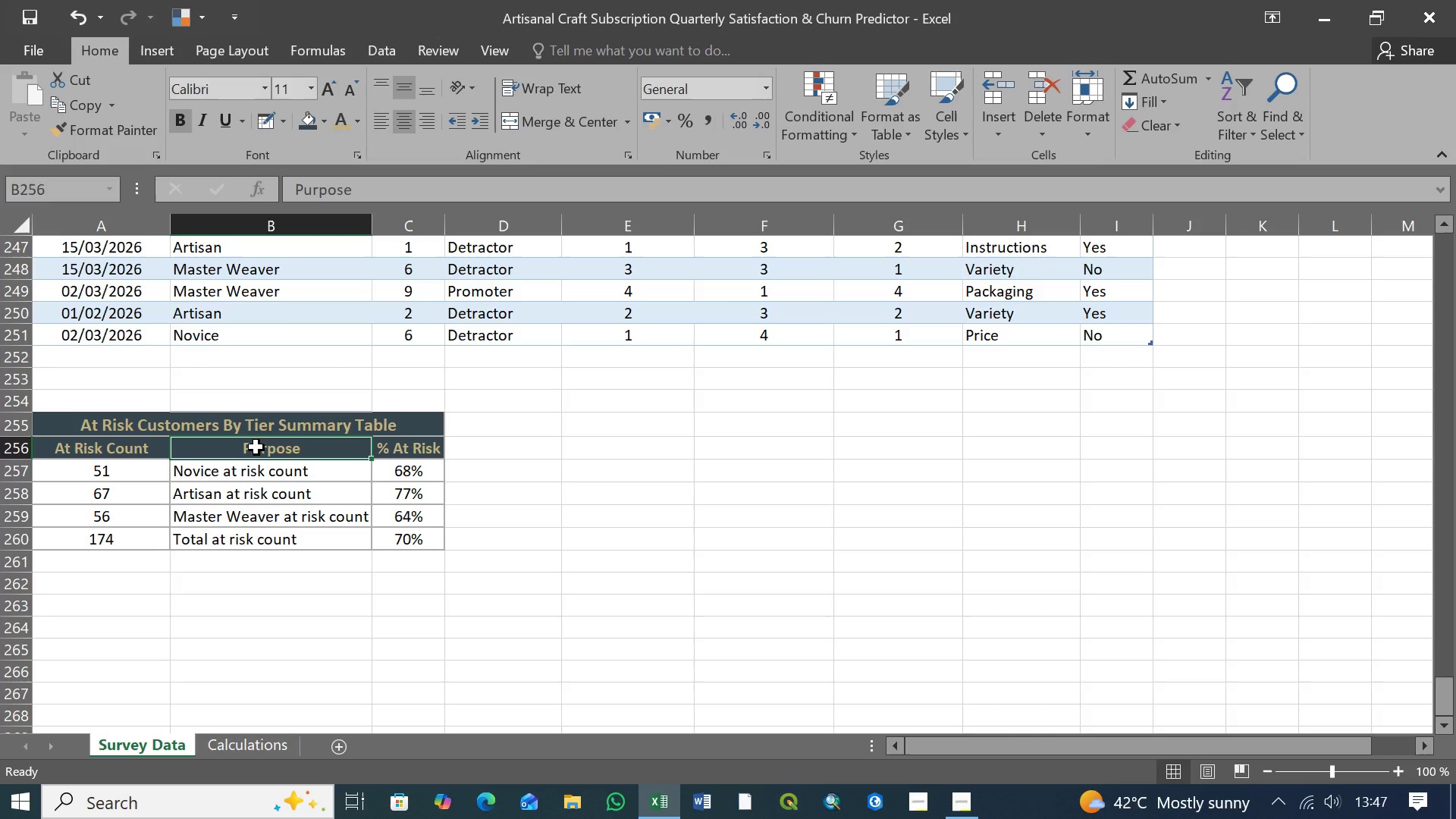 
wait(26.86)
 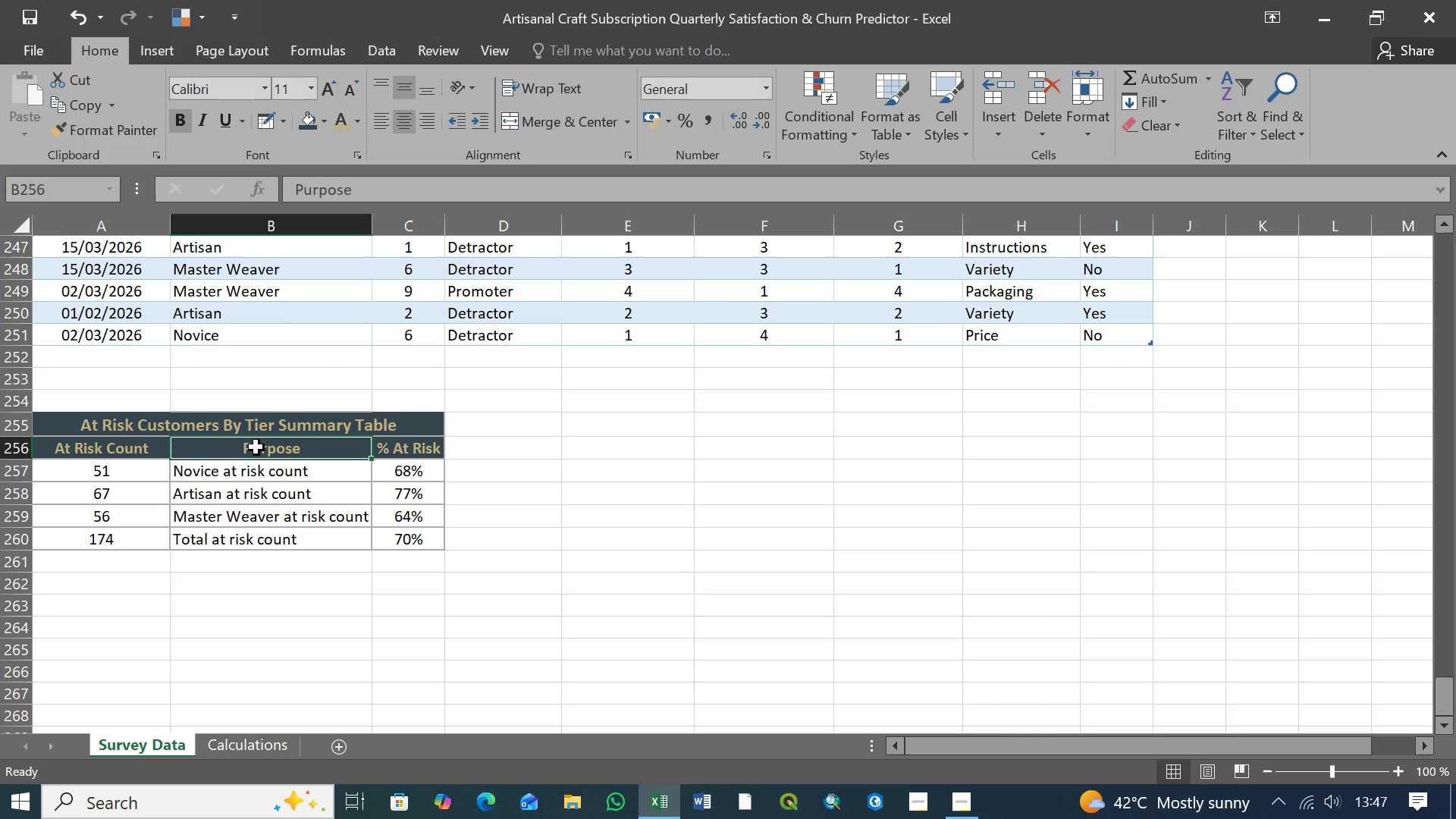 
left_click([225, 422])
 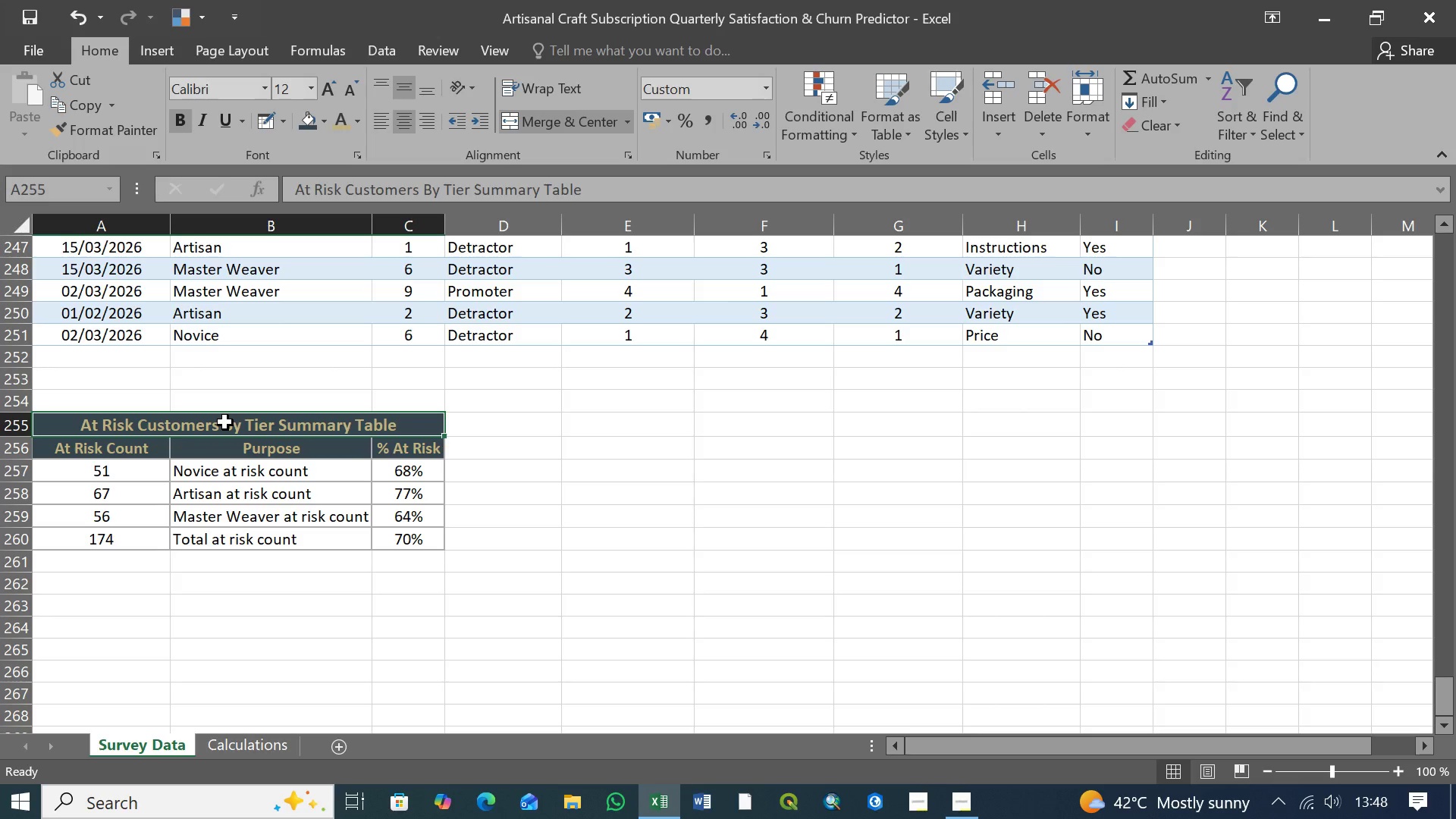 
wait(6.61)
 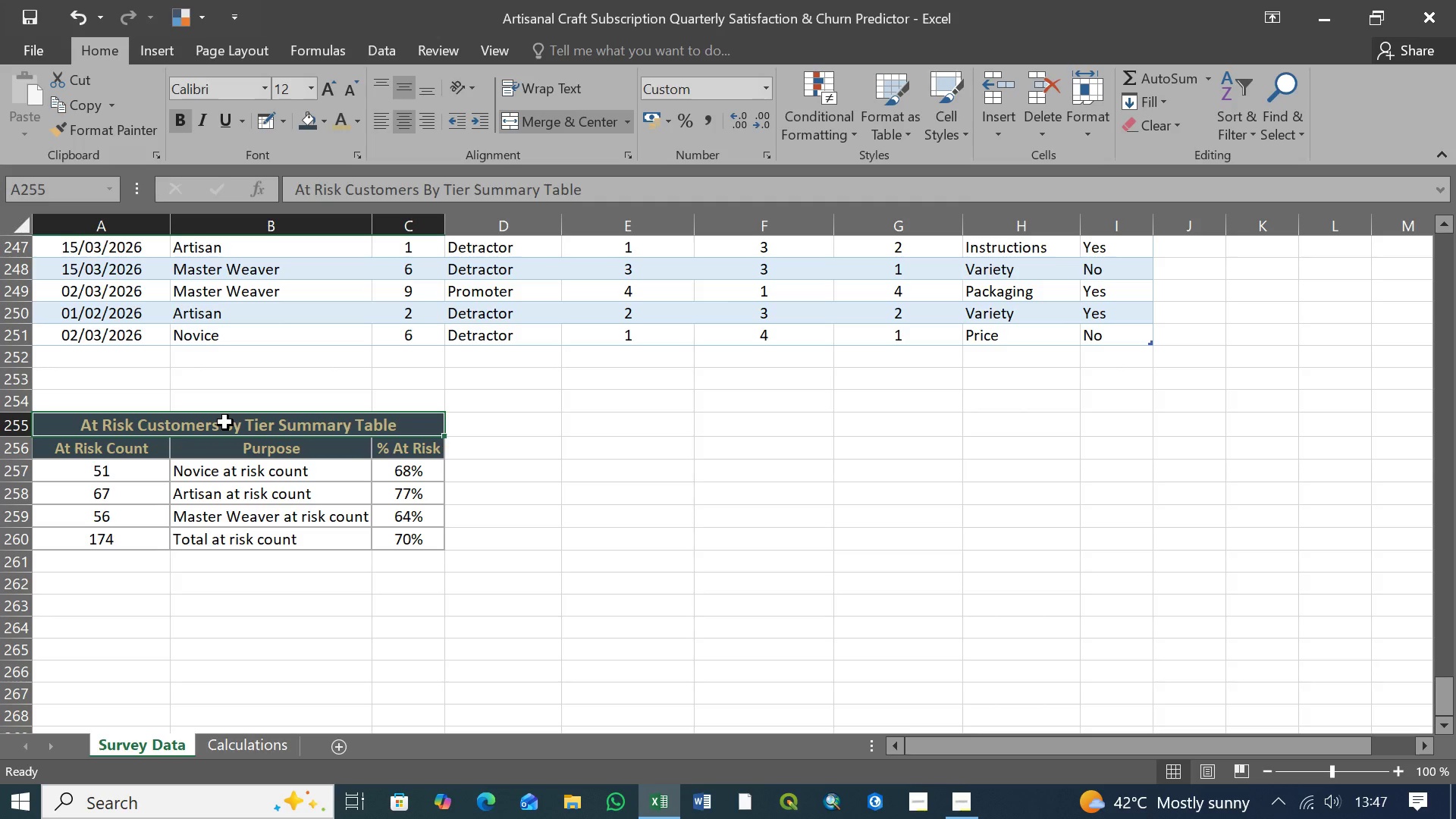 
left_click([312, 91])
 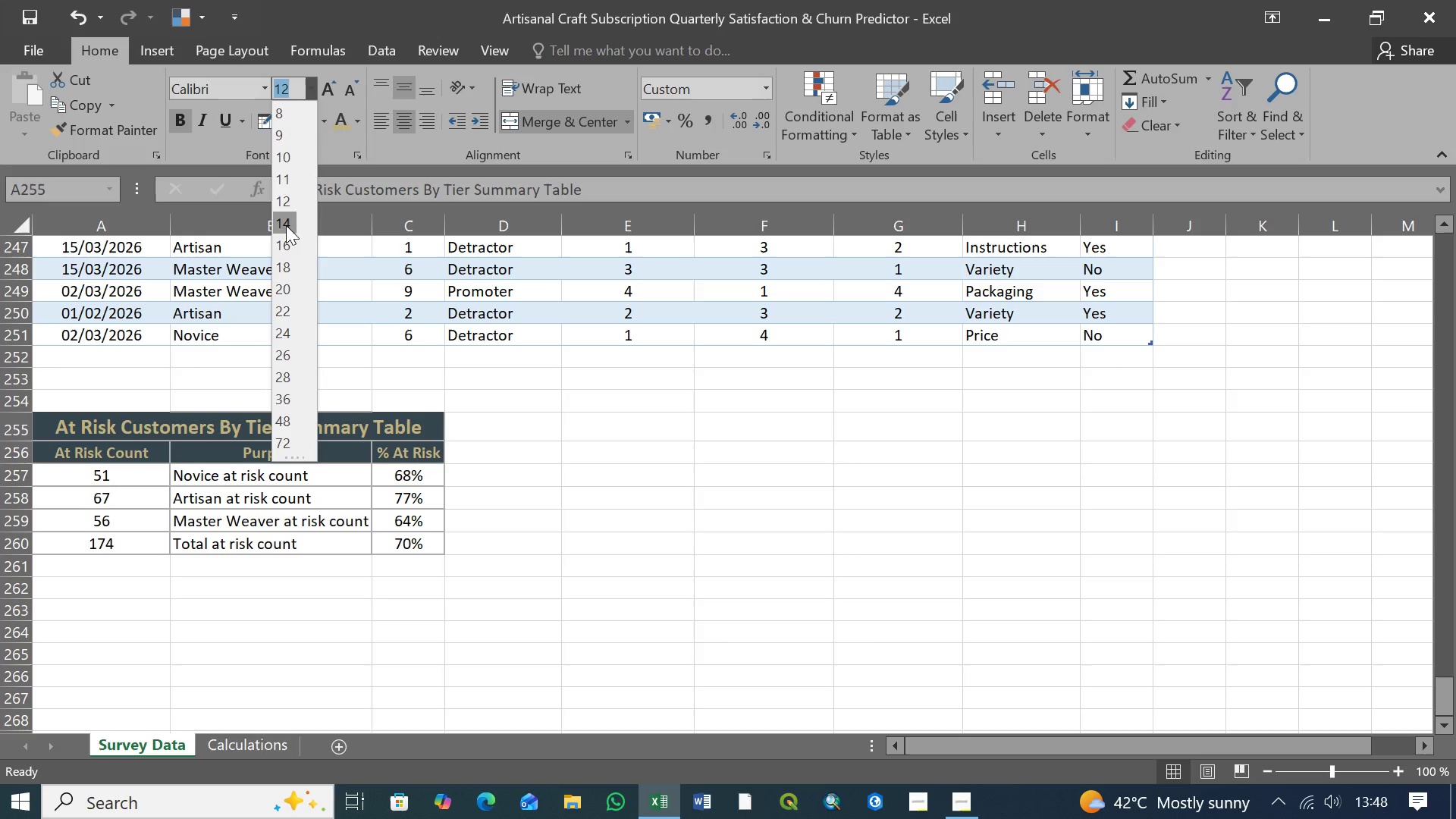 
left_click([286, 224])
 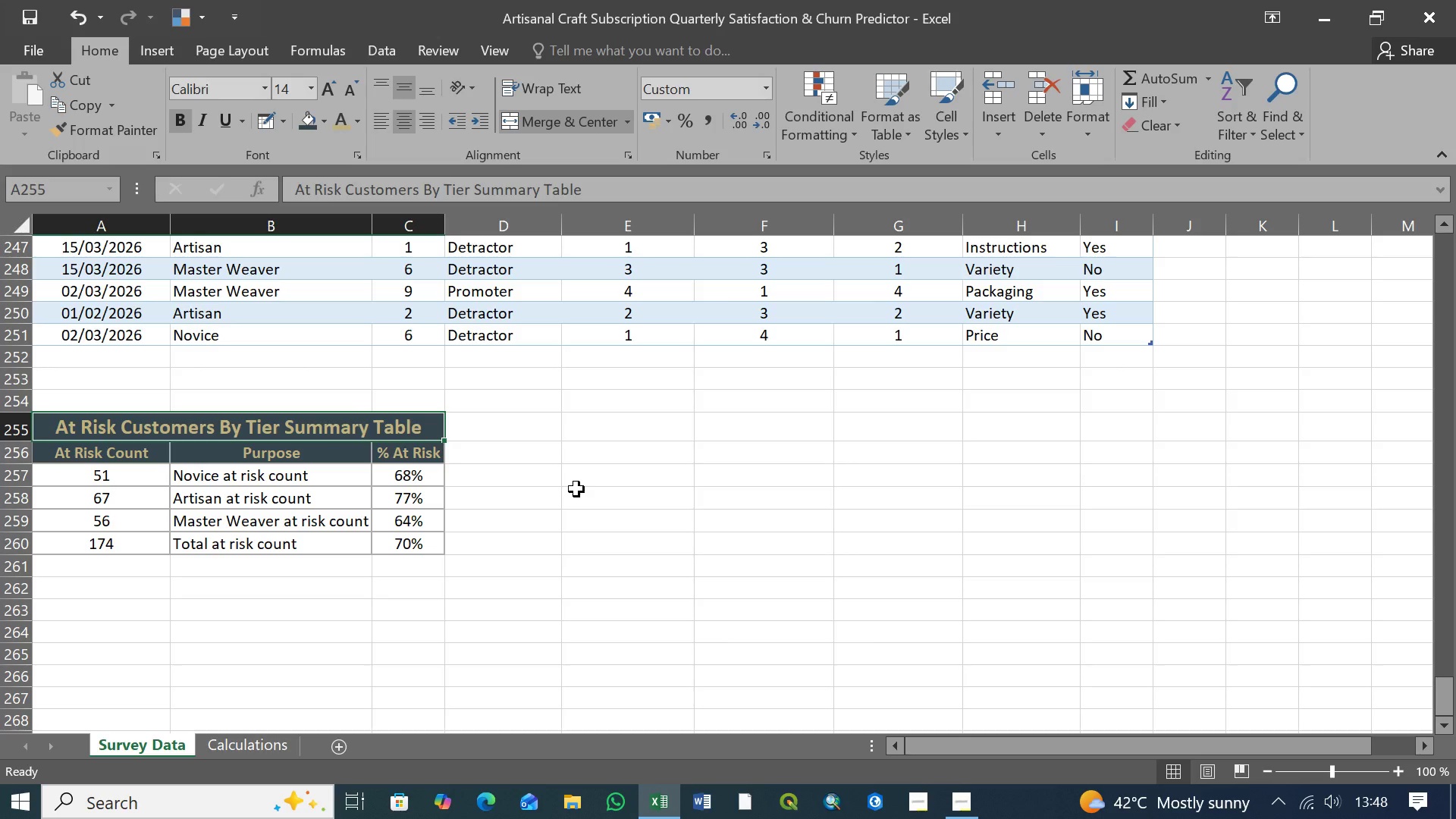 
wait(10.05)
 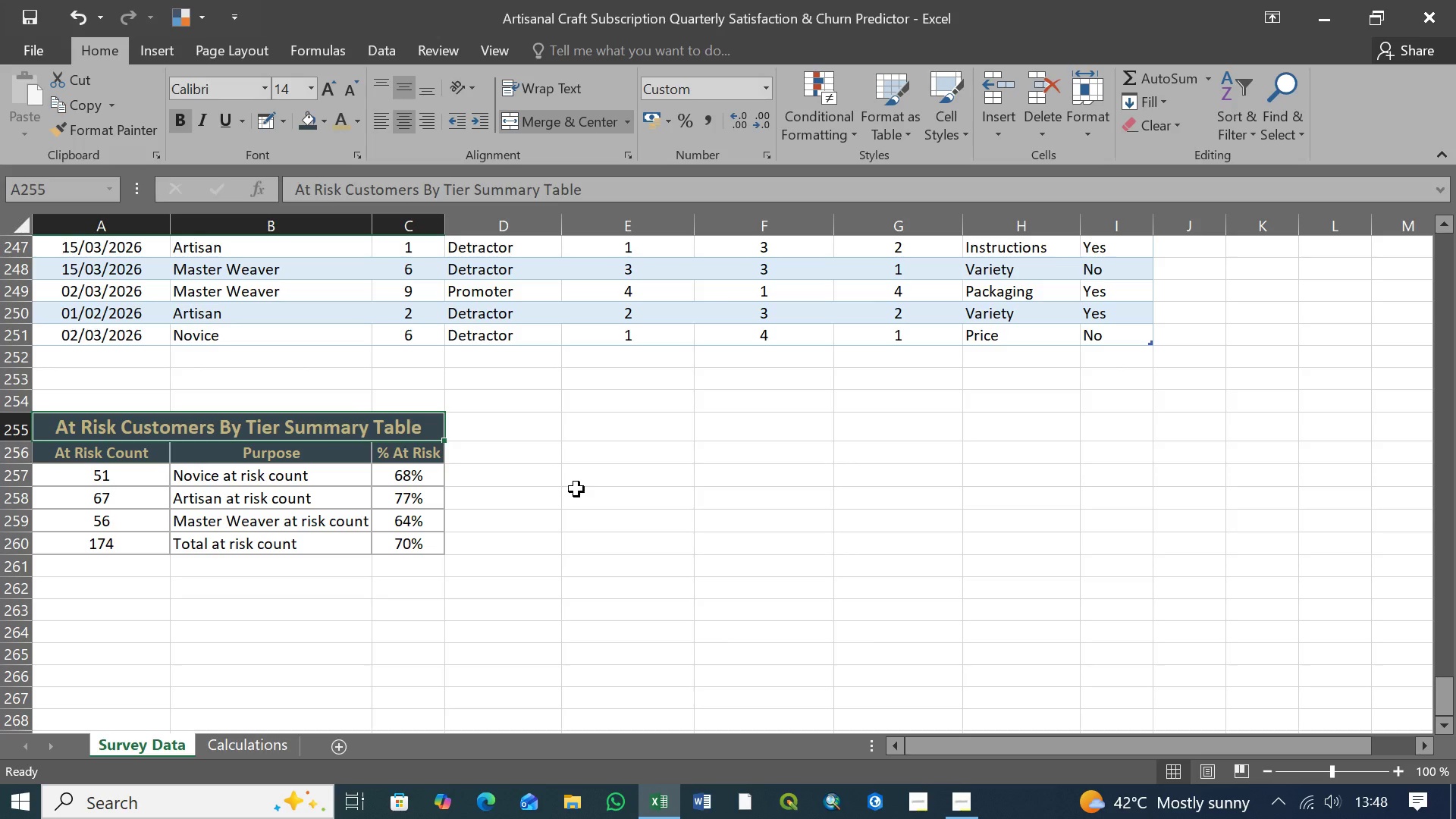 
left_click([100, 472])
 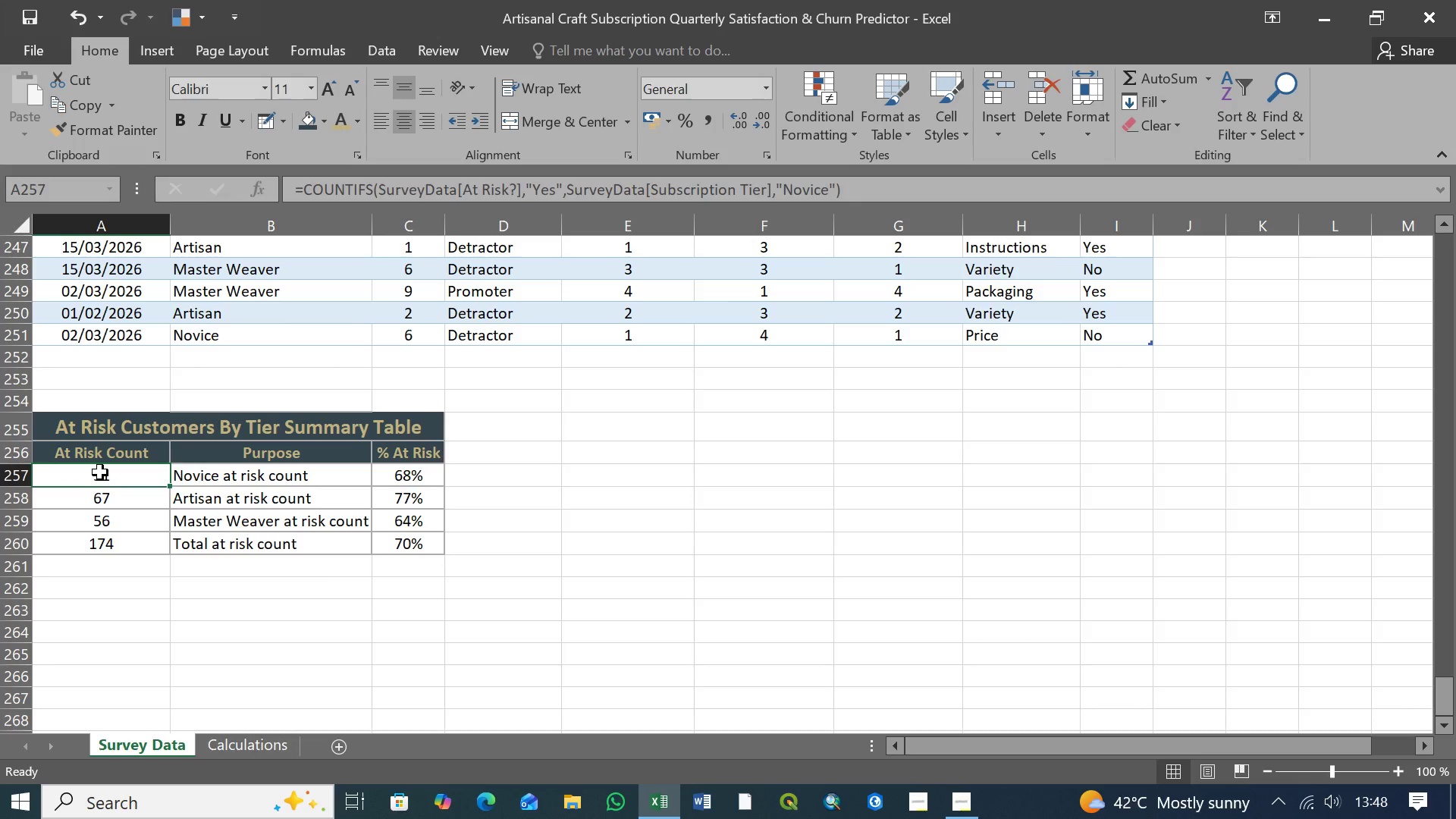 
hold_key(key=ShiftLeft, duration=1.0)
left_click([109, 546])
 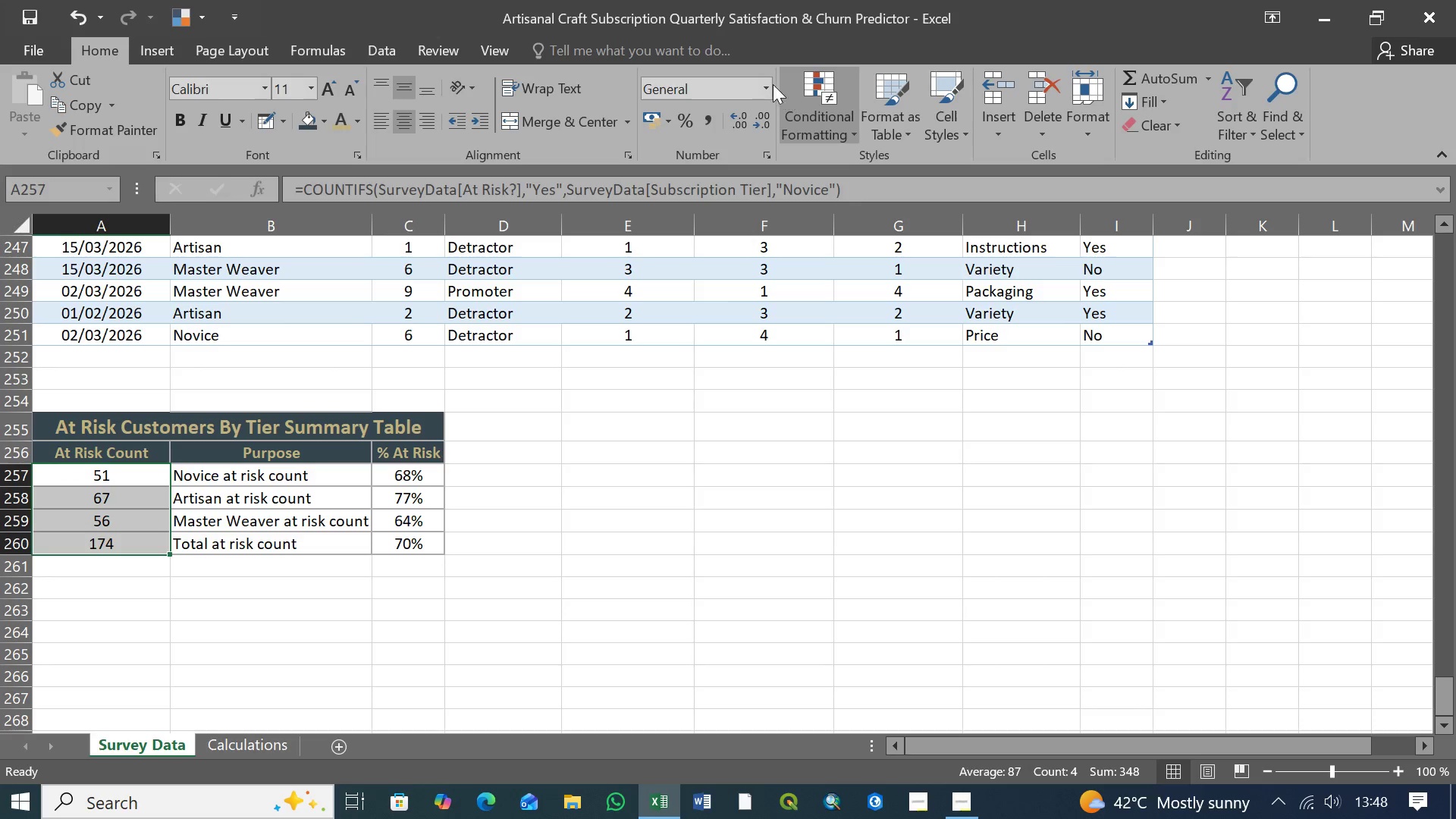 
left_click([765, 85])
 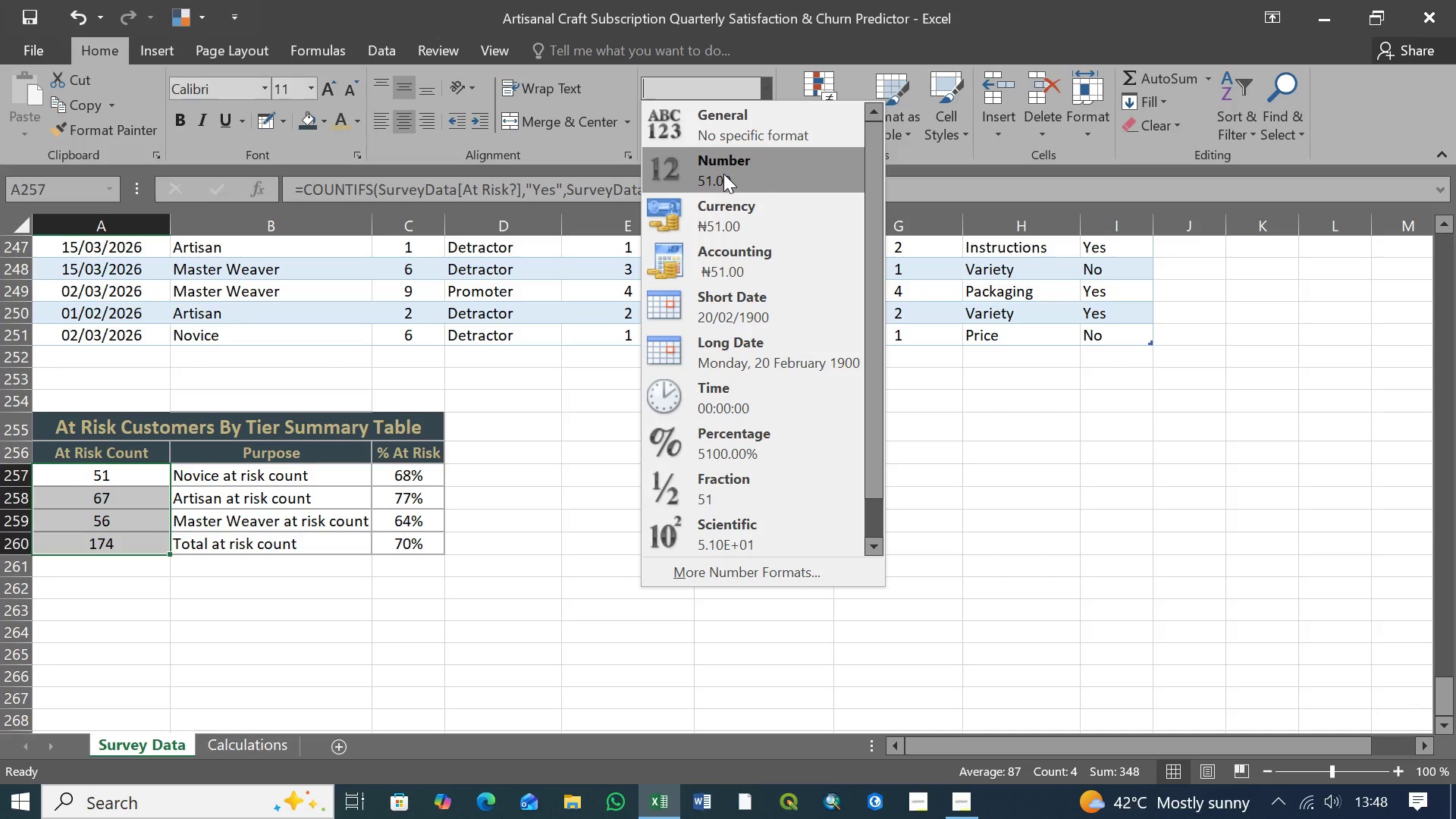 
left_click([723, 174])
 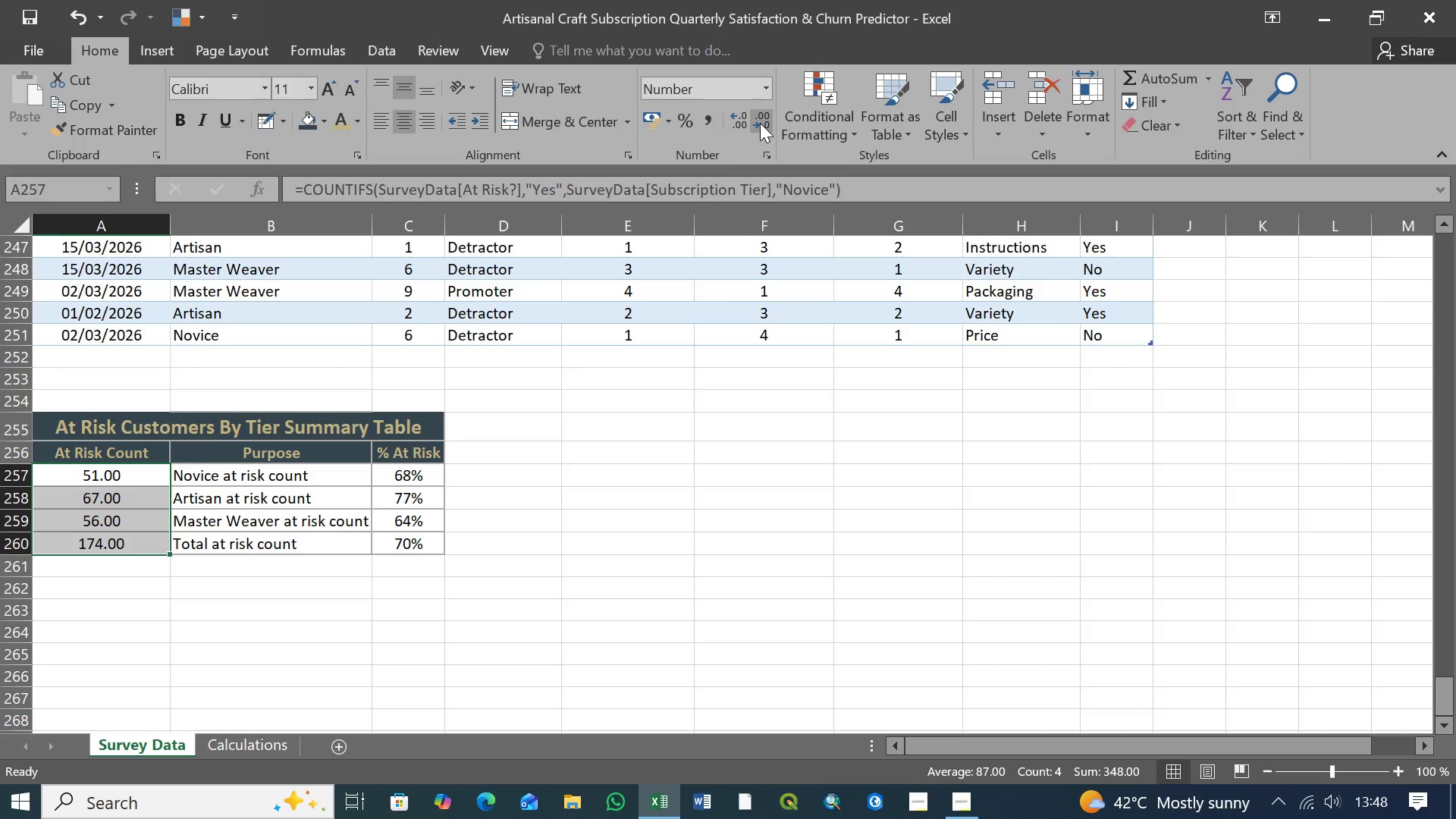 
double_click([760, 123])
 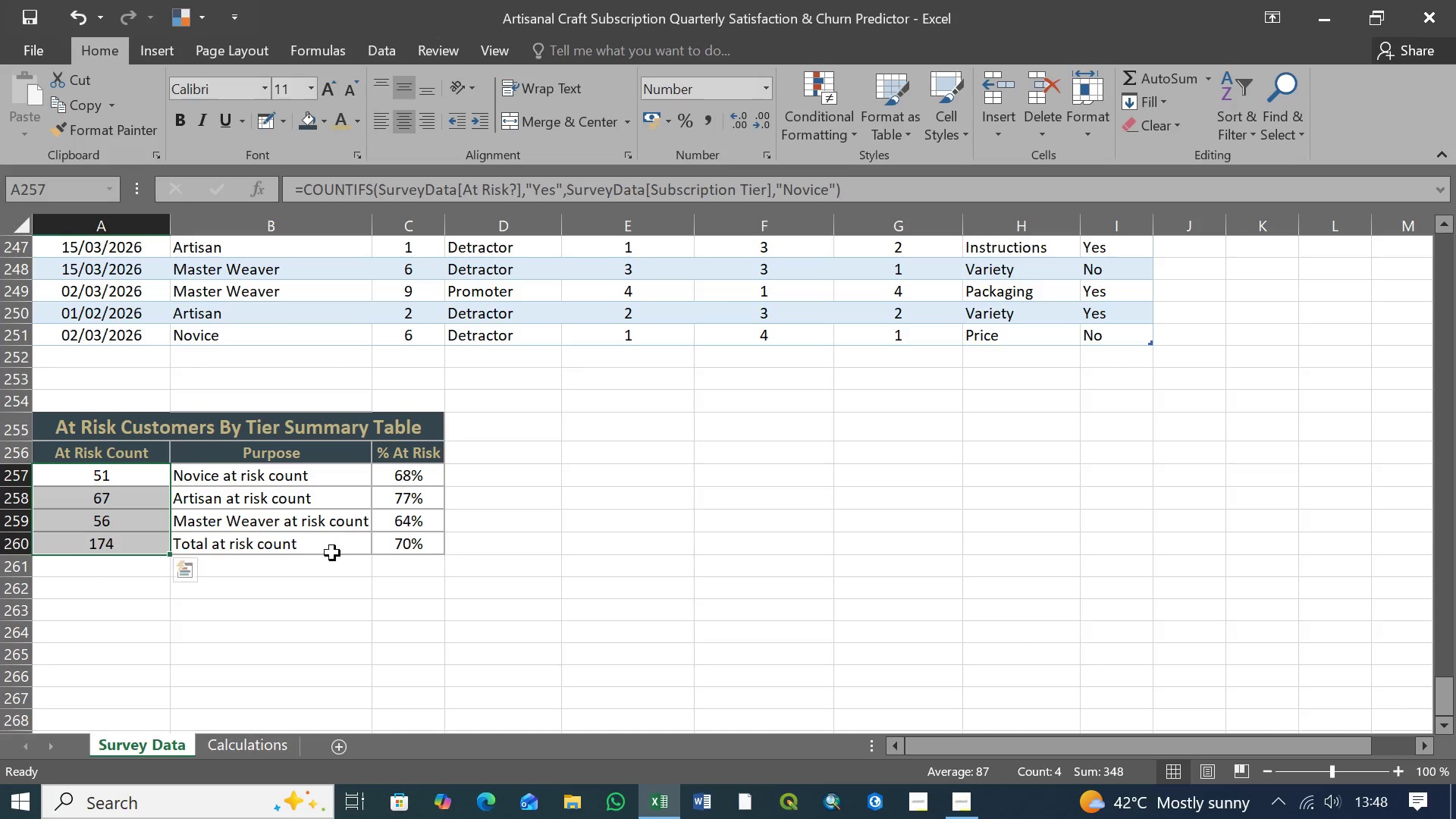 
left_click([119, 568])
 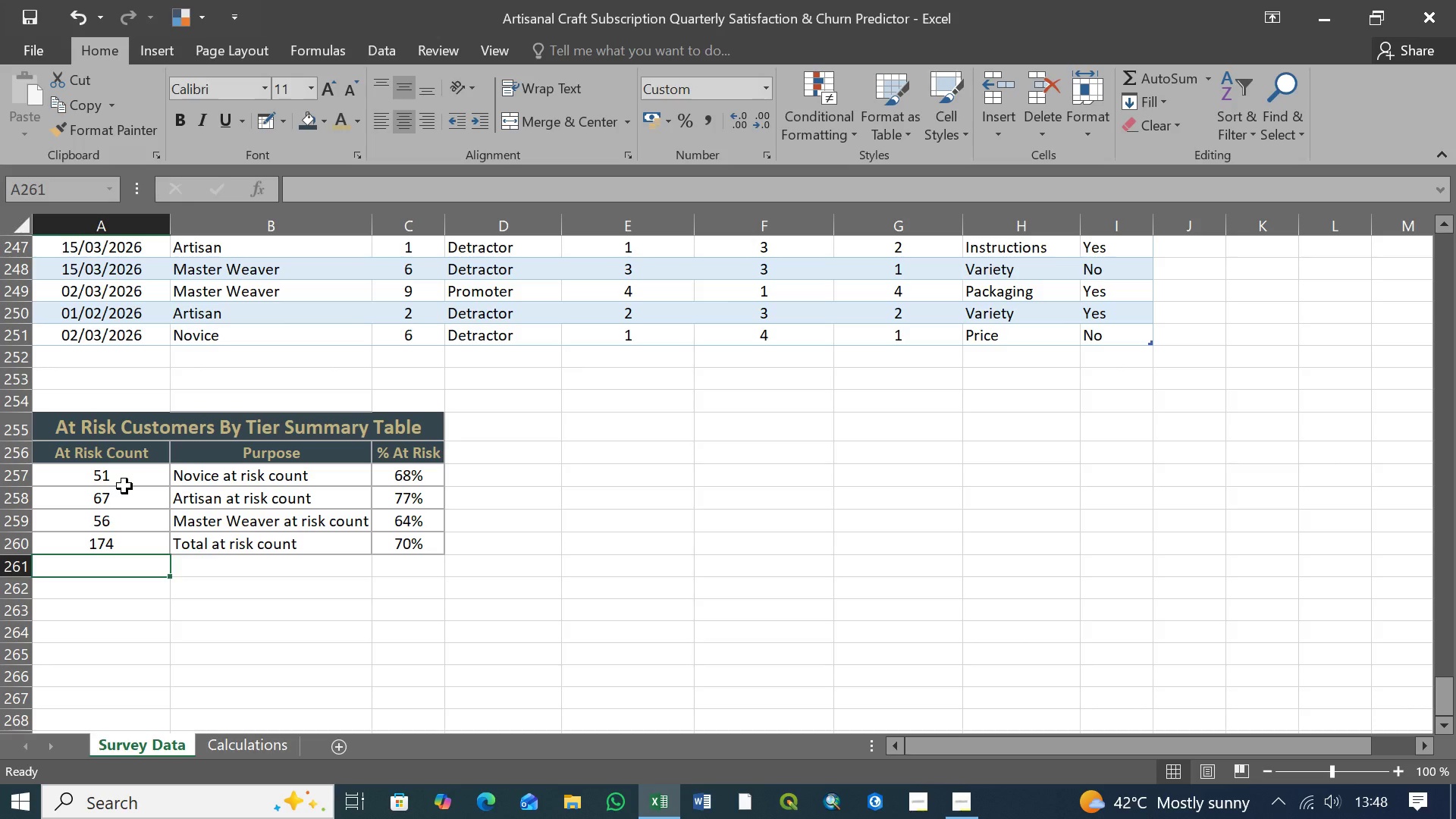 
key(Control+S)
 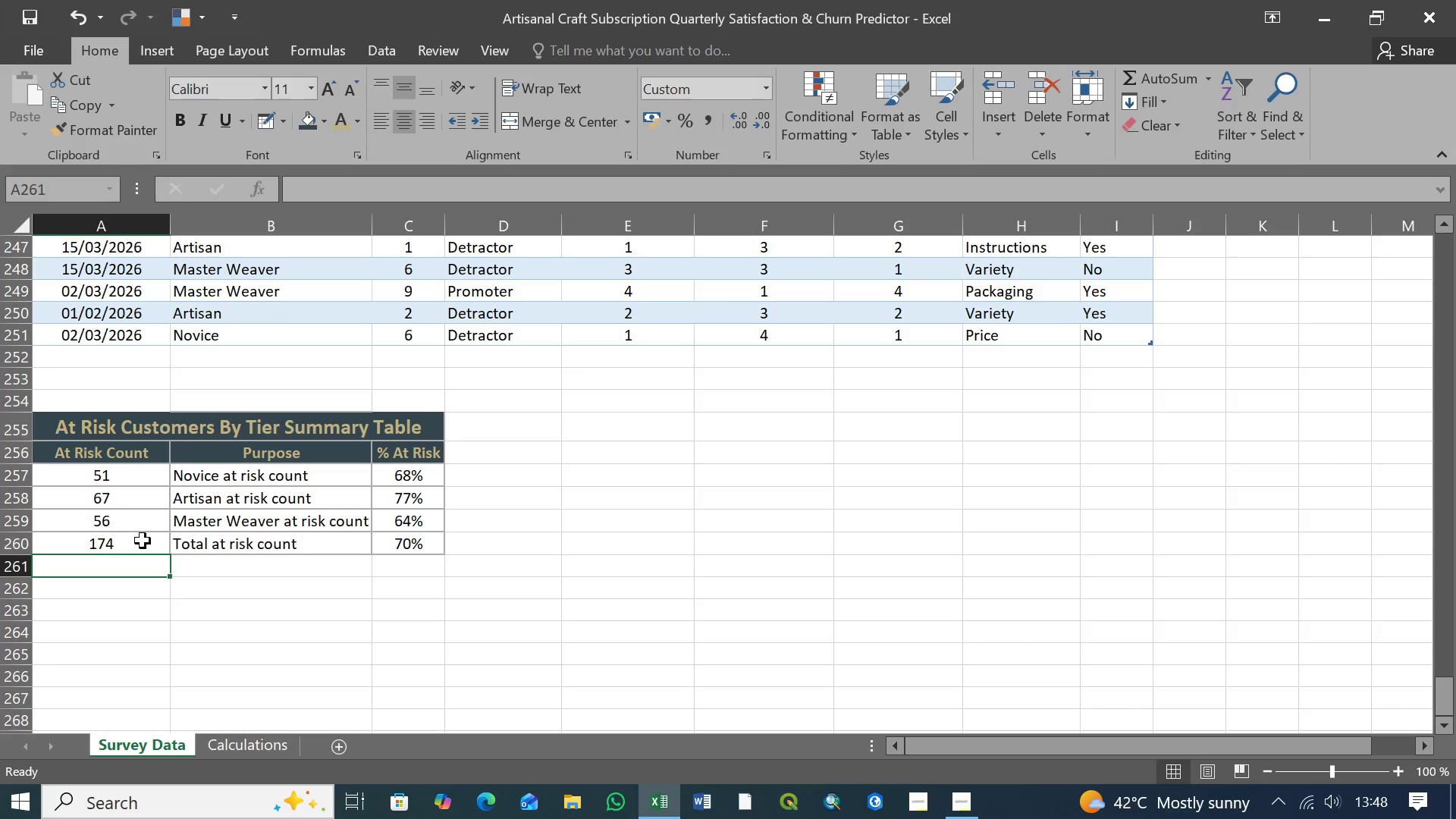 
left_click([142, 551])
 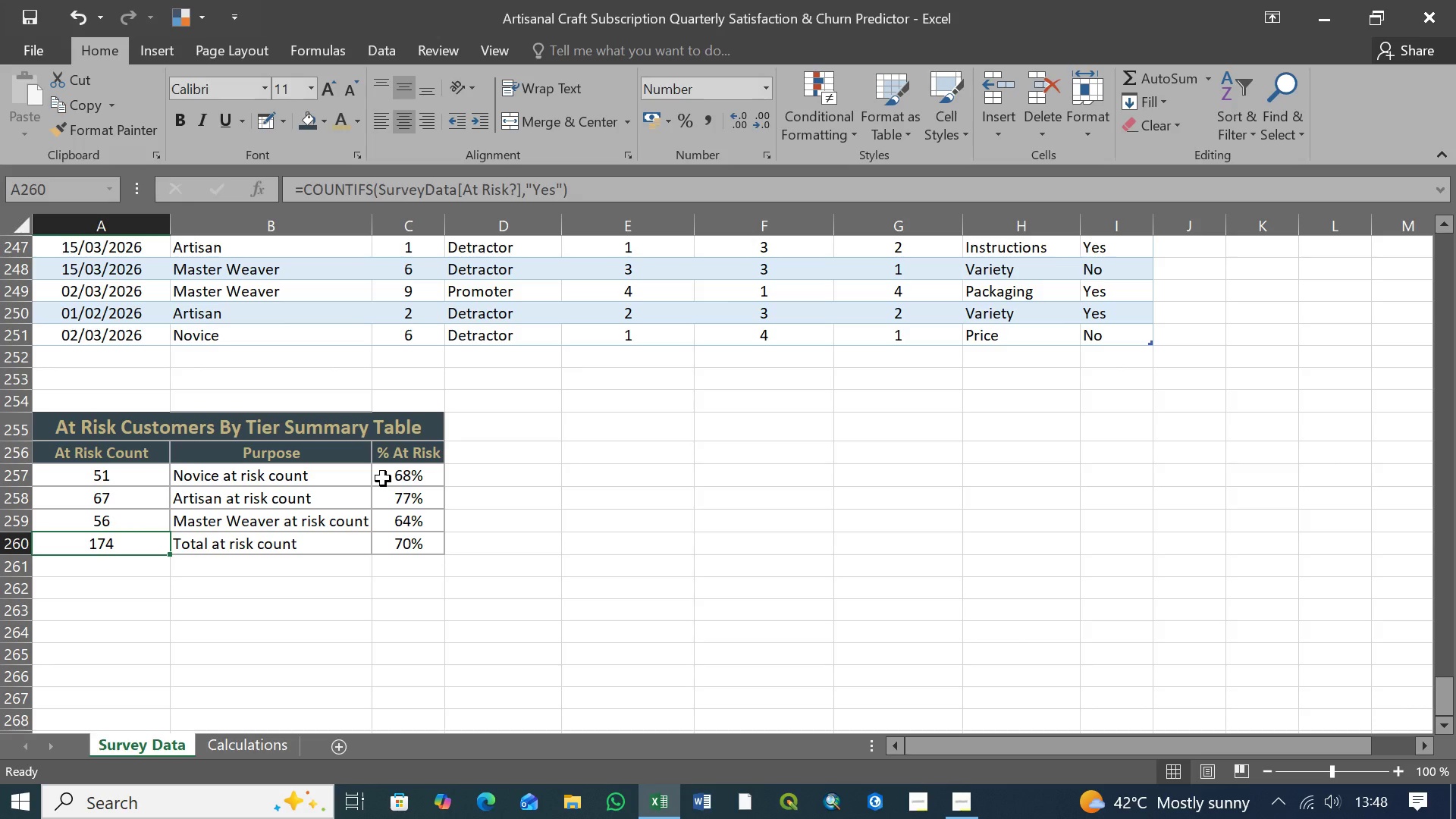 
wait(5.8)
 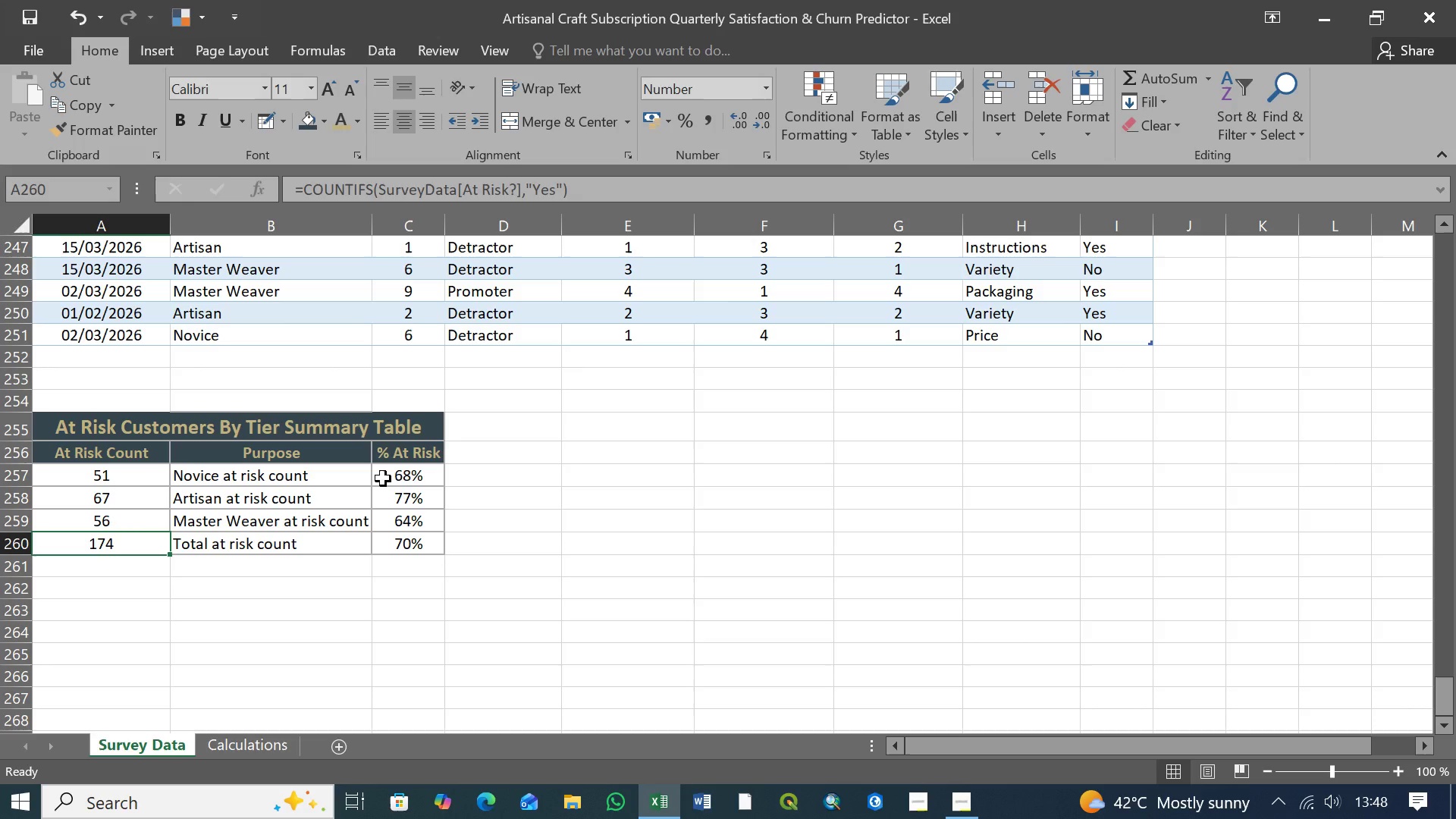 
left_click([410, 473])
 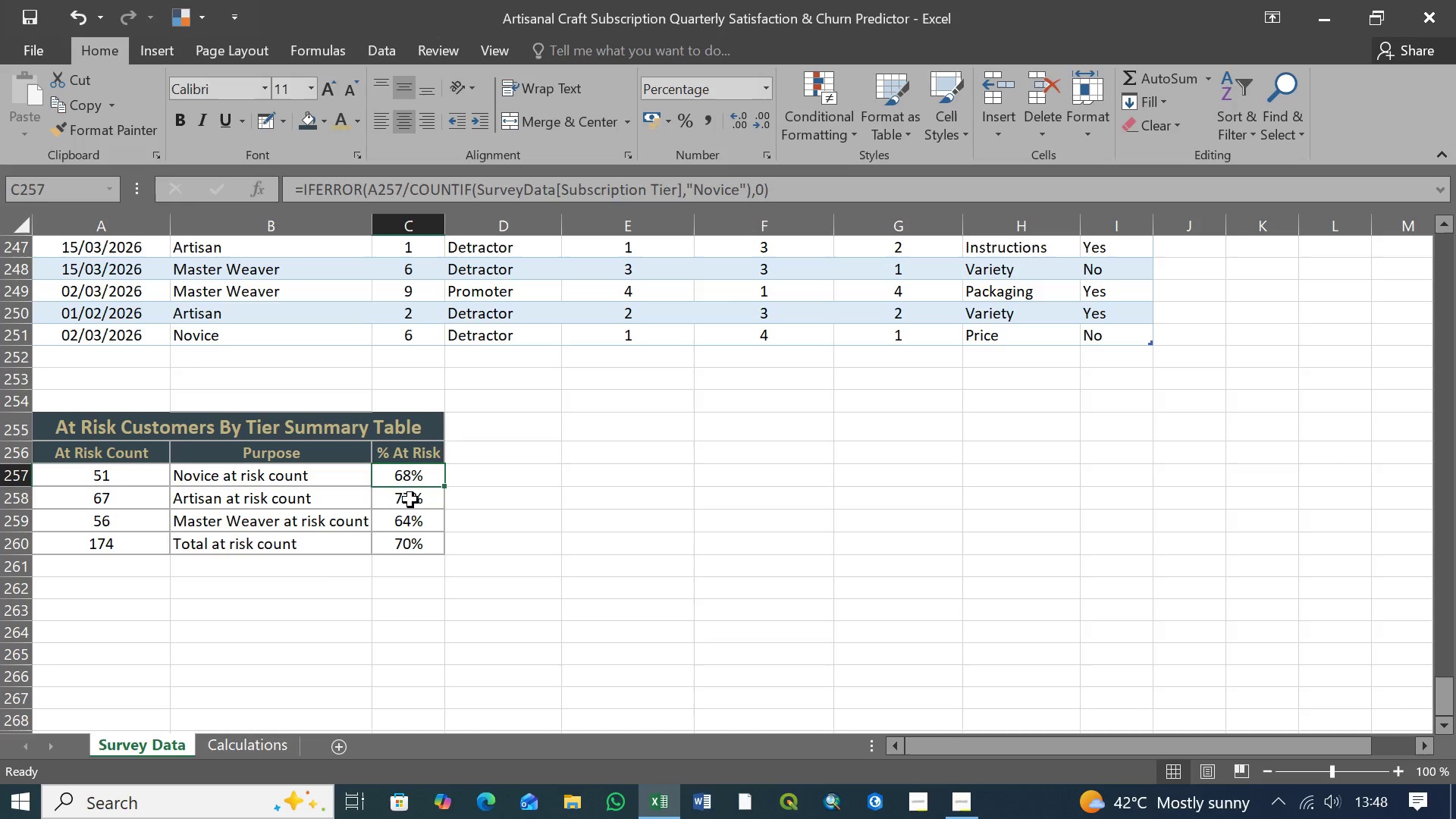 
left_click([410, 500])
 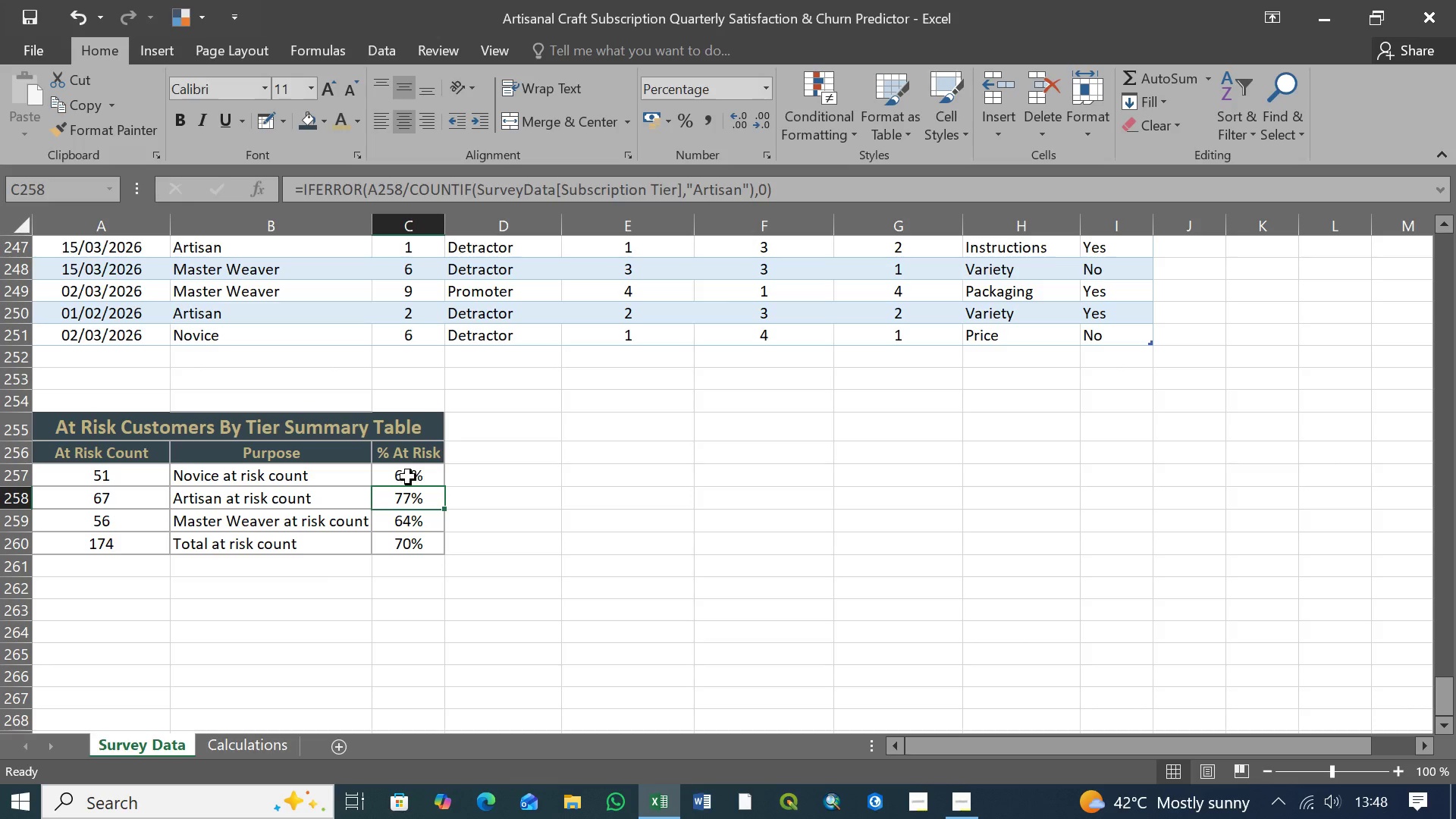 
left_click([408, 477])
 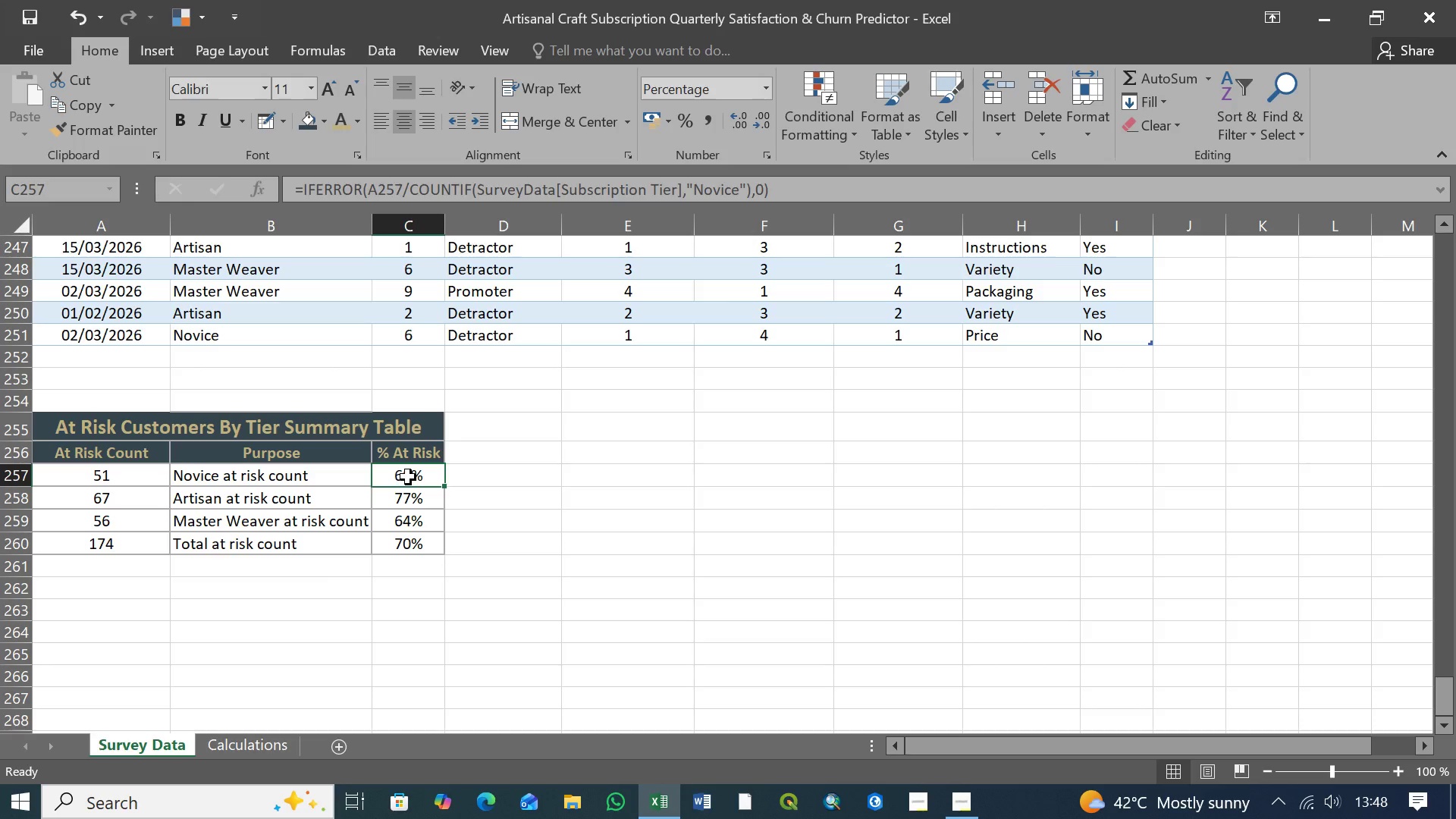 
hold_key(key=ShiftLeft, duration=0.88)
left_click([412, 544])
 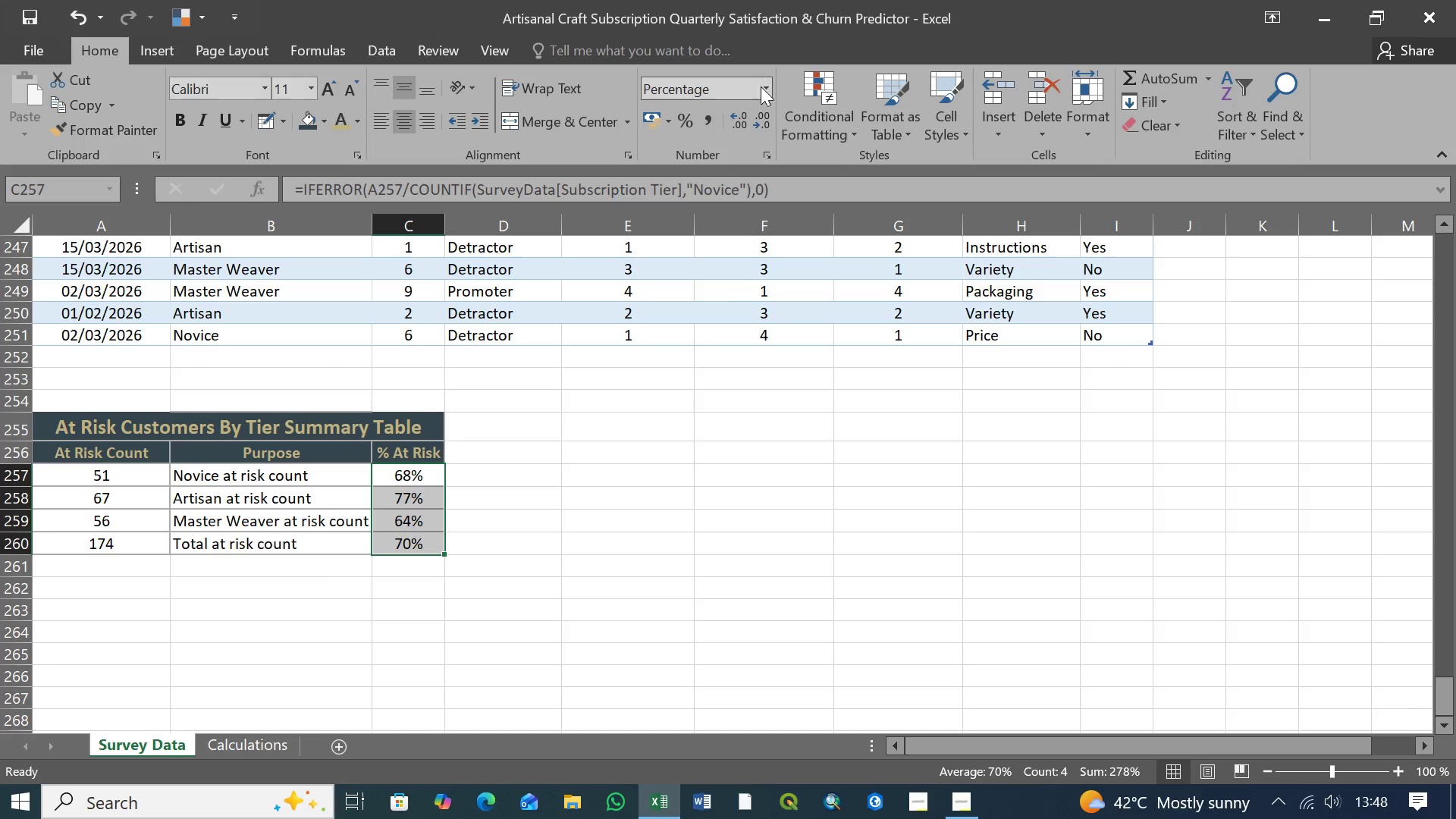 
left_click([767, 91])
 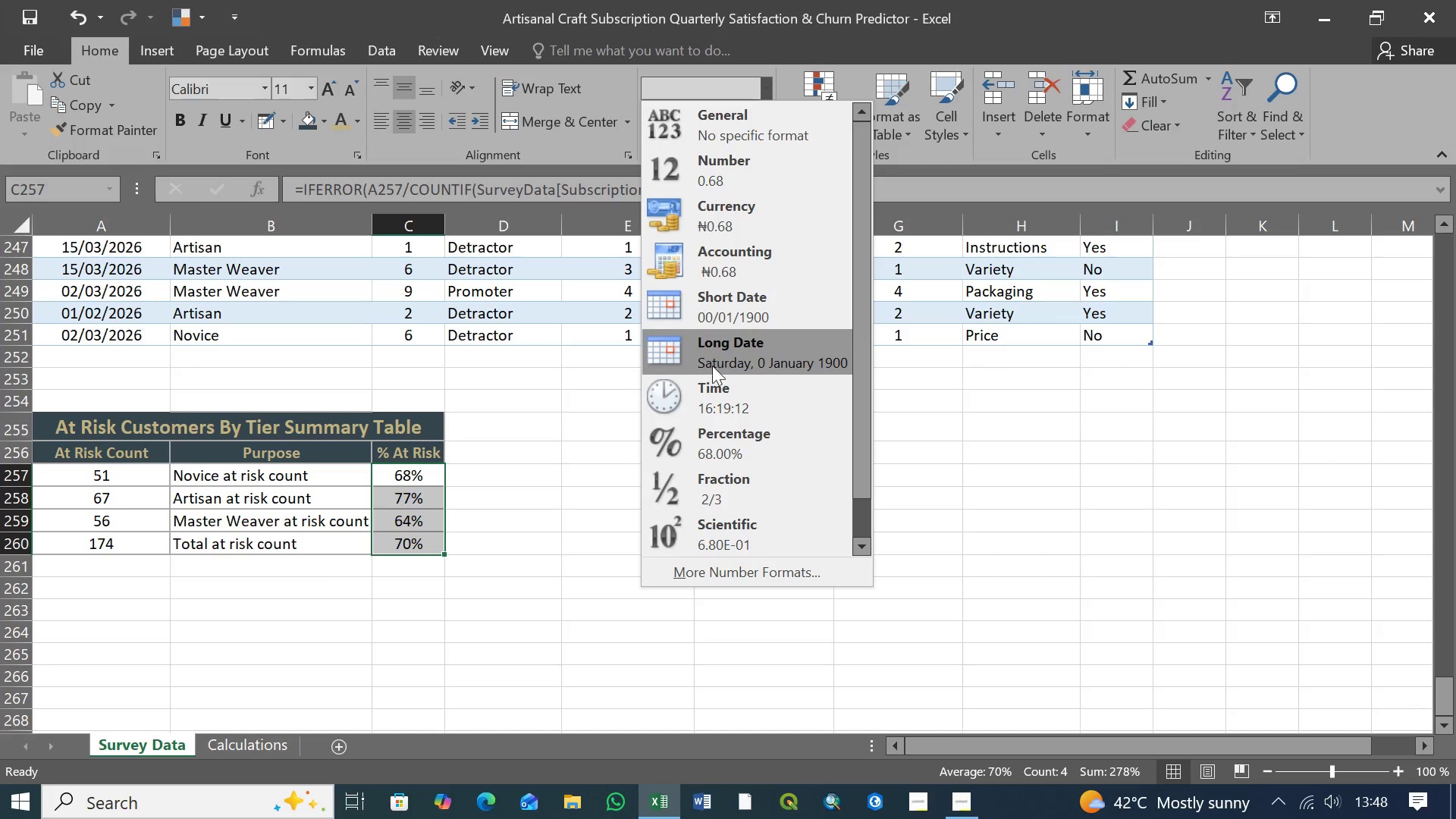 
left_click([720, 433])
 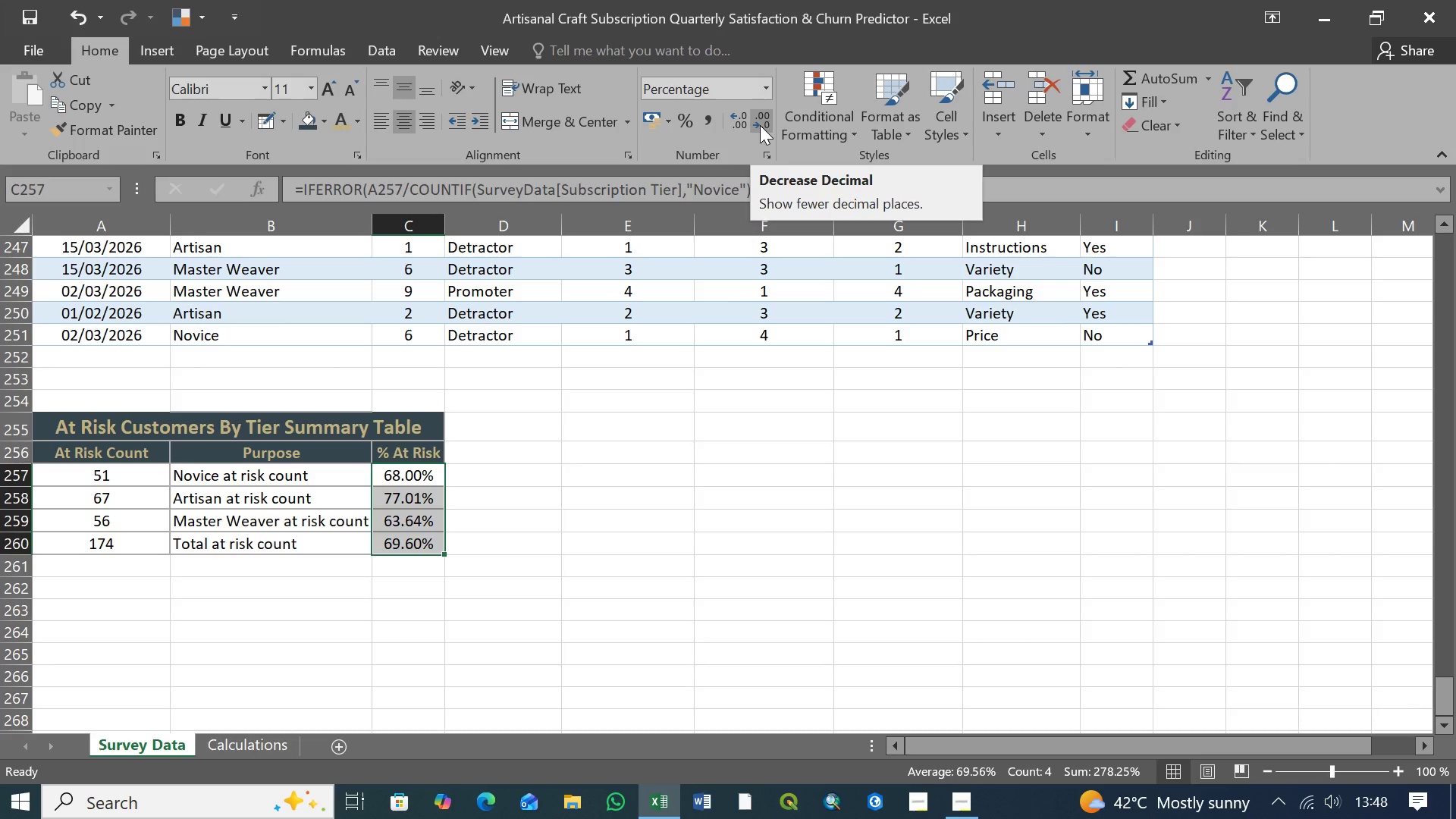 
wait(11.31)
 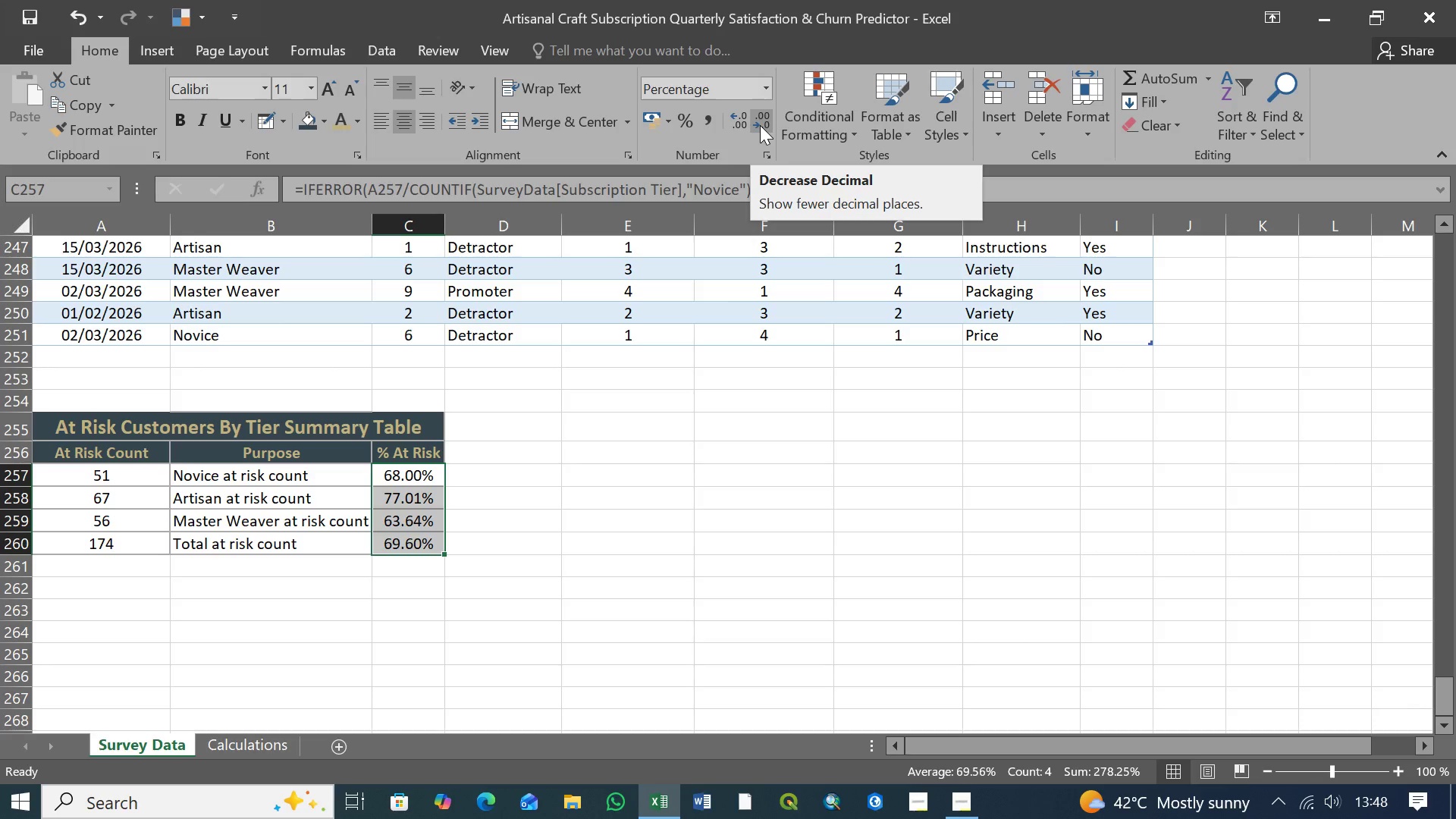 
double_click([760, 124])
 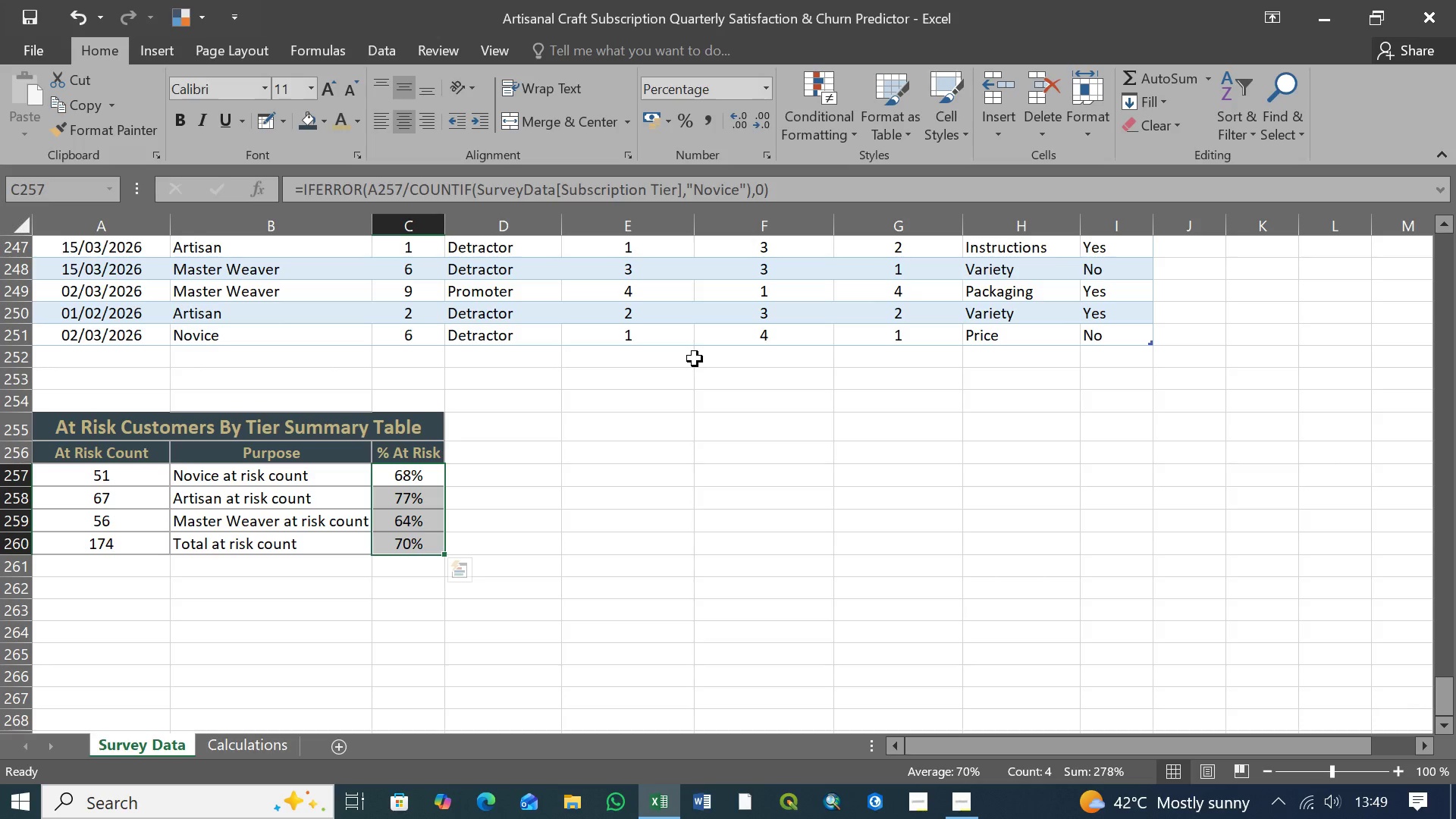 
wait(6.84)
 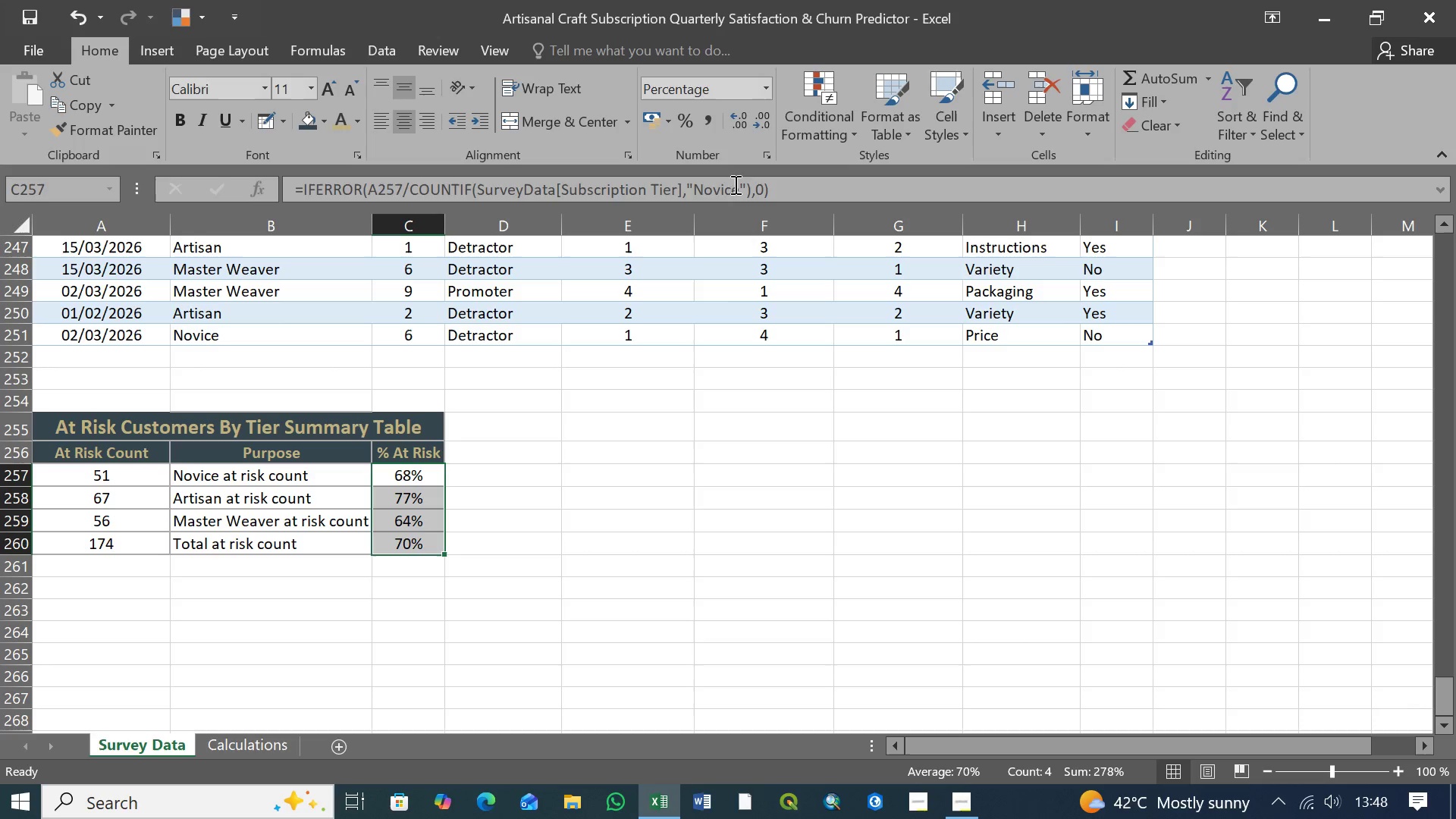 
left_click([85, 428])
 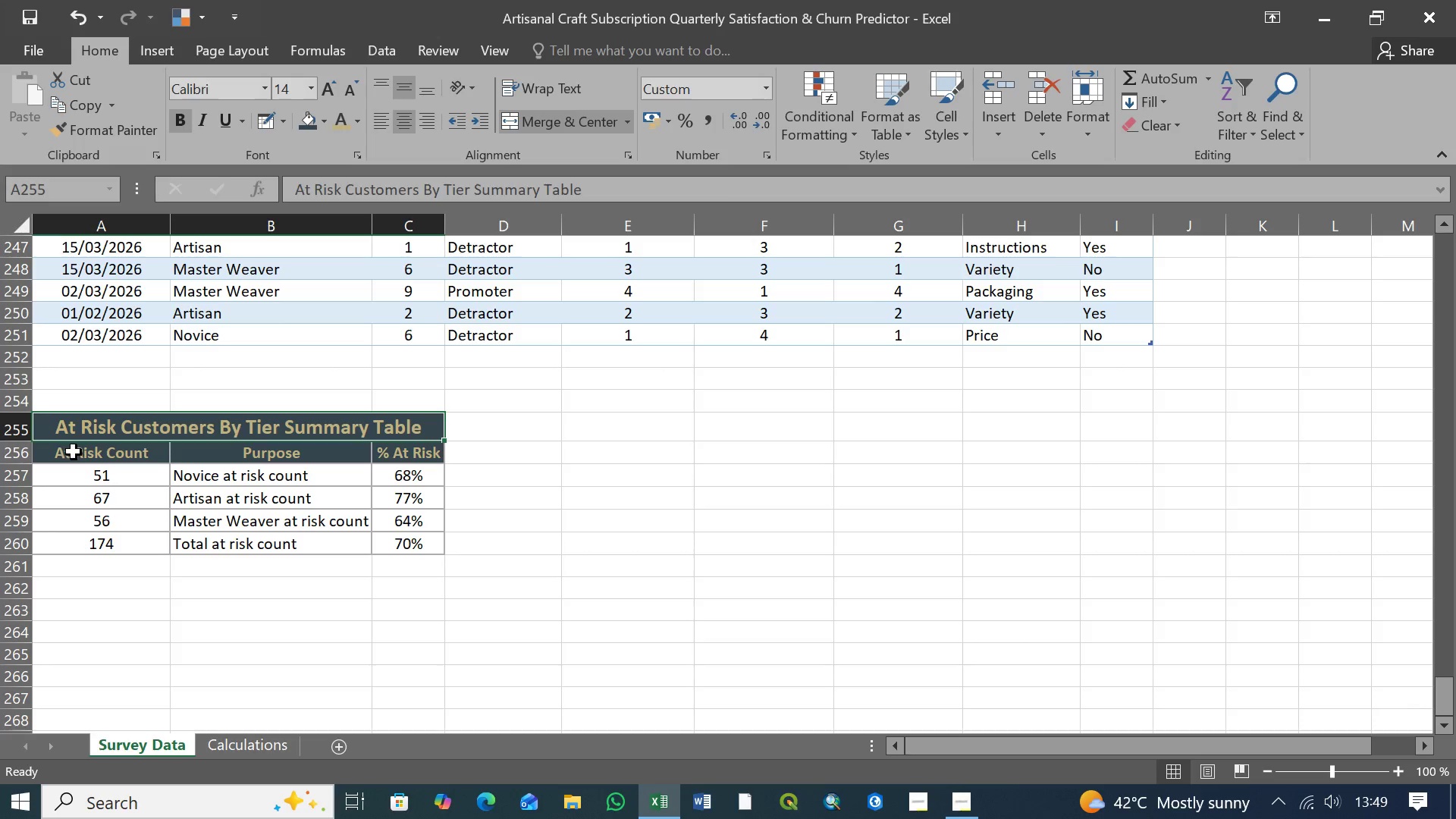 
left_click([78, 452])
 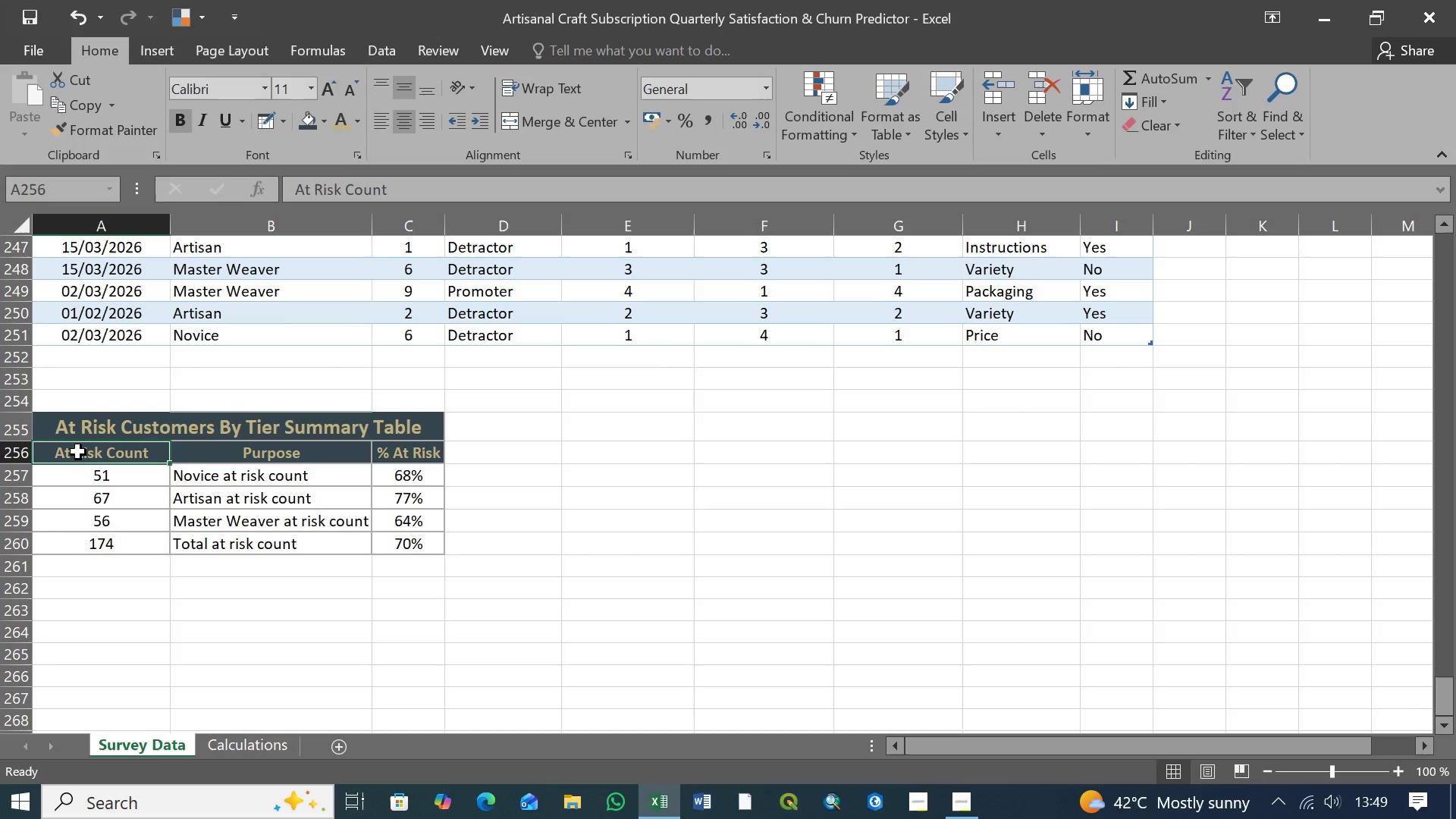 
hold_key(key=ShiftLeft, duration=0.97)
left_click([407, 455])
 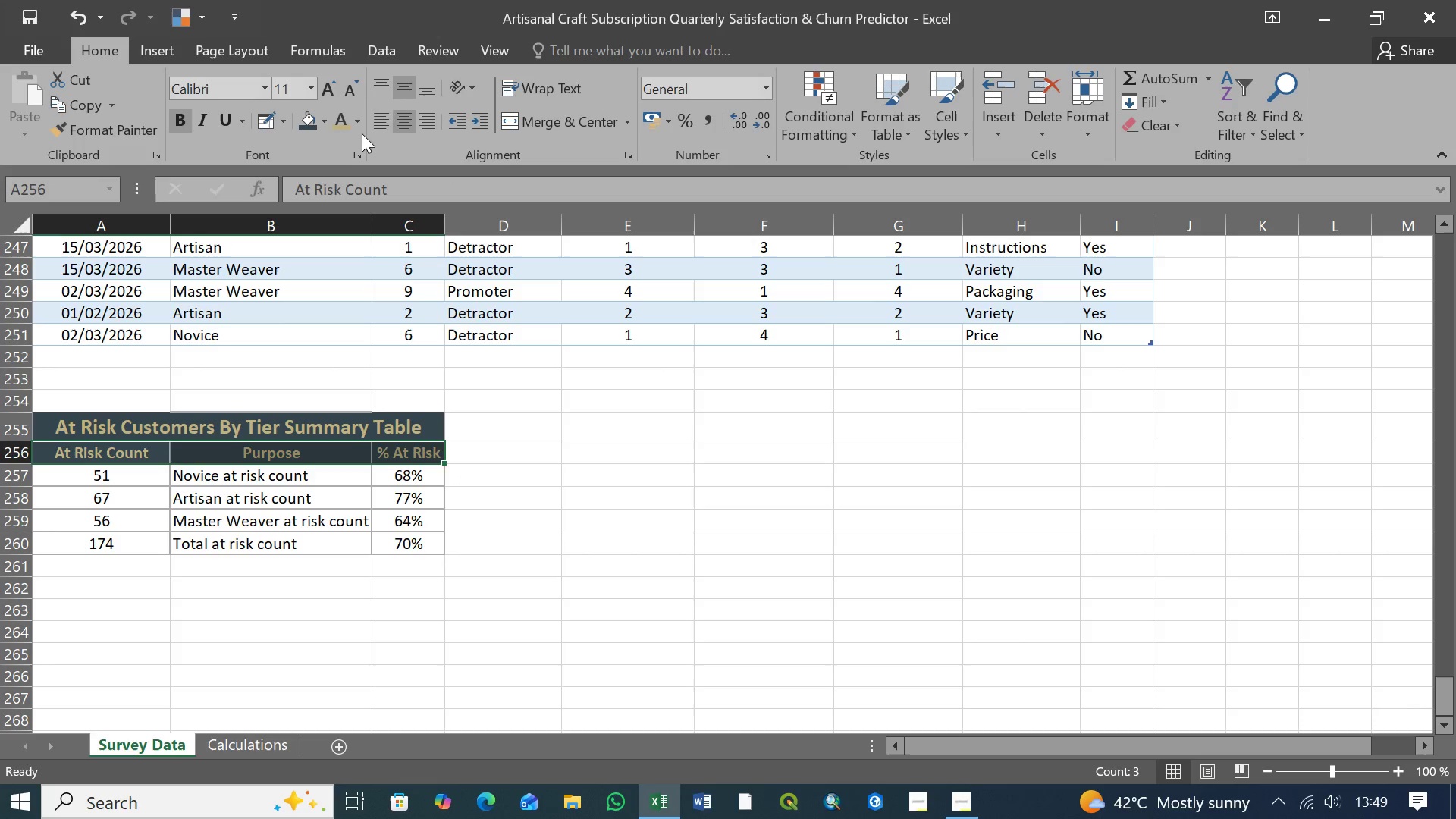 
left_click([383, 122])
 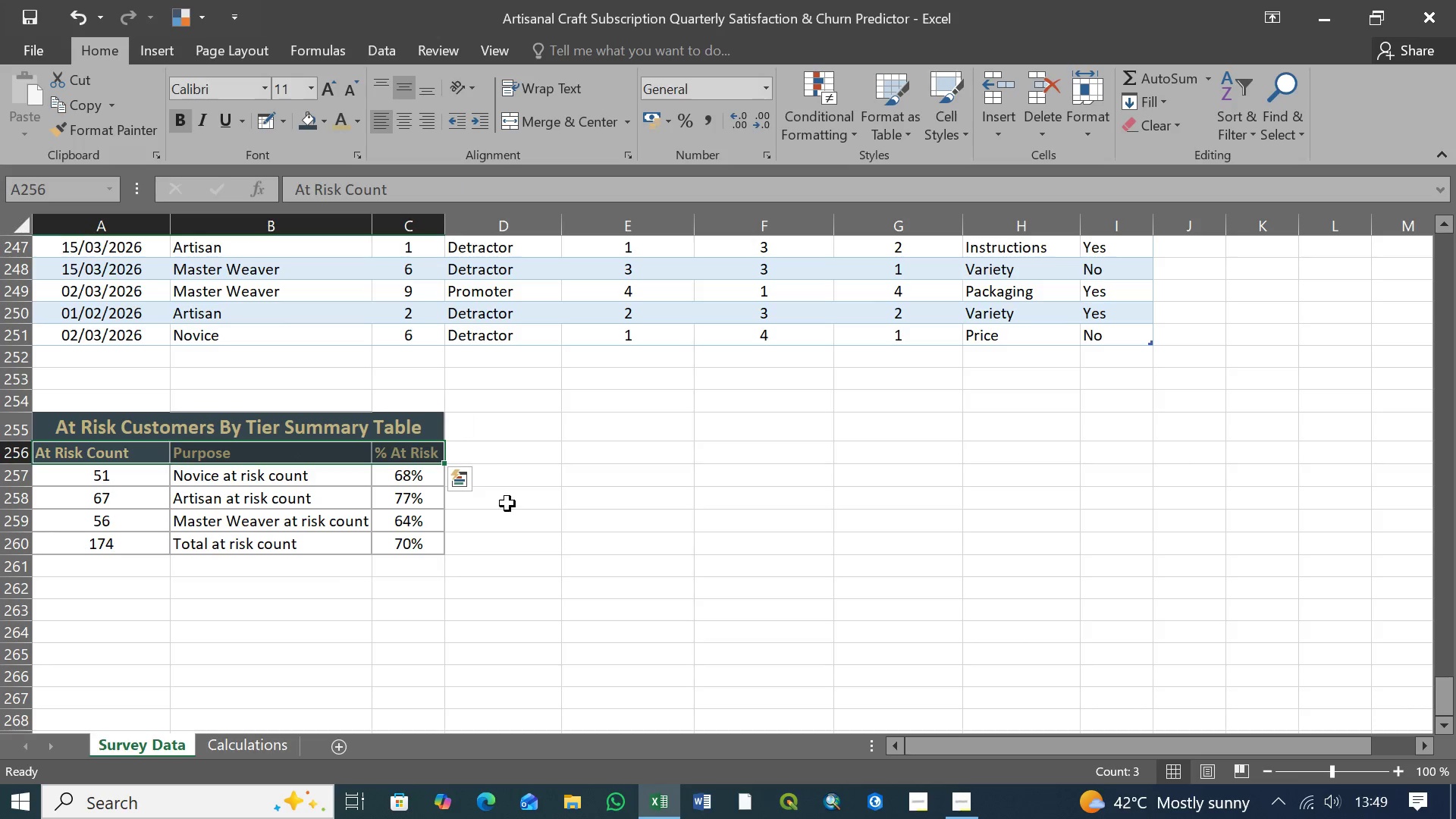 
left_click([508, 497])
 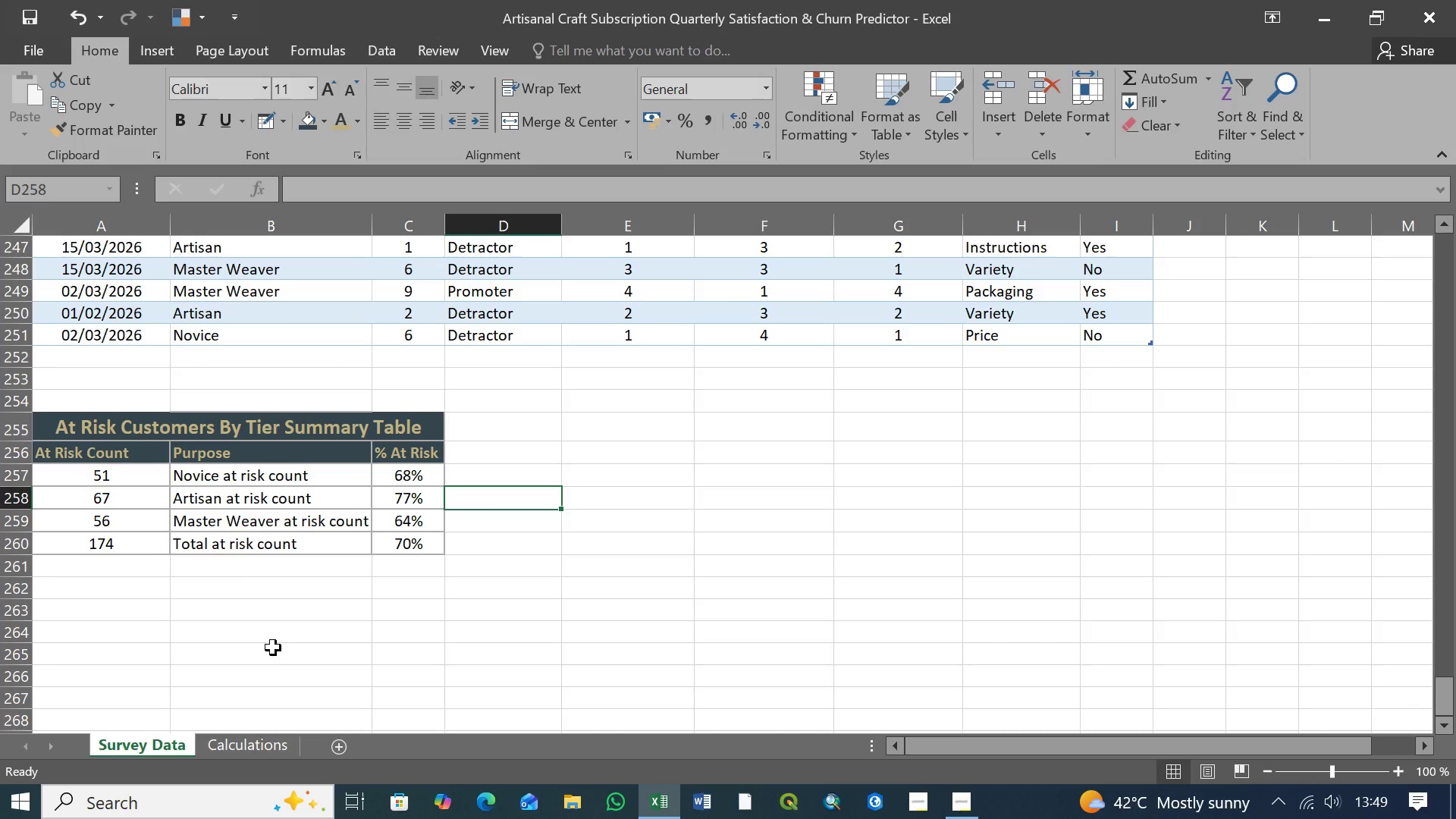 
wait(9.47)
 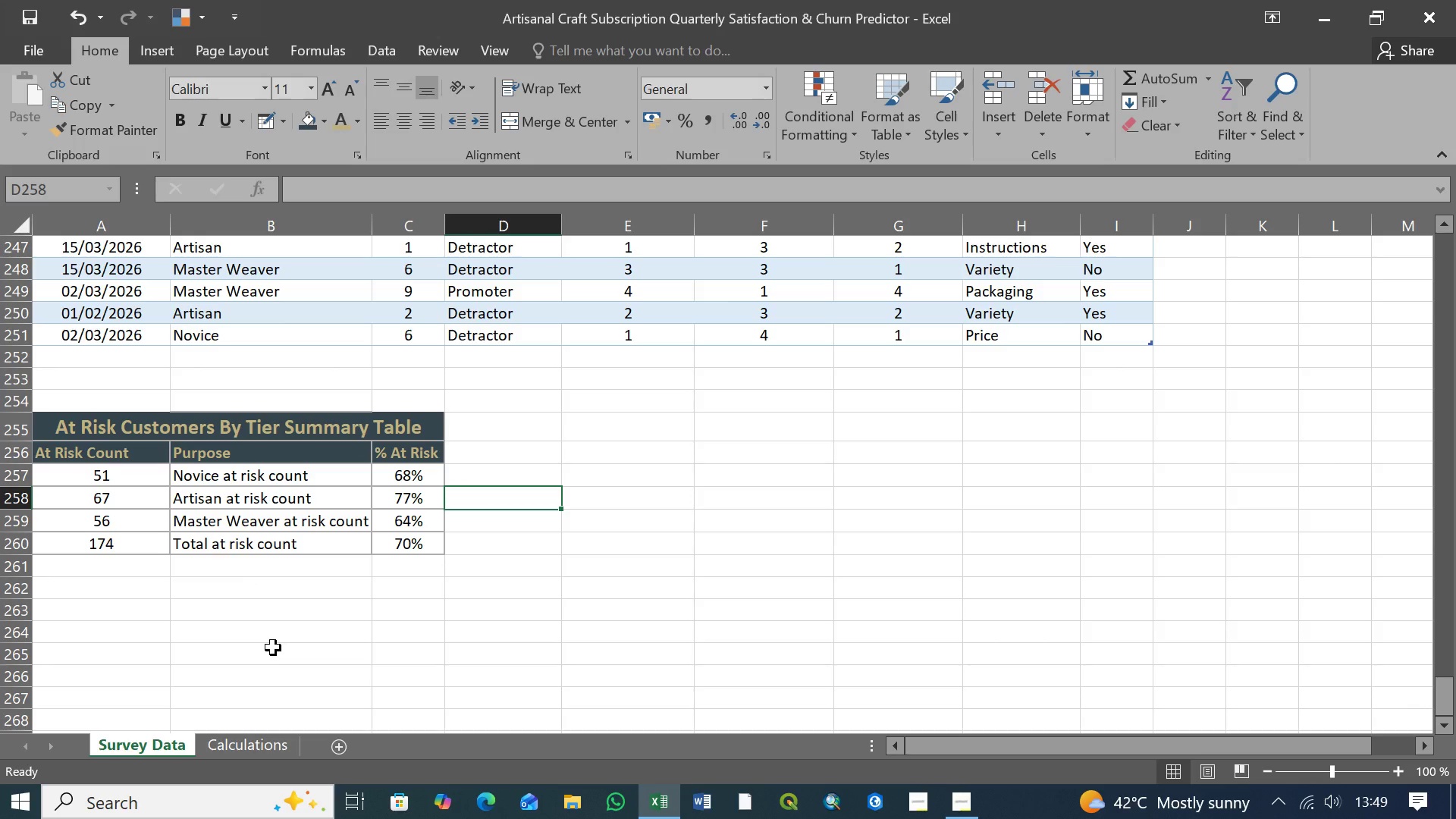 
left_click([398, 476])
 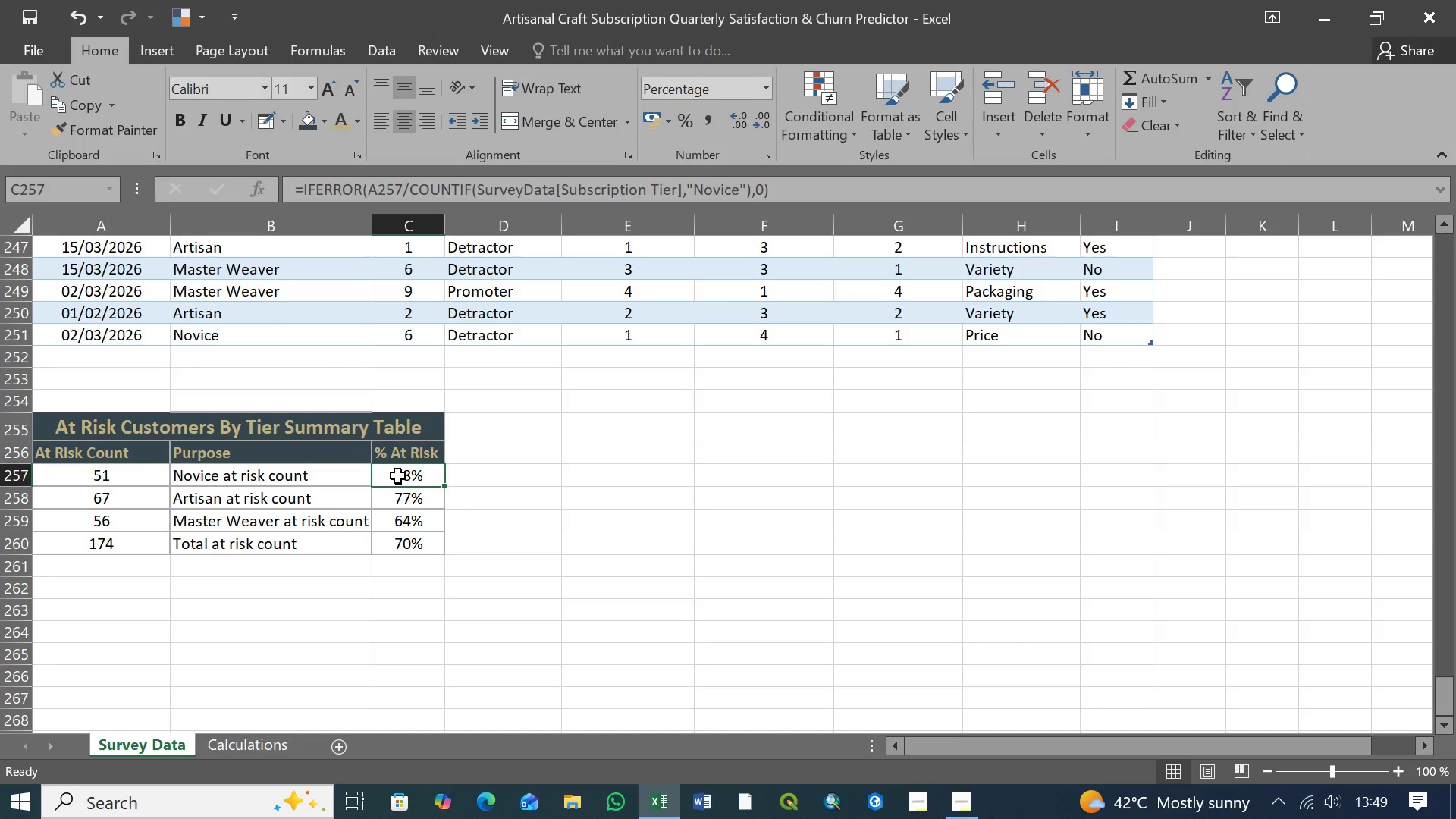 
wait(5.83)
 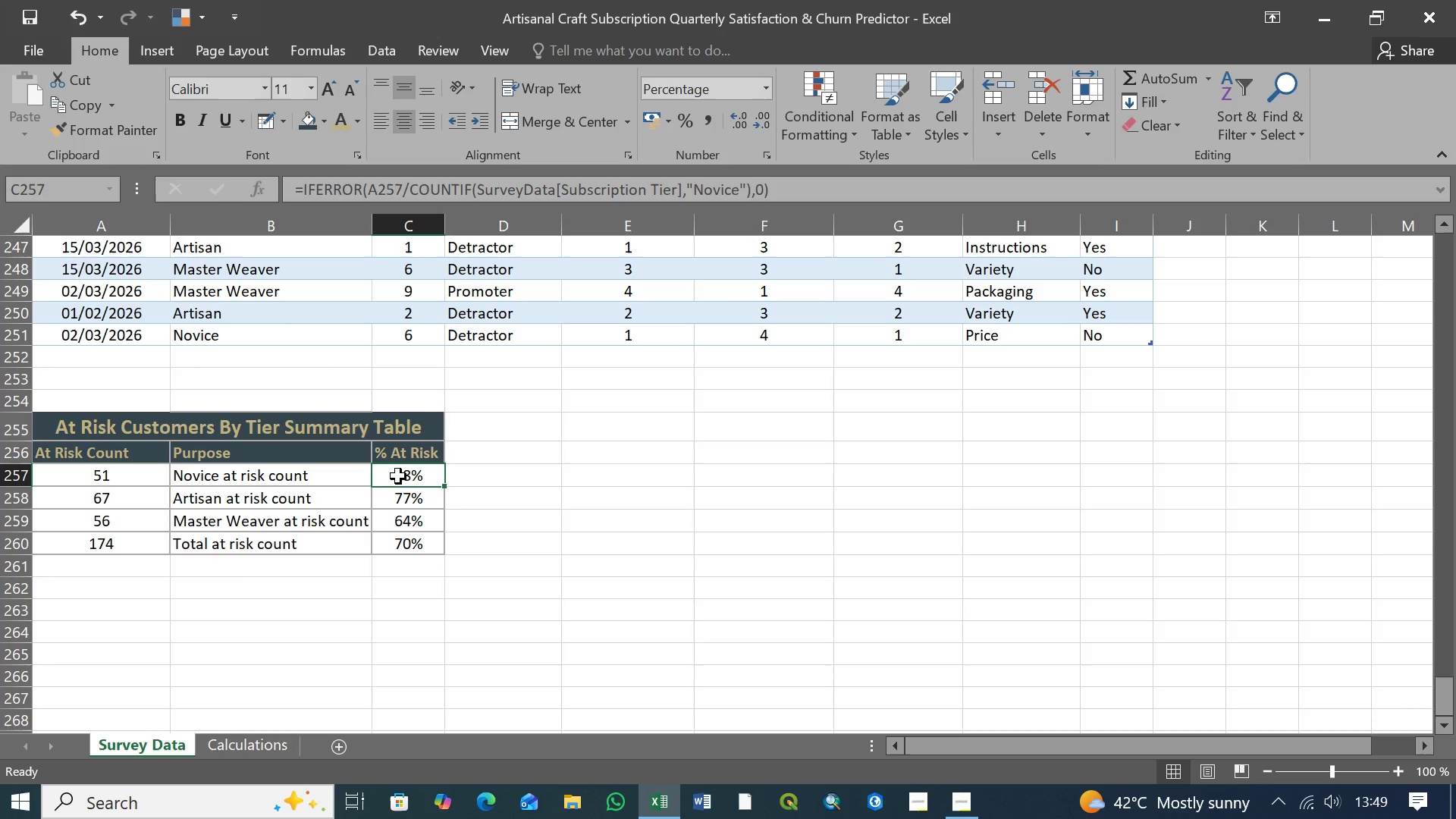 
hold_key(key=ShiftLeft, duration=0.78)
left_click([415, 545])
 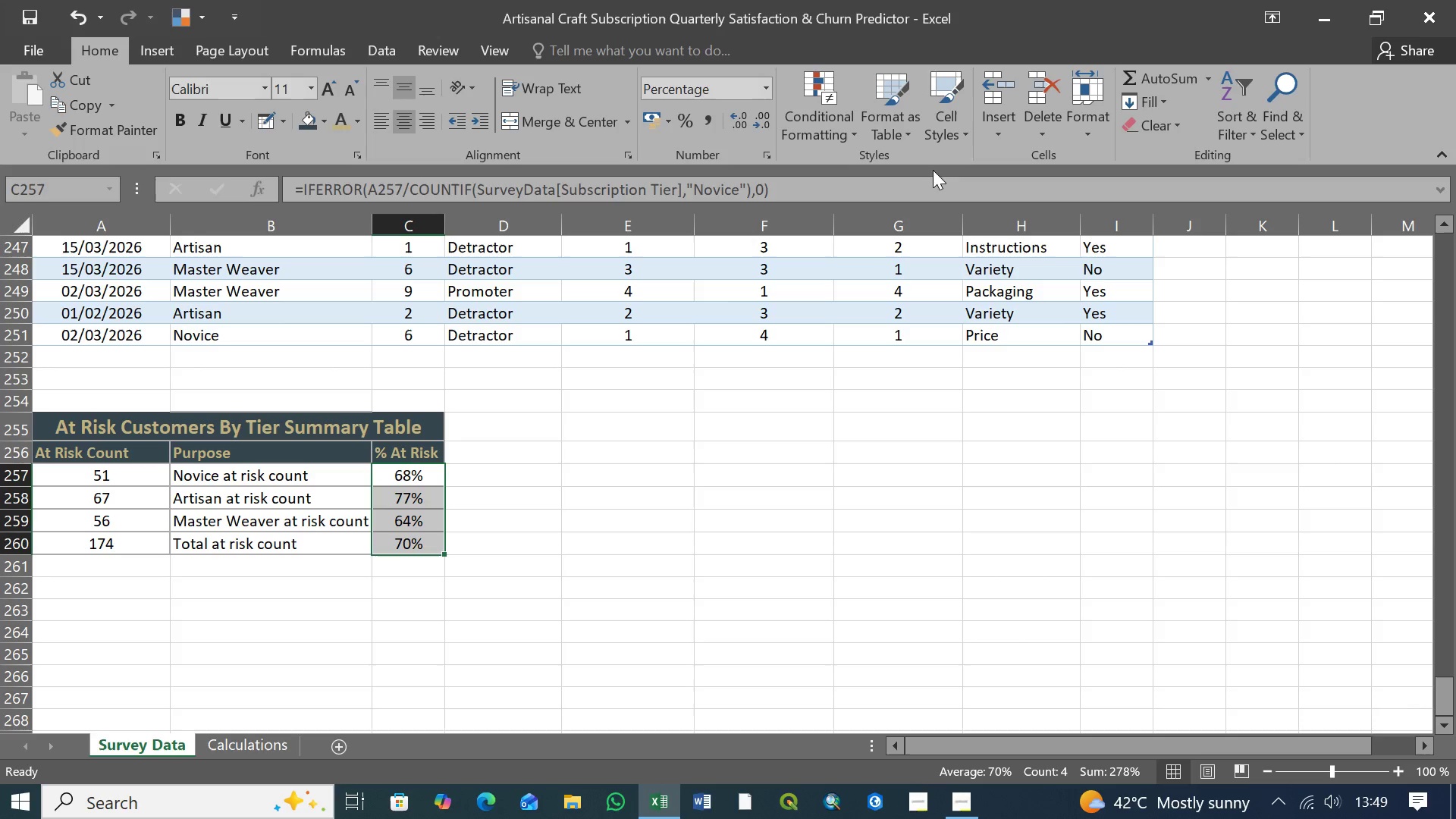 
left_click([855, 133])
 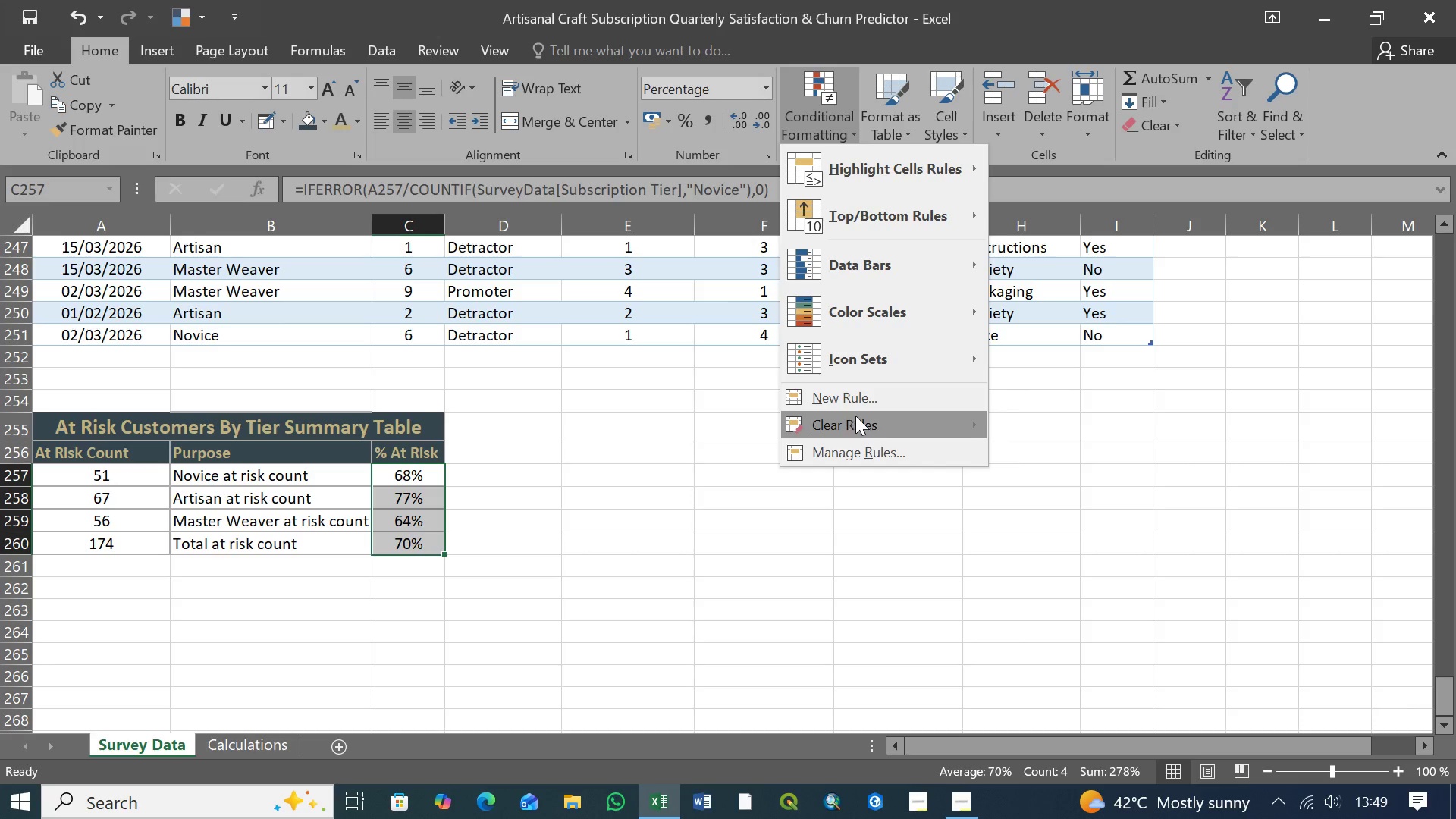 
left_click([861, 399])
 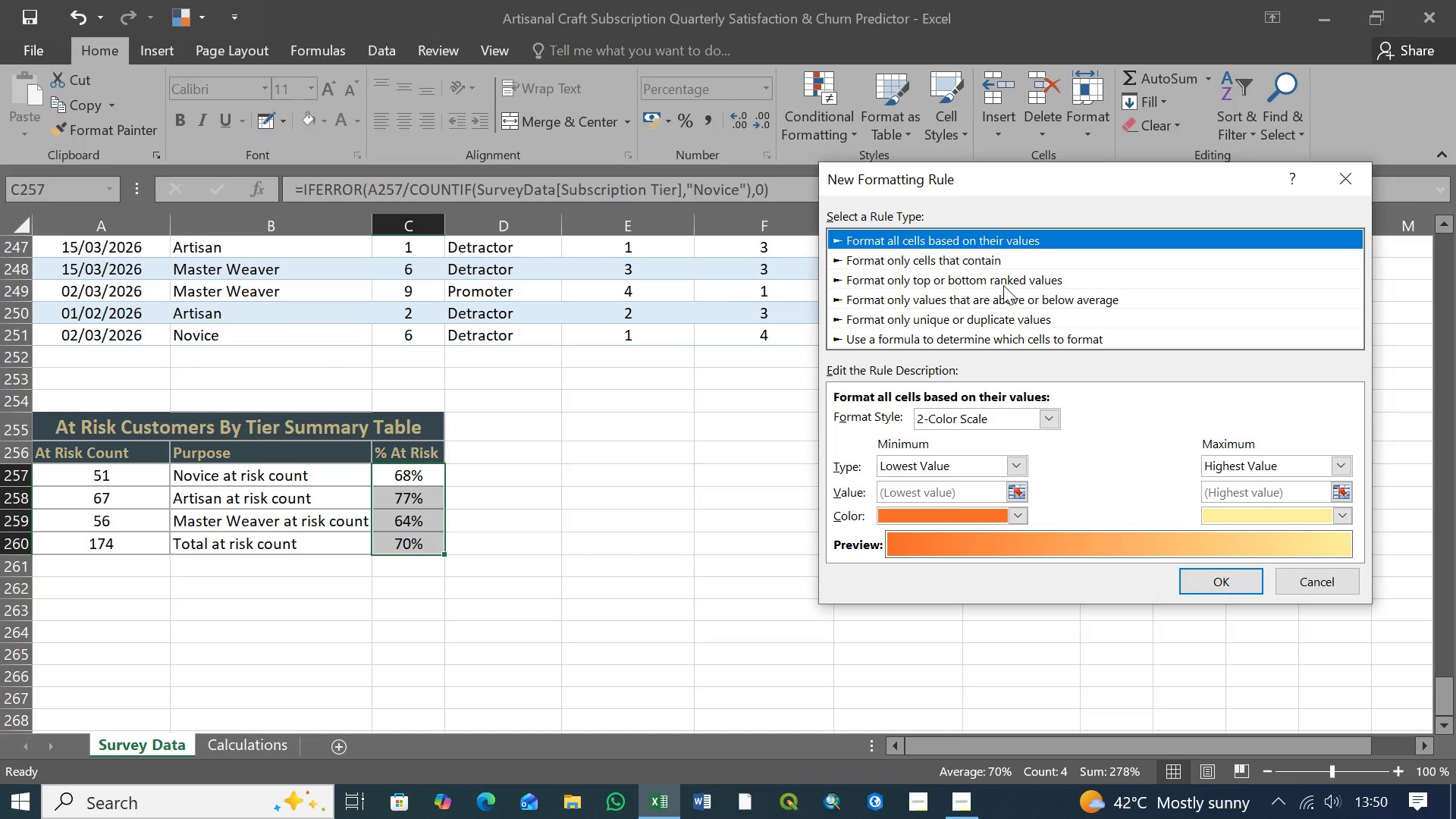 
wait(41.01)
 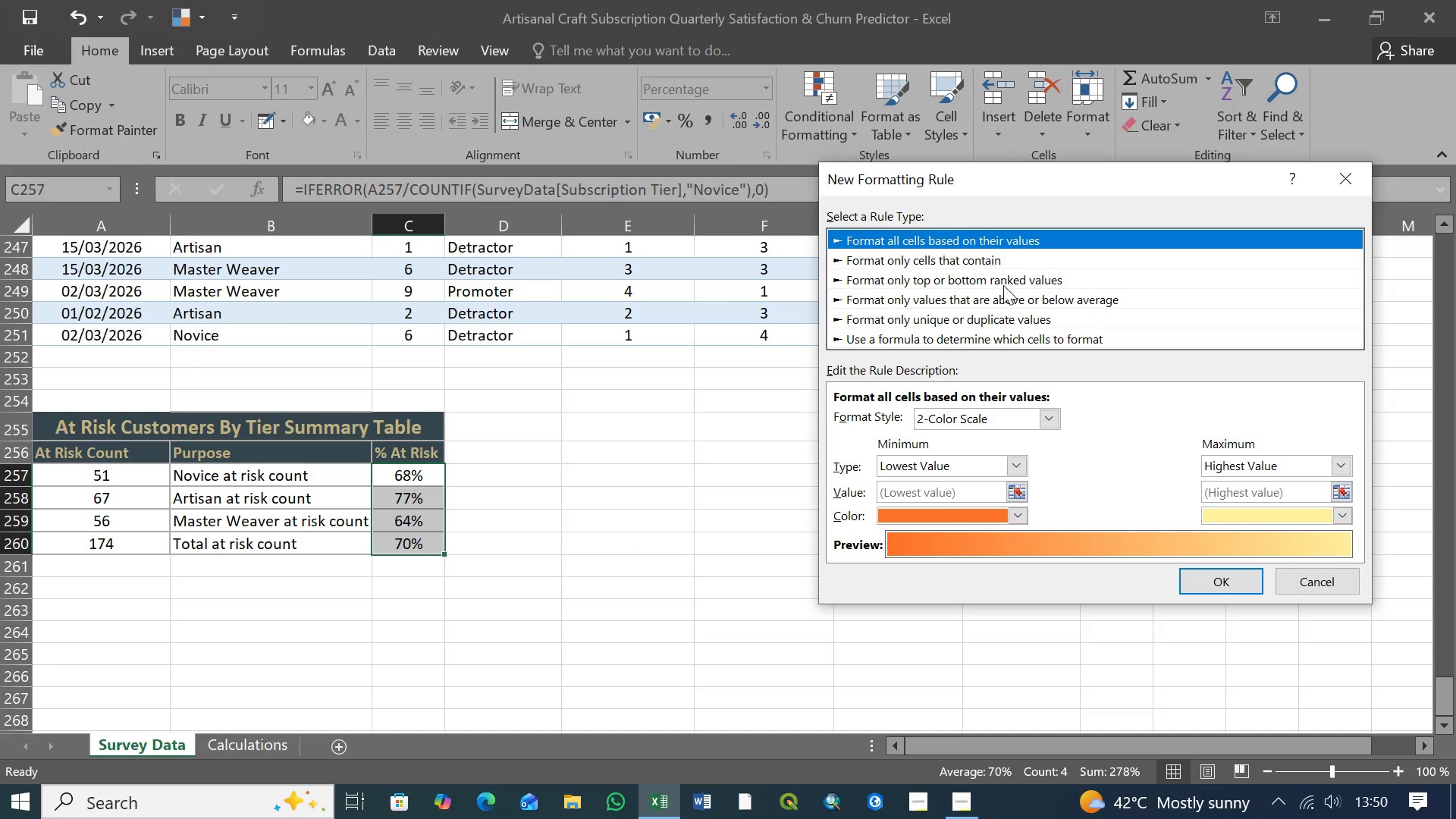 
mouse_move([1107, 513])
 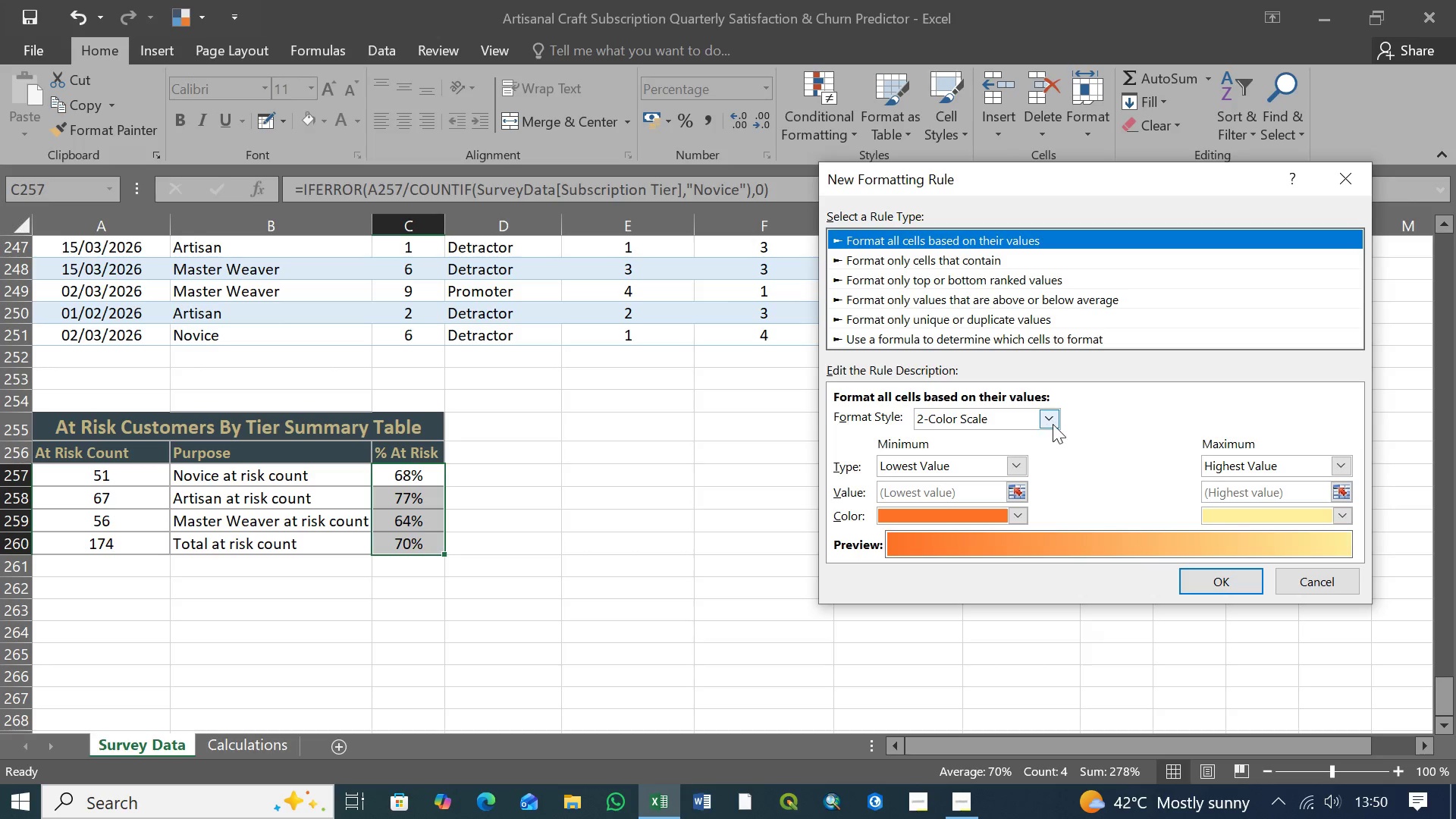 
left_click([1050, 419])
 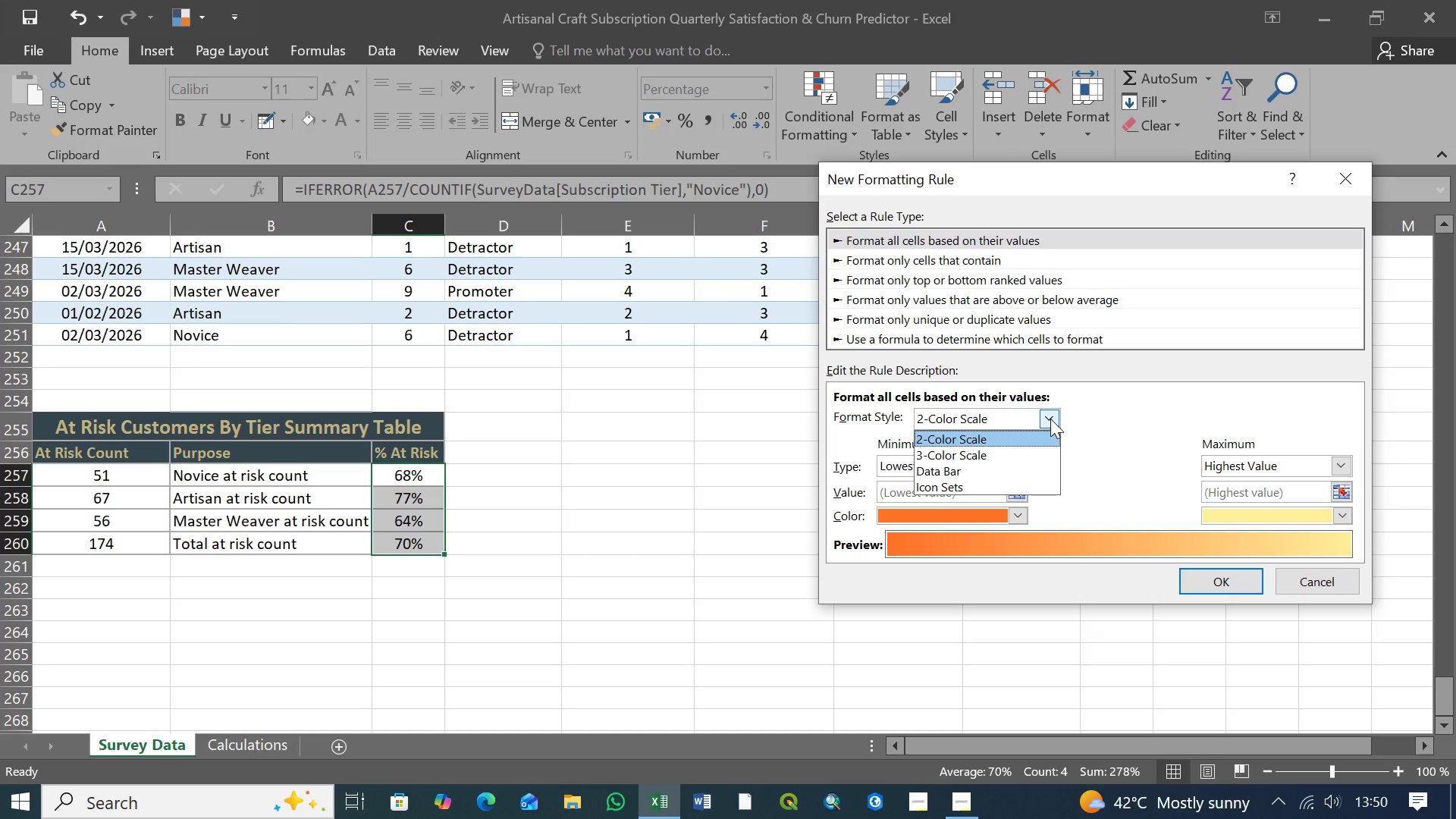 
left_click([1050, 419])
 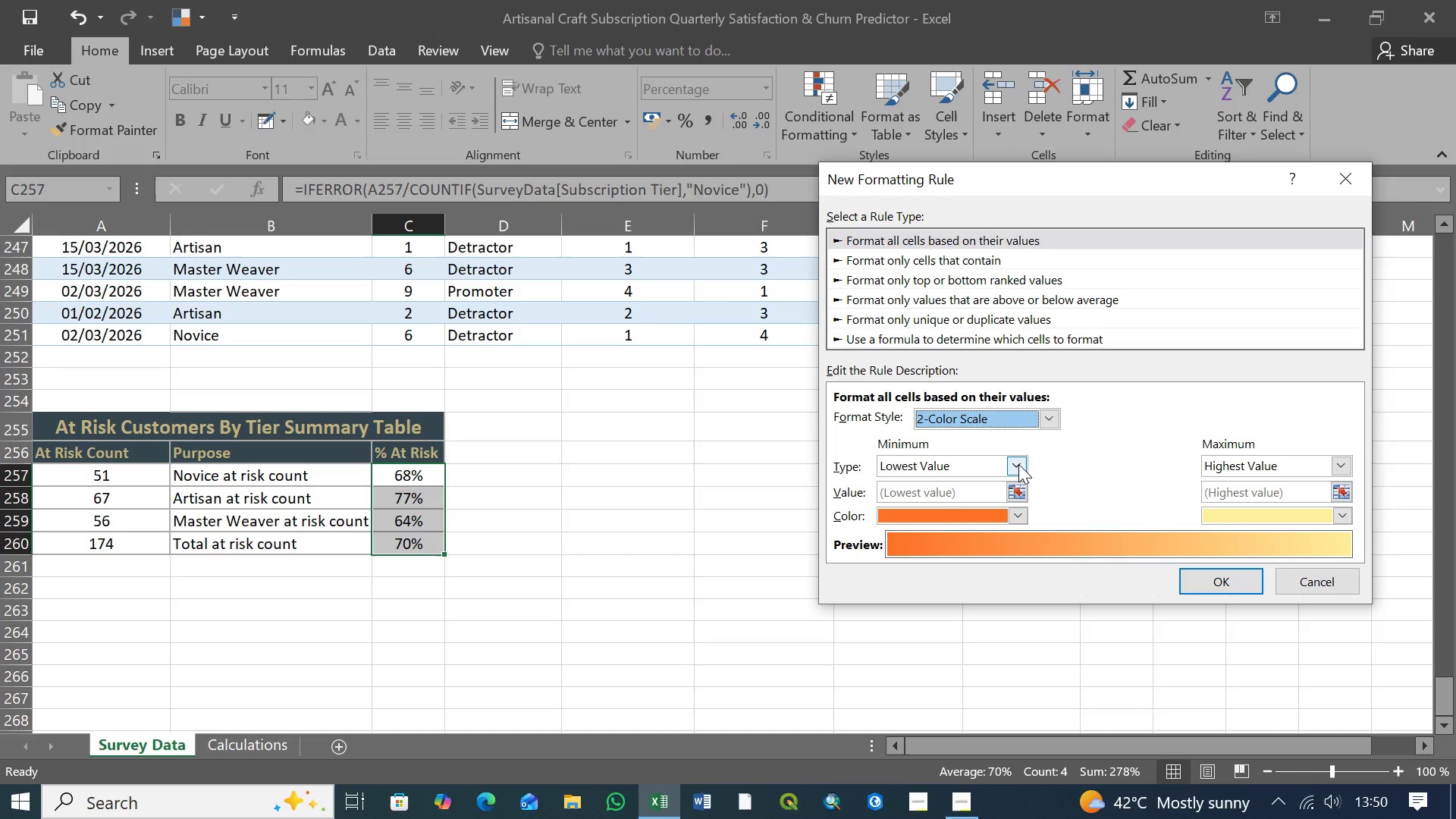 
wait(10.84)
 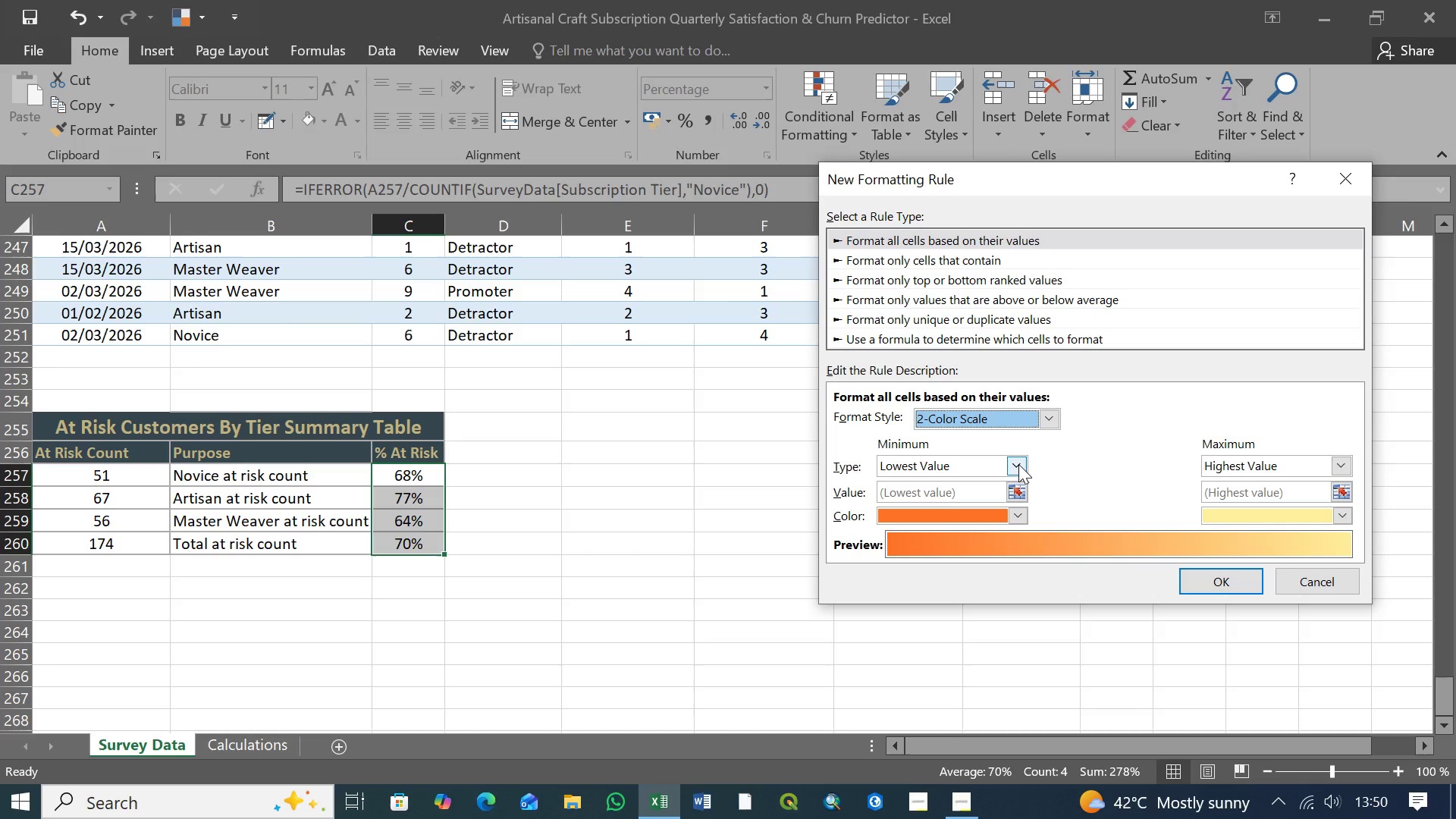 
left_click([1016, 463])
 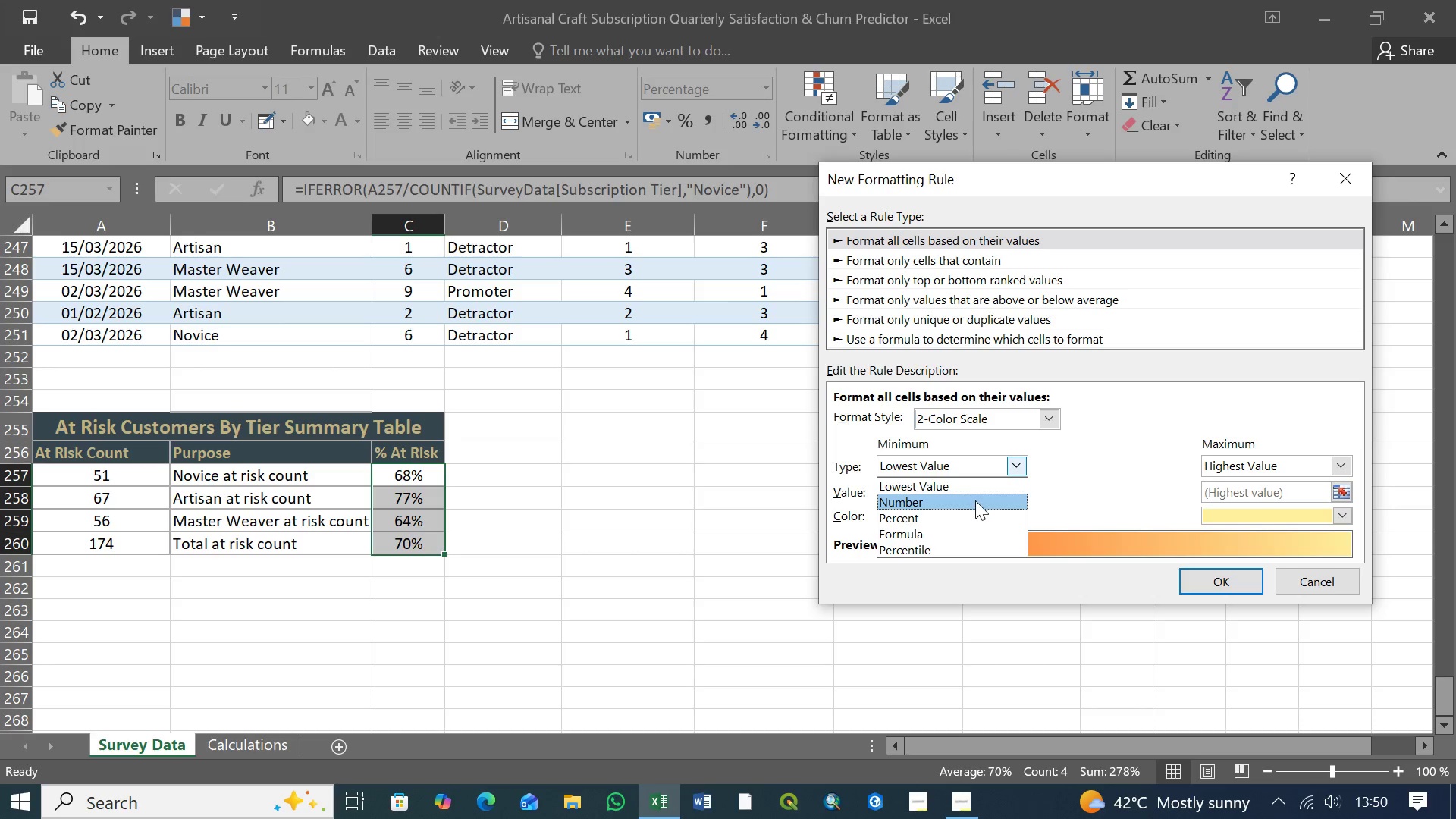 
left_click([951, 518])
 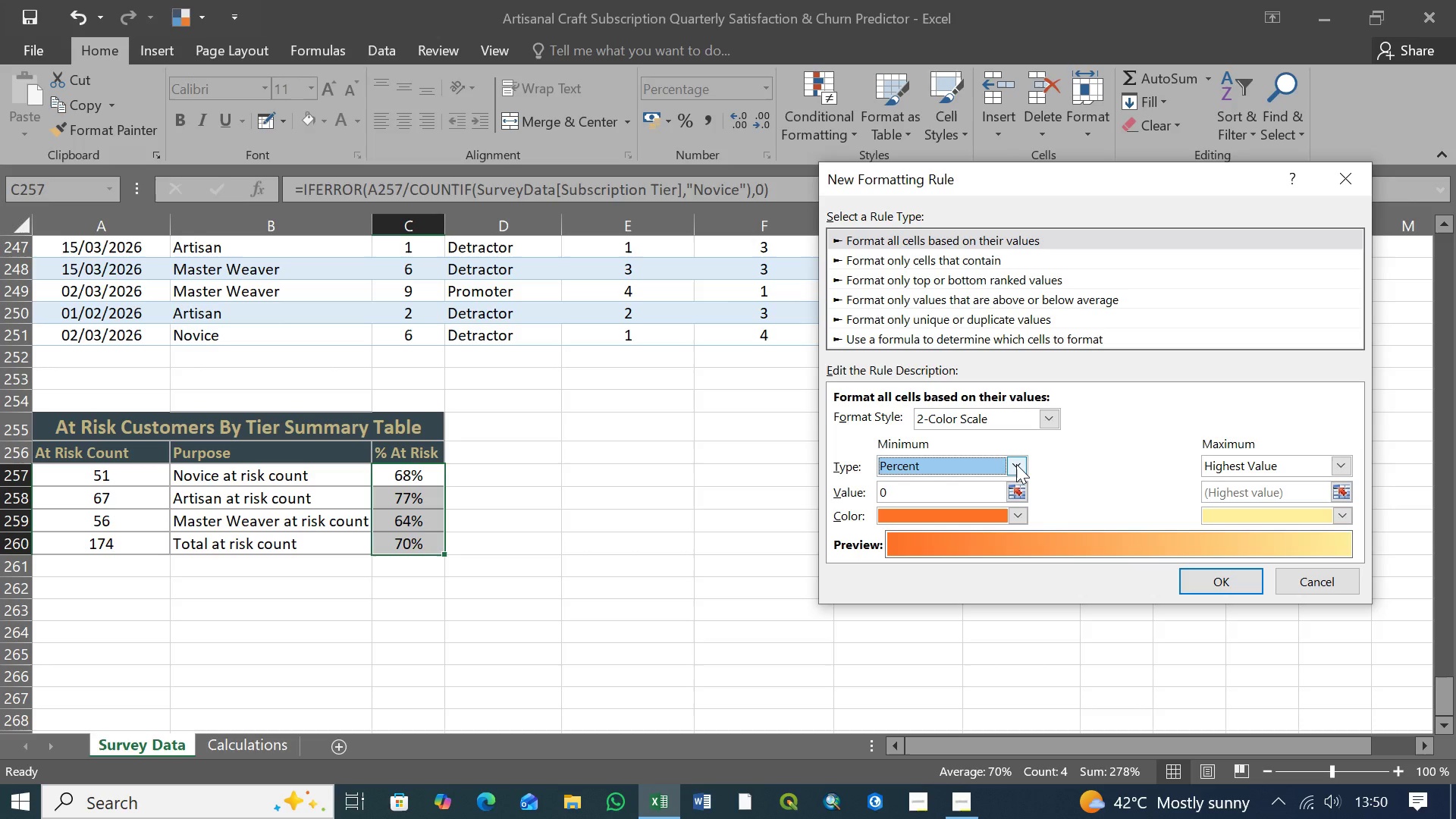 
wait(9.72)
 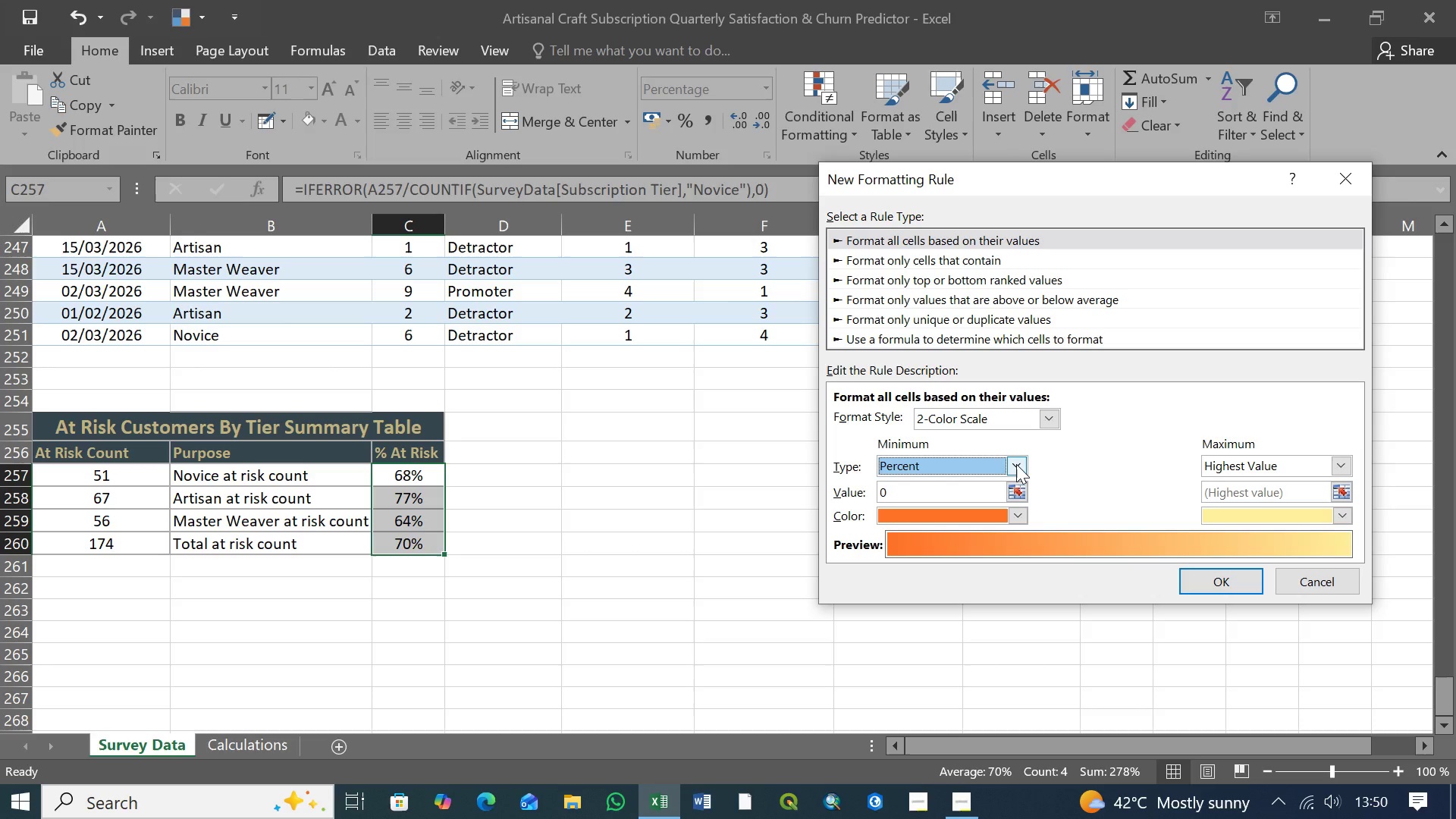 
left_click([898, 492])
 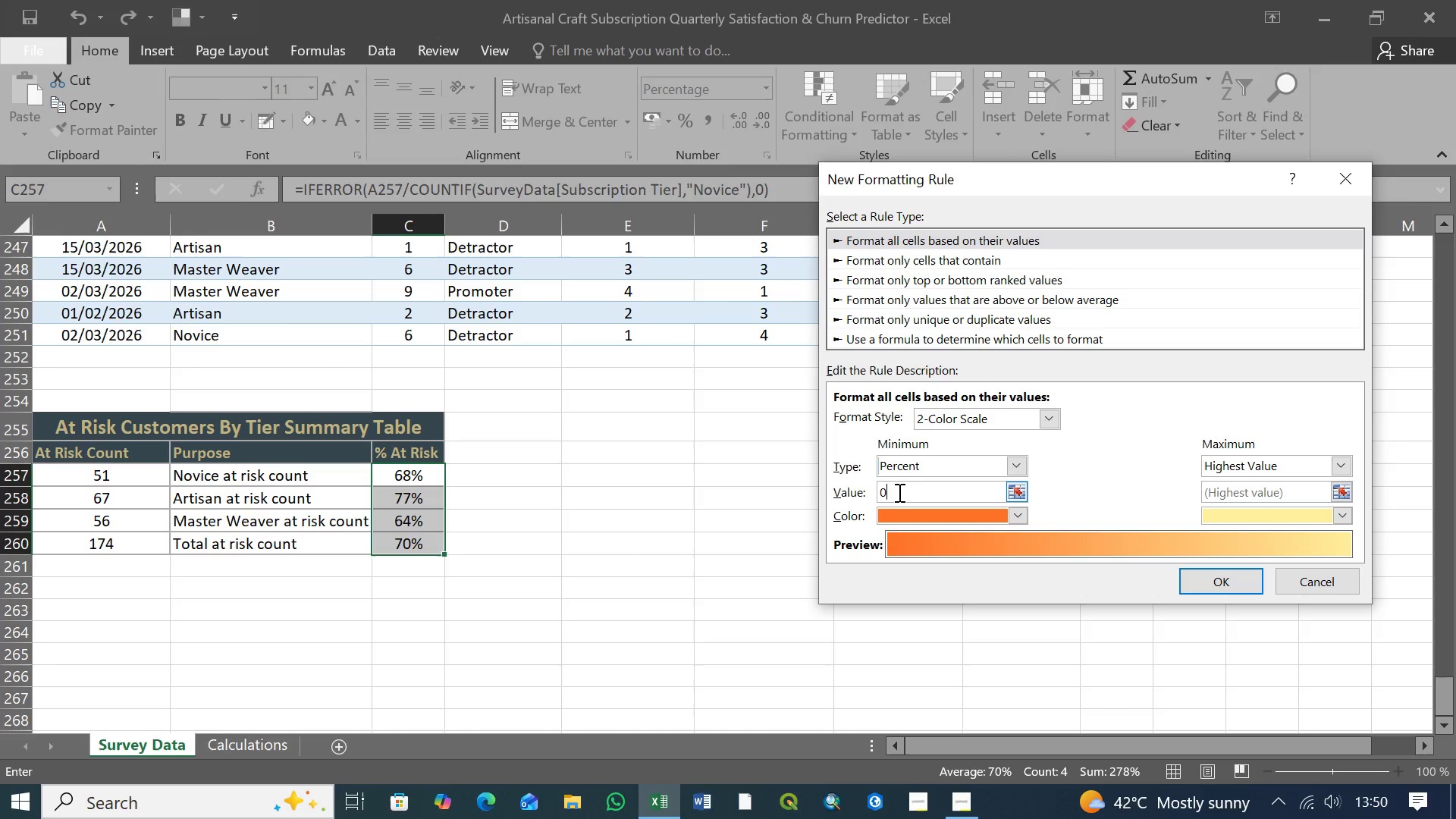 
key(Period)
 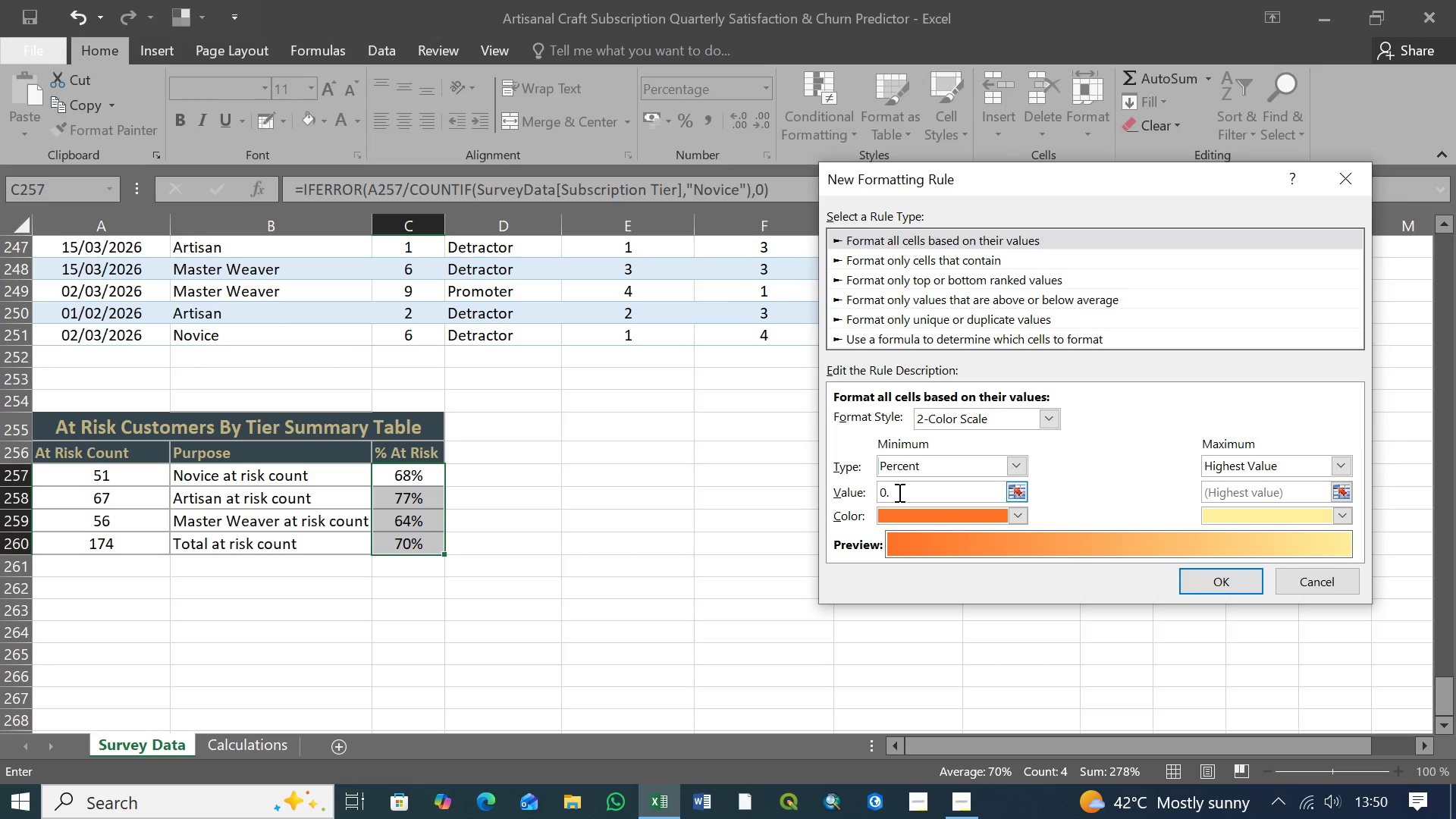 
key(2)
 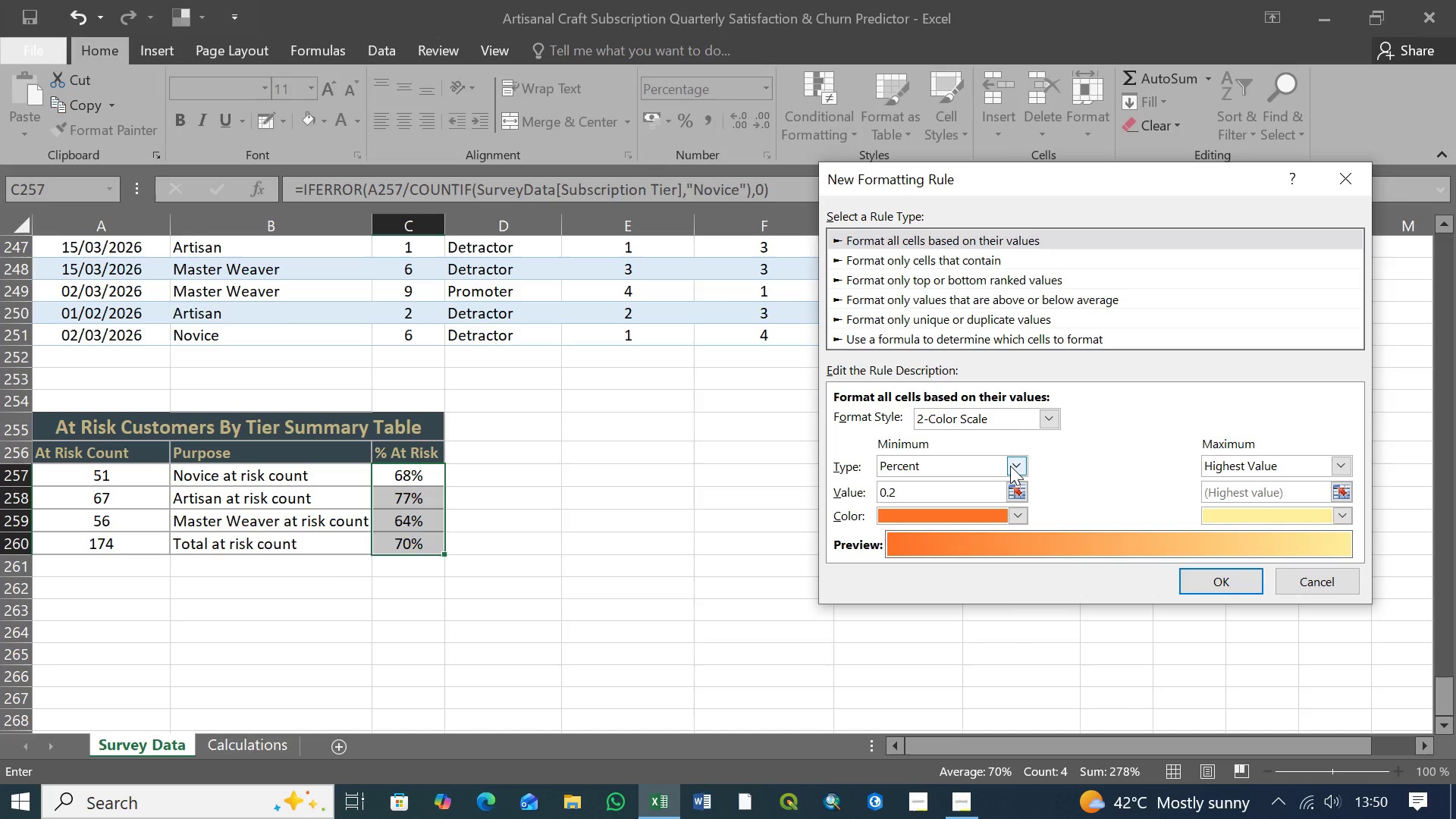 
wait(6.39)
 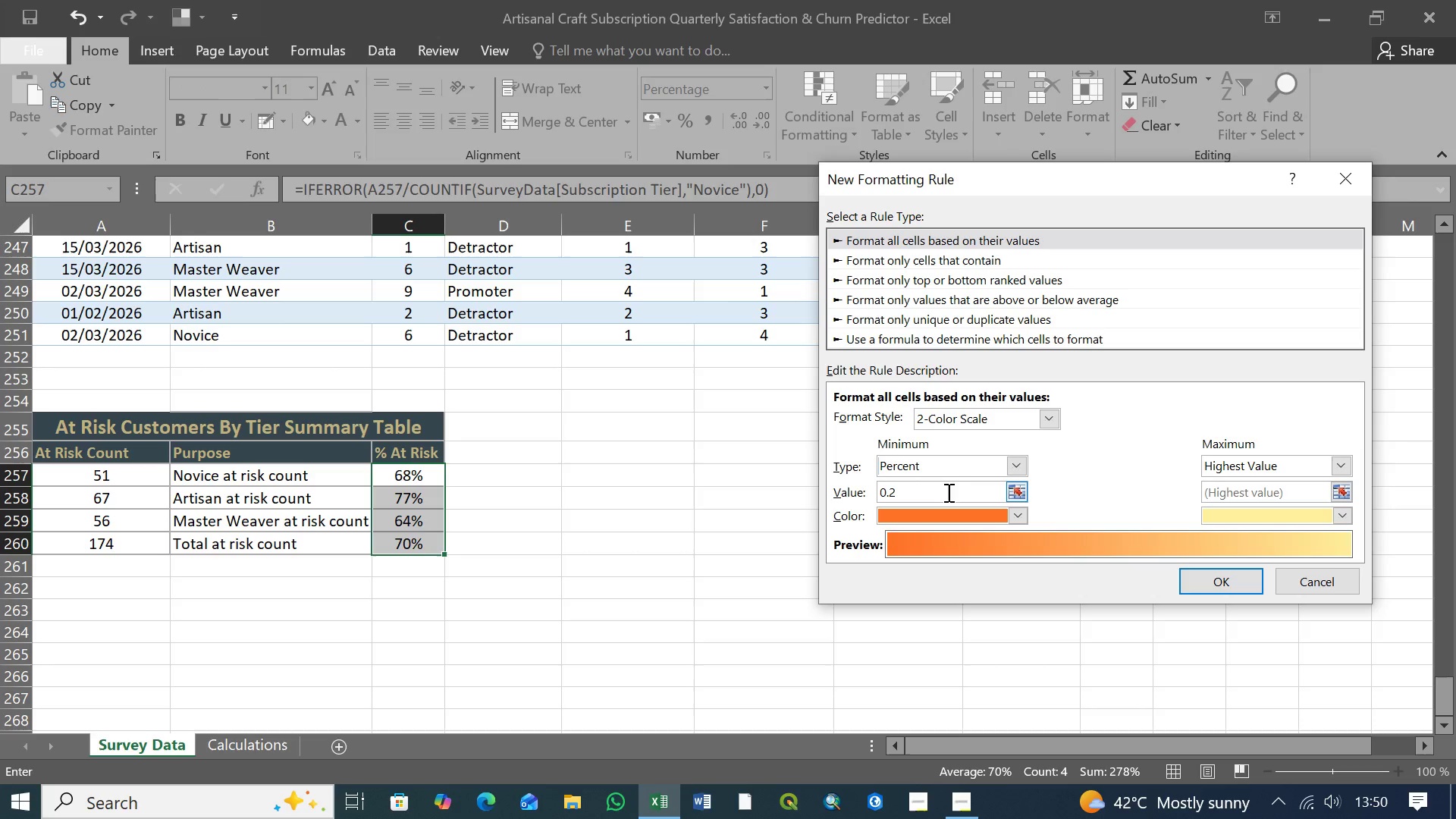 
left_click([1053, 419])
 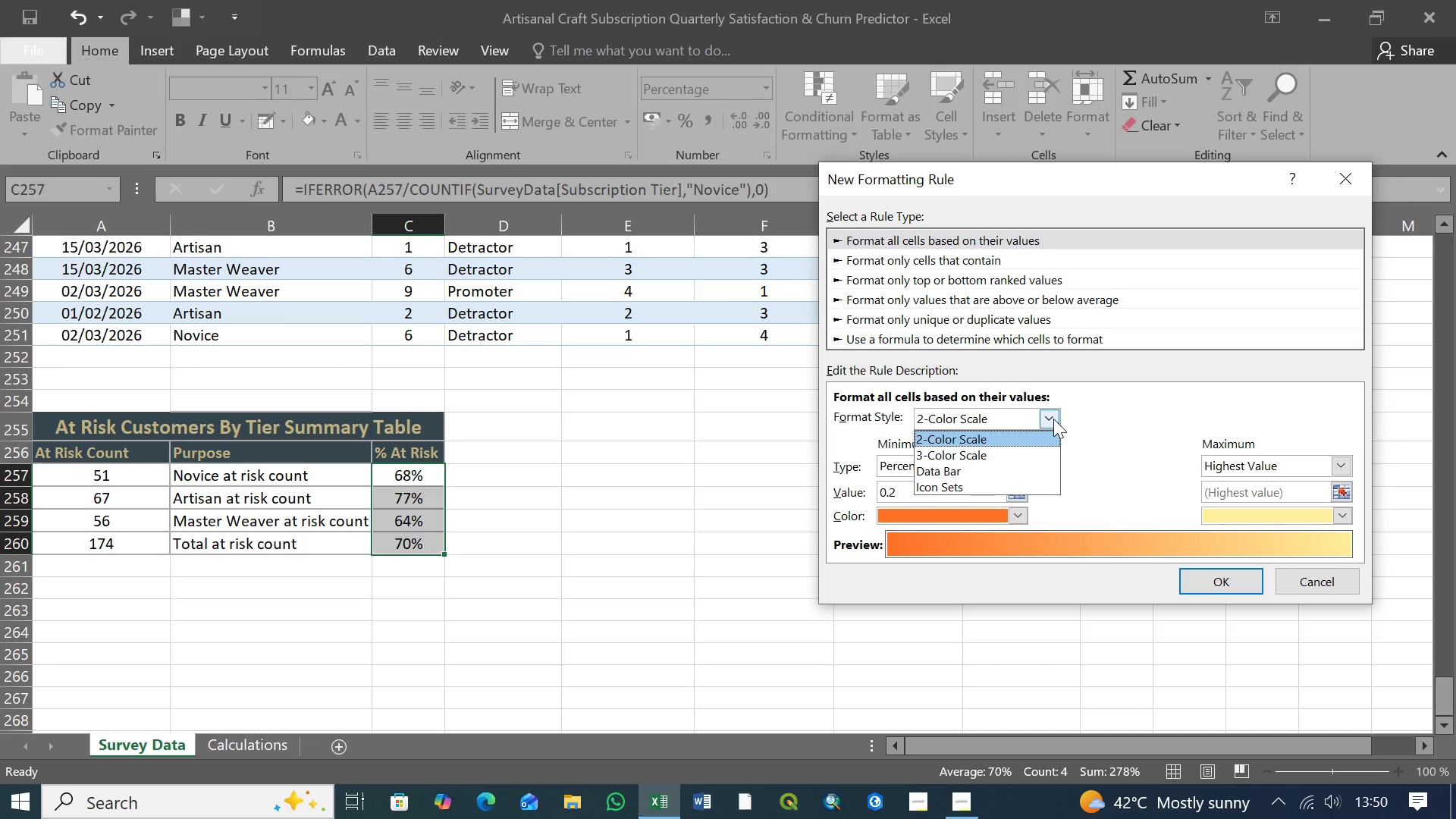 
left_click([1053, 419])
 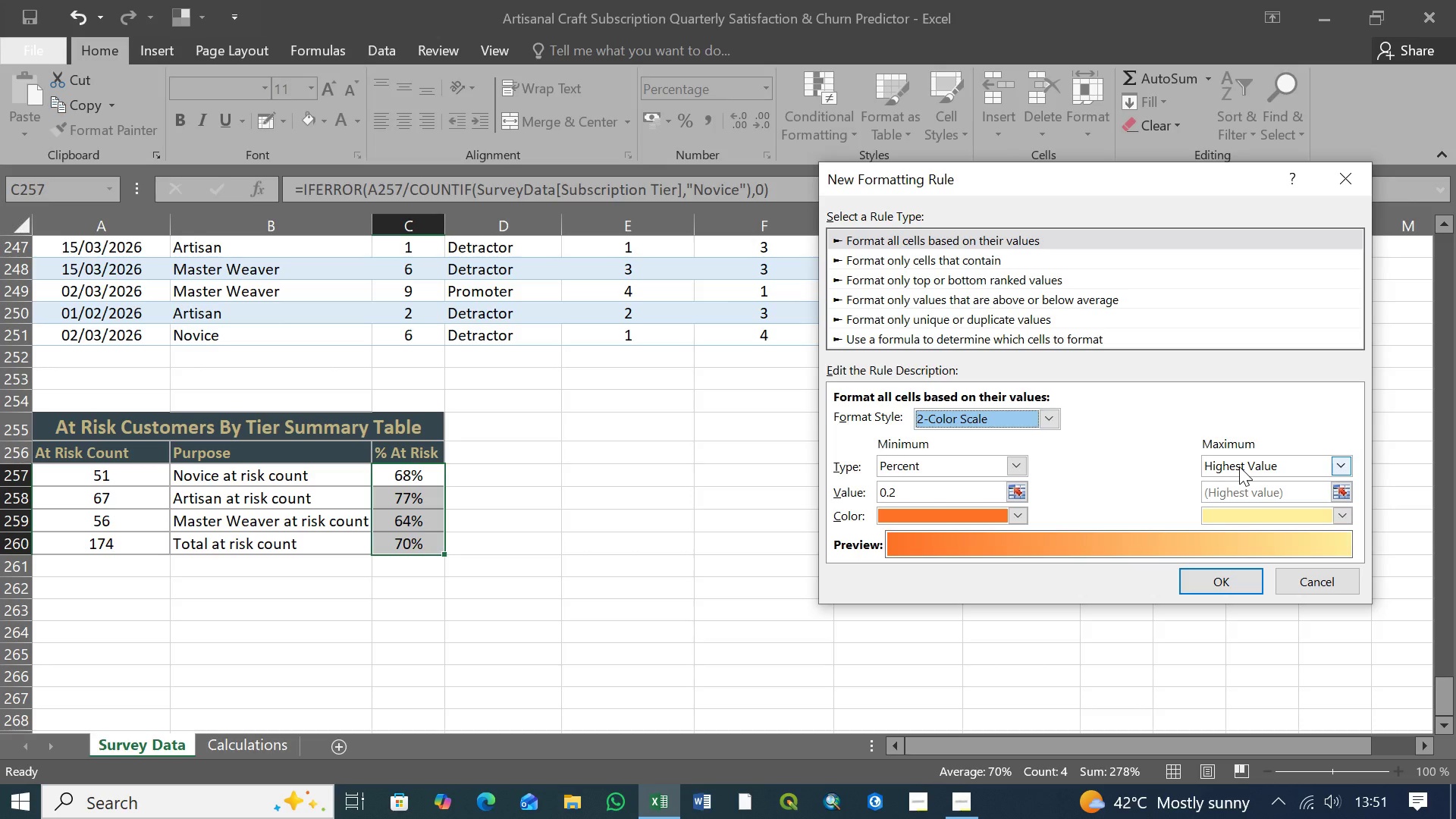 
wait(10.34)
 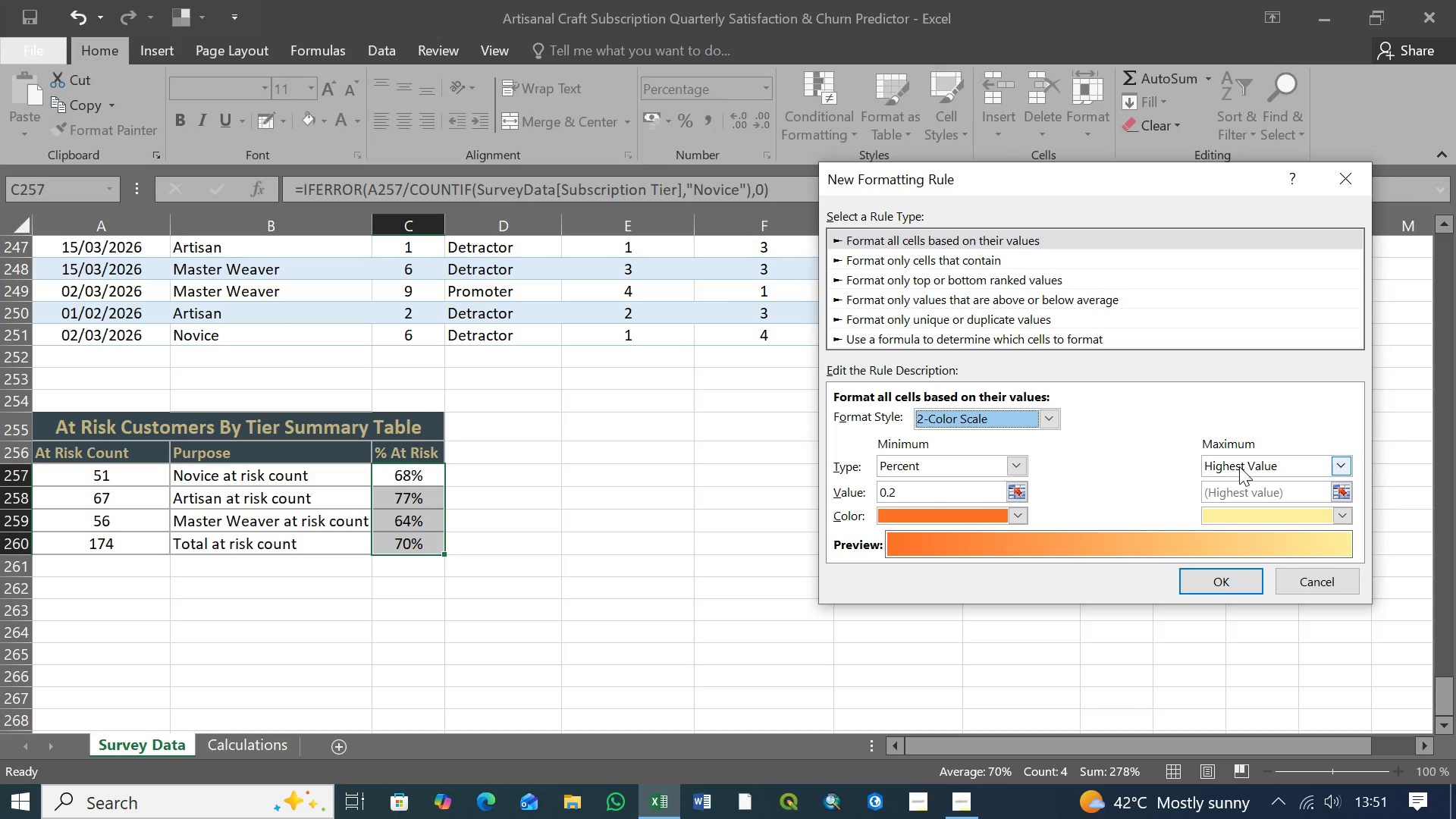 
left_click([1009, 278])
 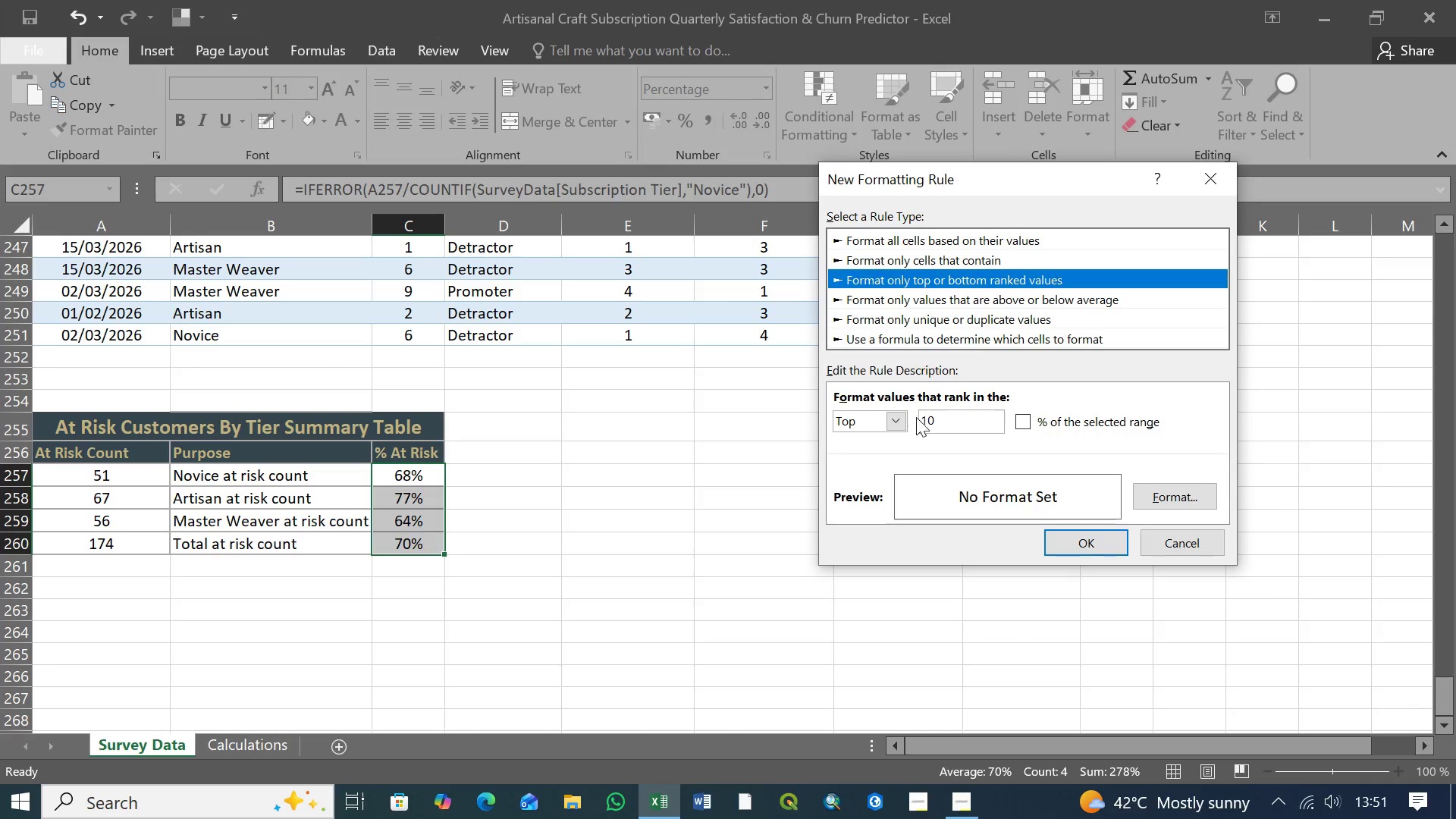 
left_click([896, 422])
 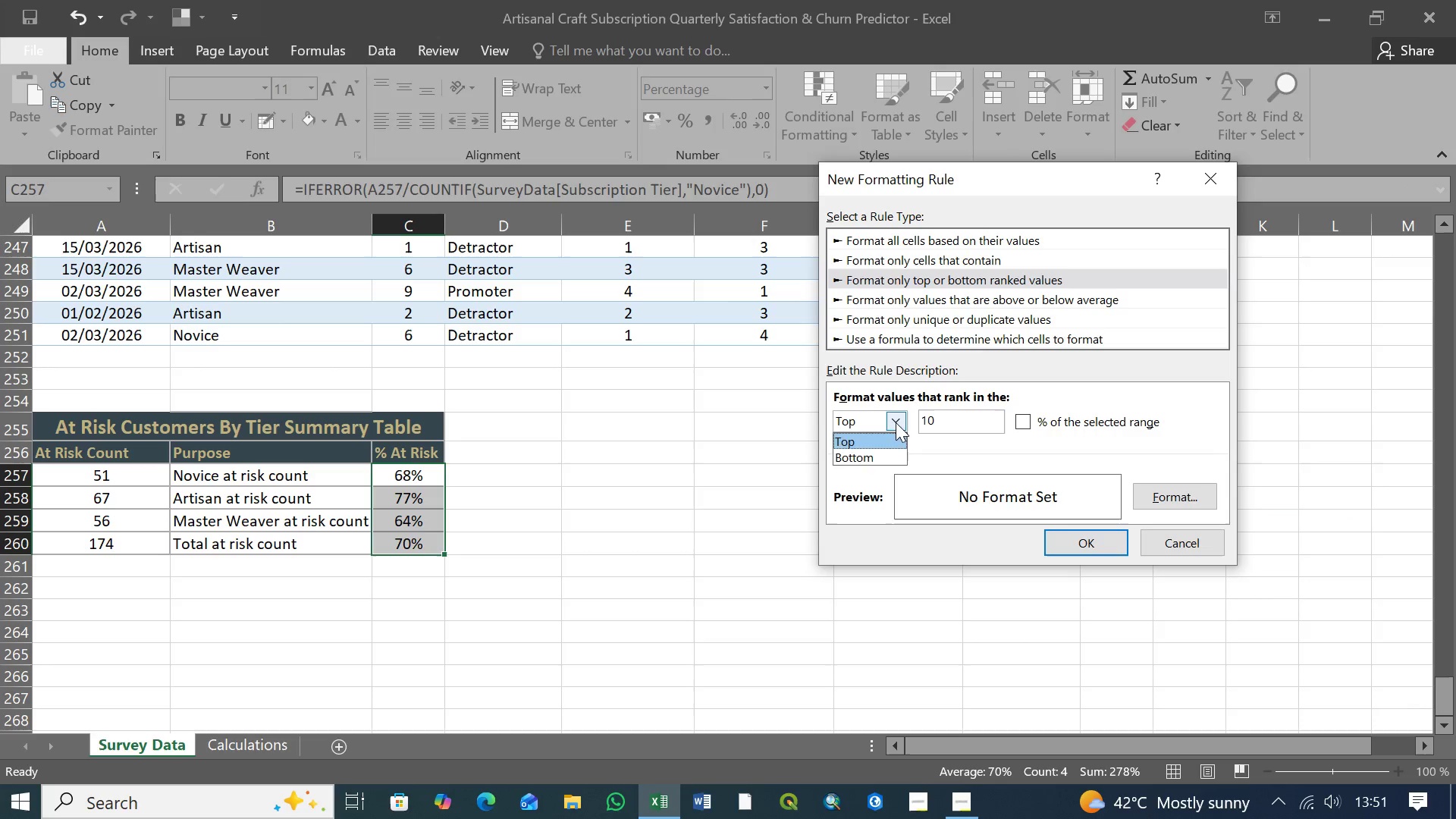 
left_click([896, 422])
 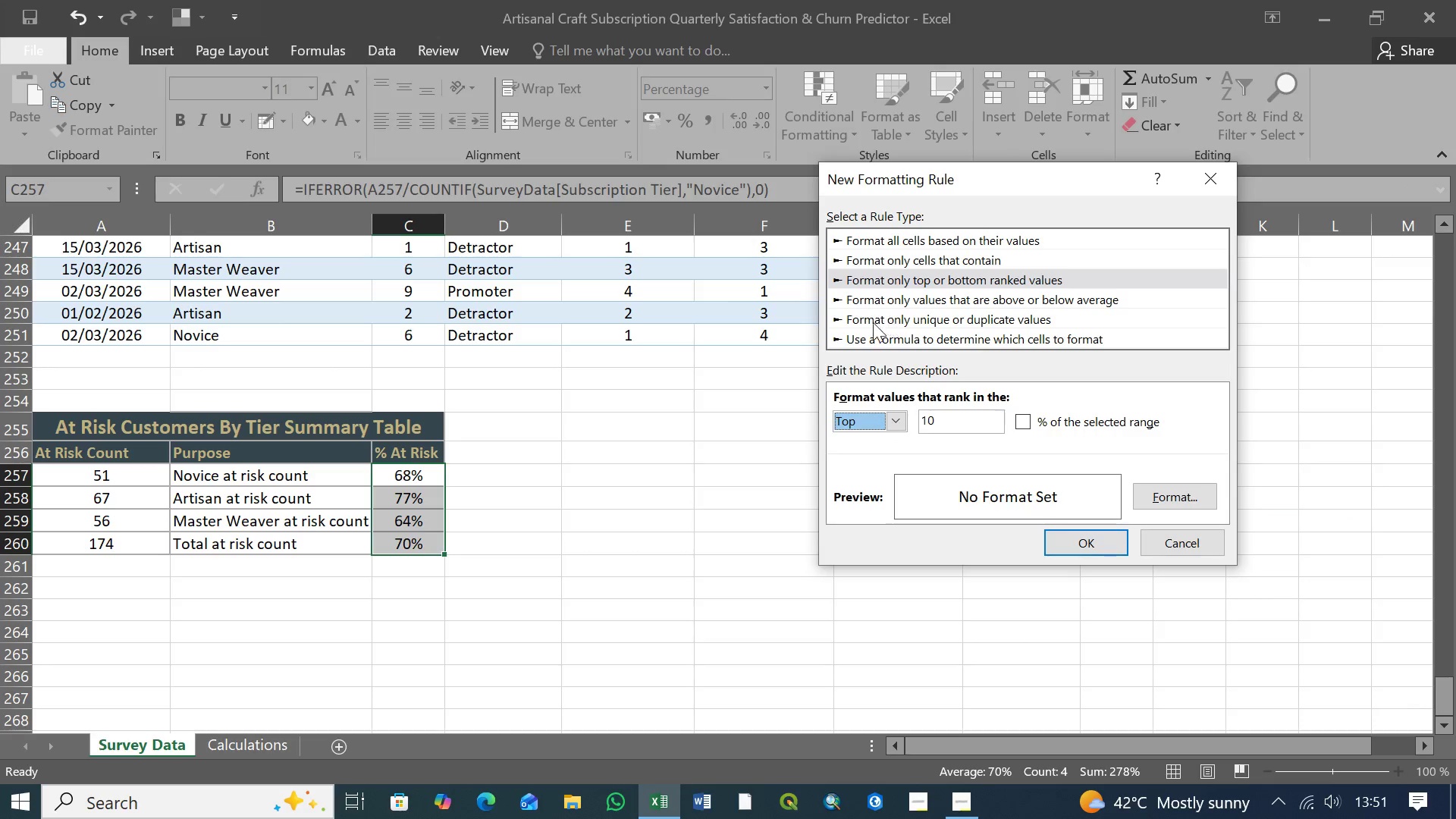 
left_click([952, 321])
 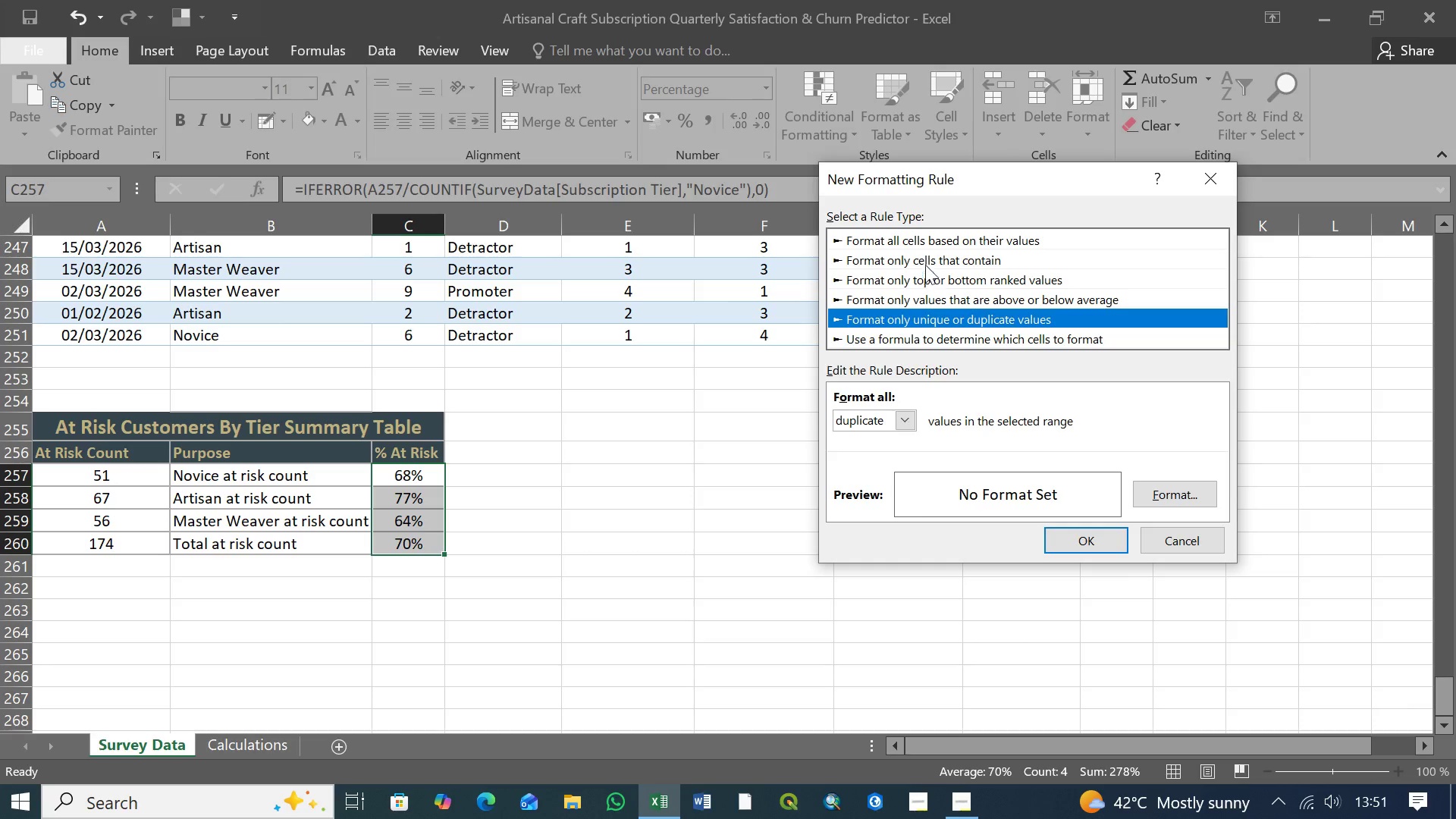 
left_click([928, 237])
 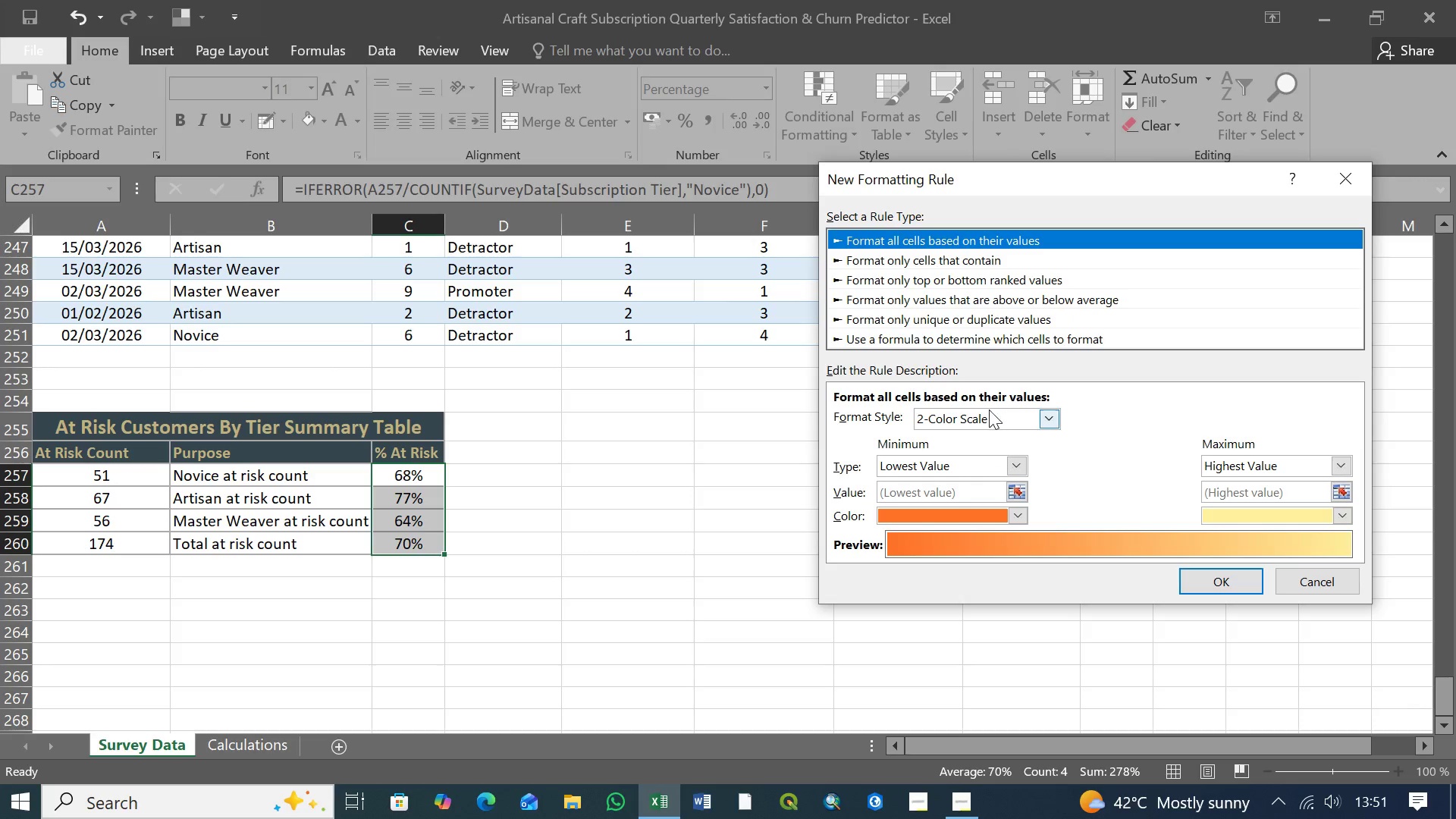 
wait(11.64)
 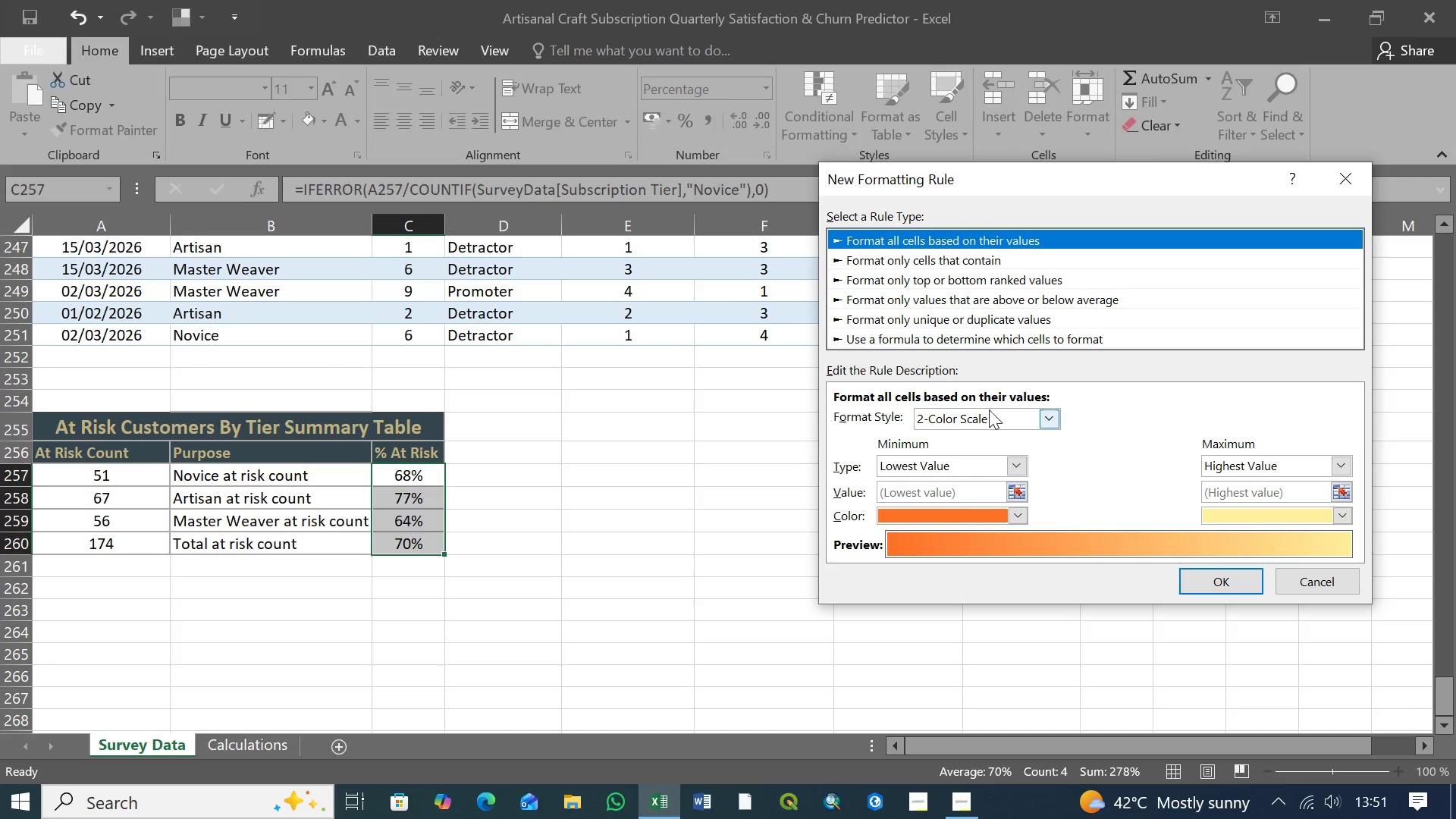 
left_click([1014, 466])
 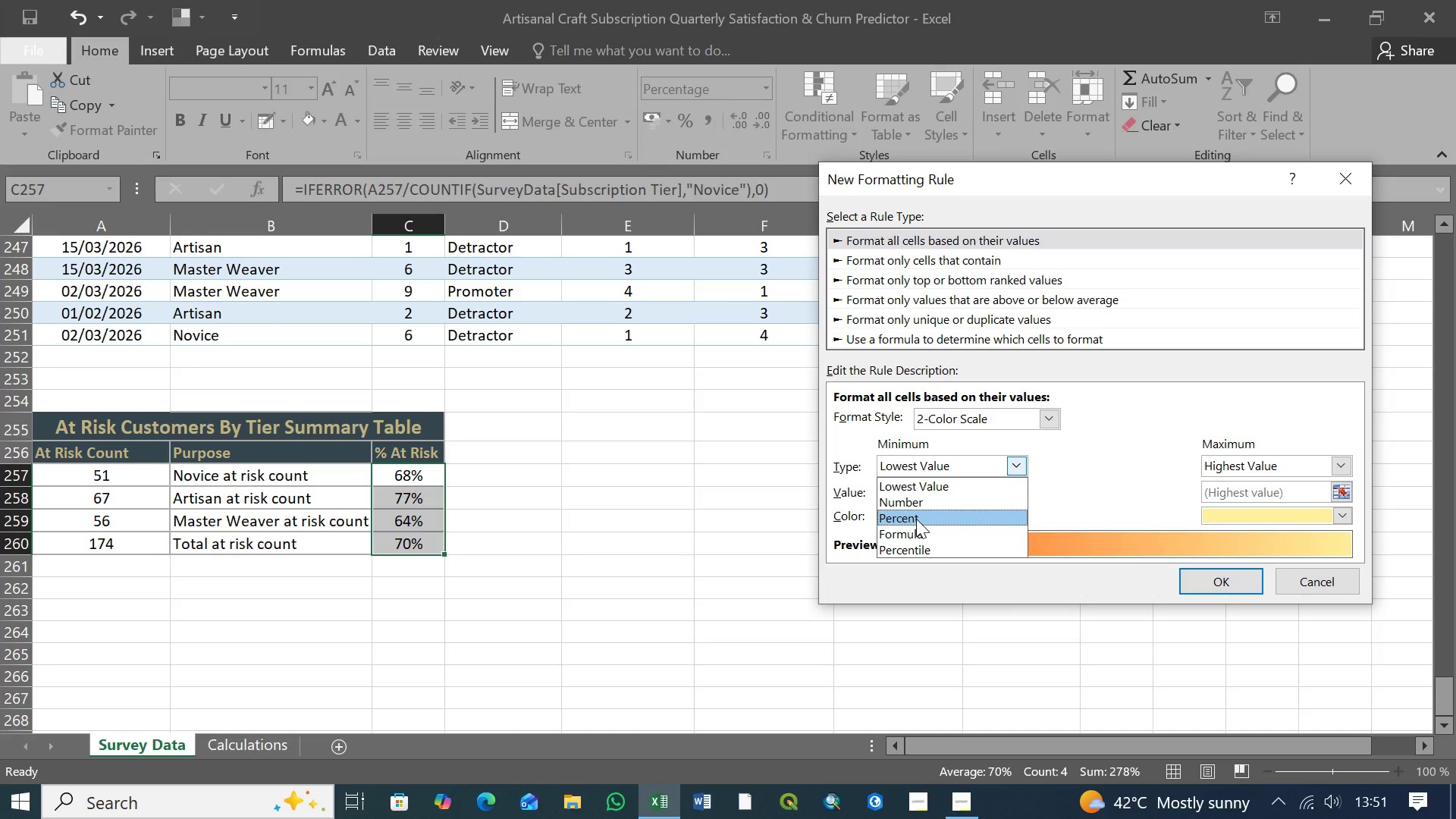 
wait(5.8)
 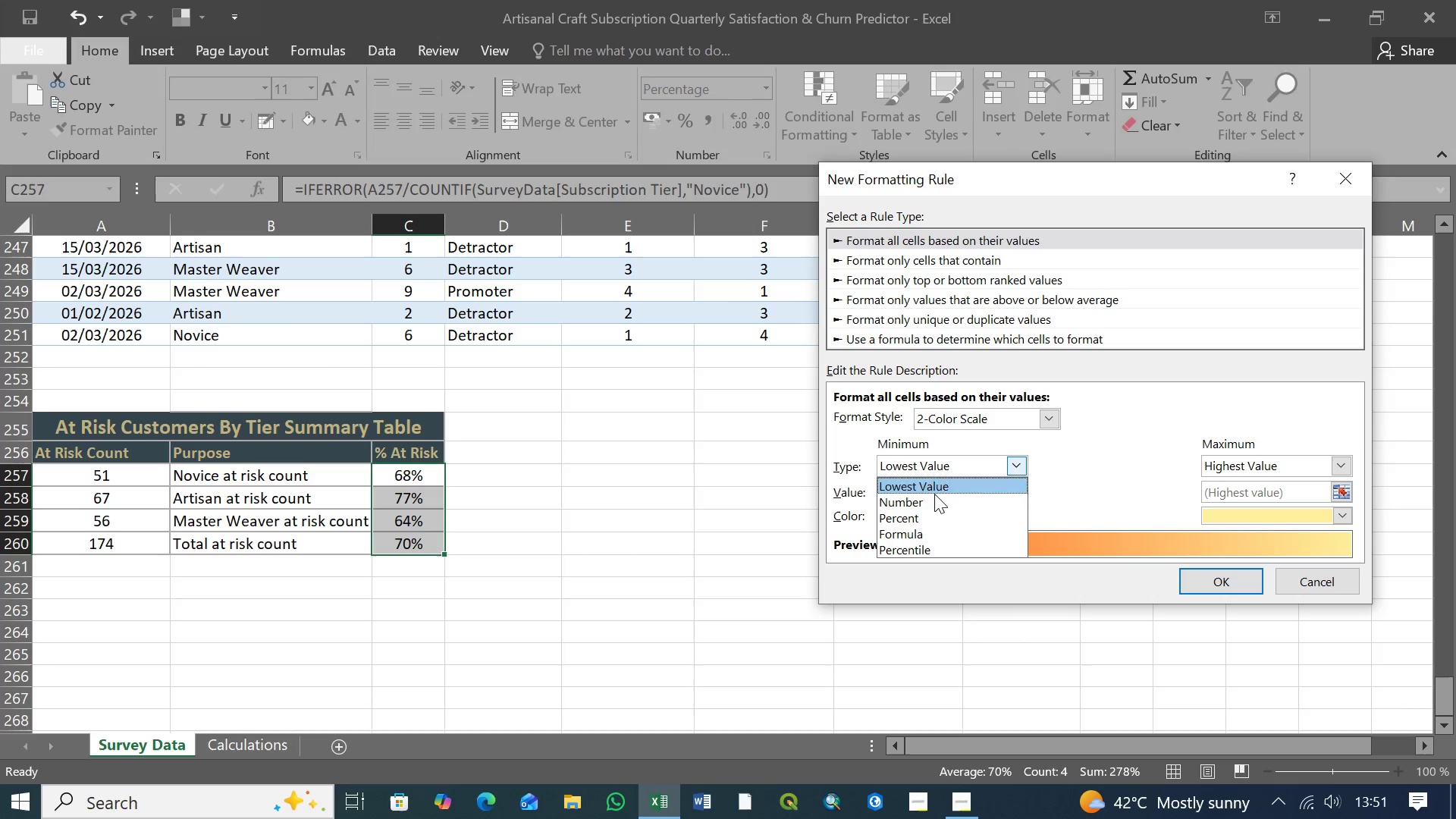 
left_click([916, 519])
 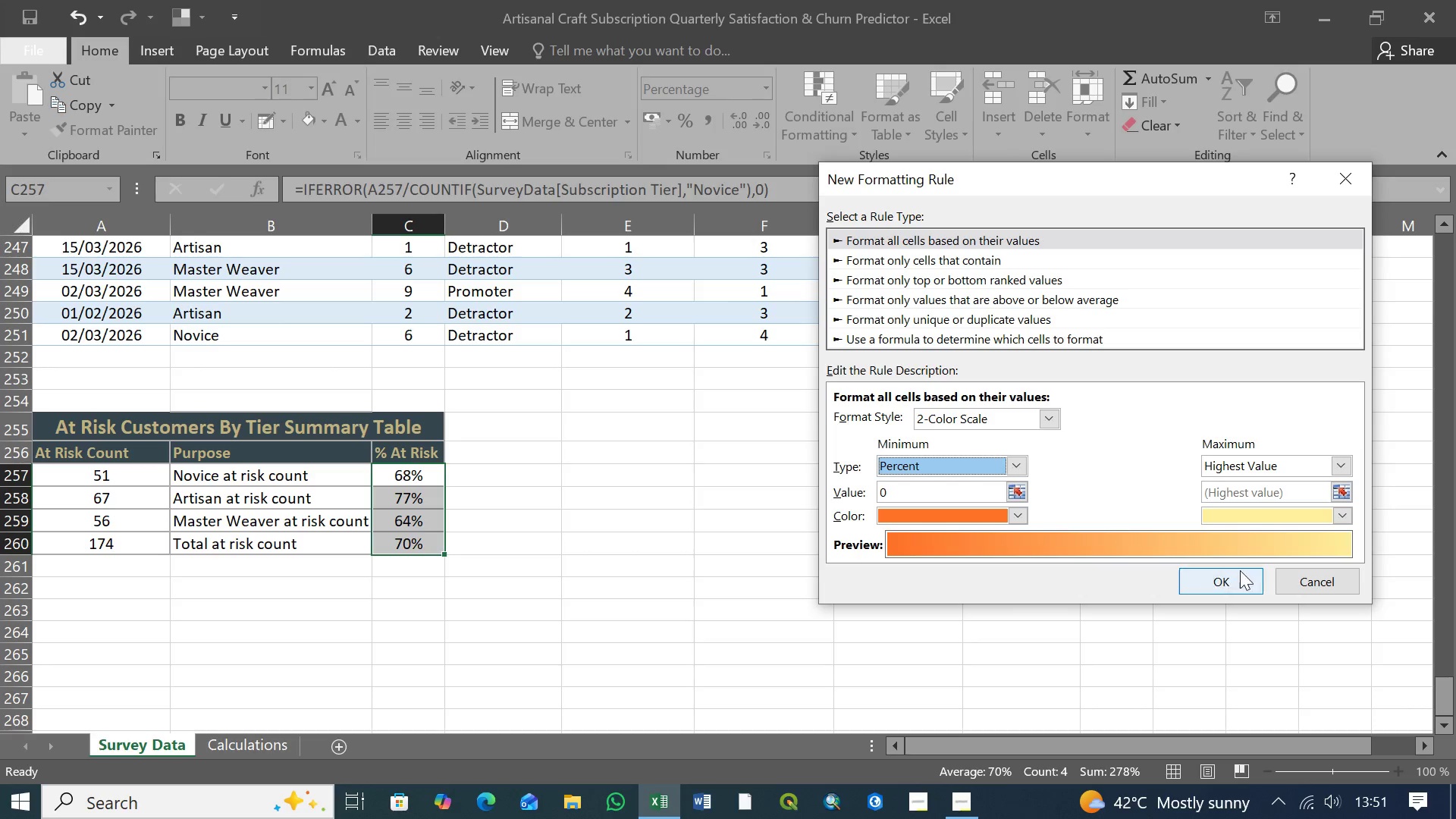 
left_click([1310, 572])
 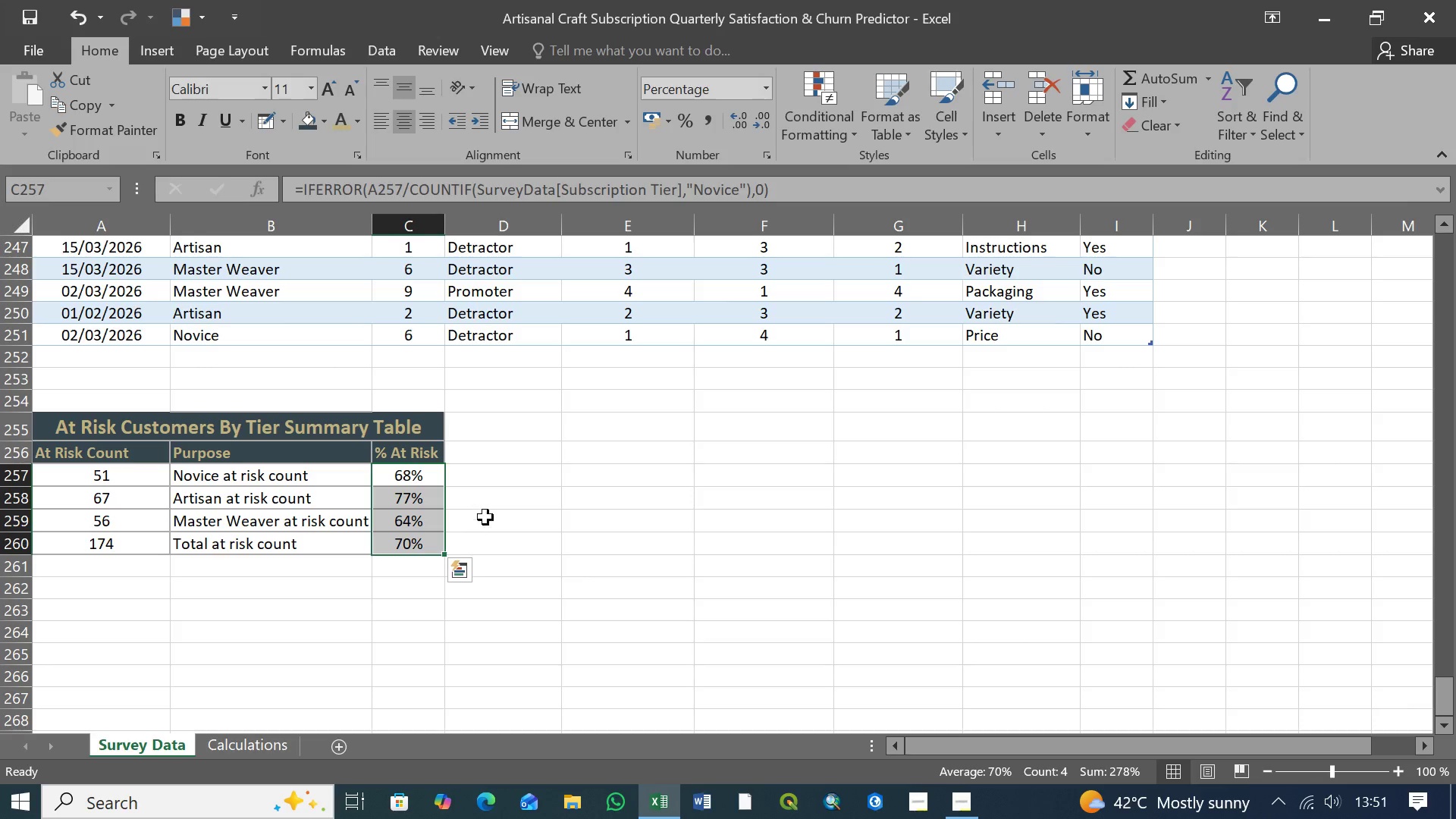 
left_click([541, 519])
 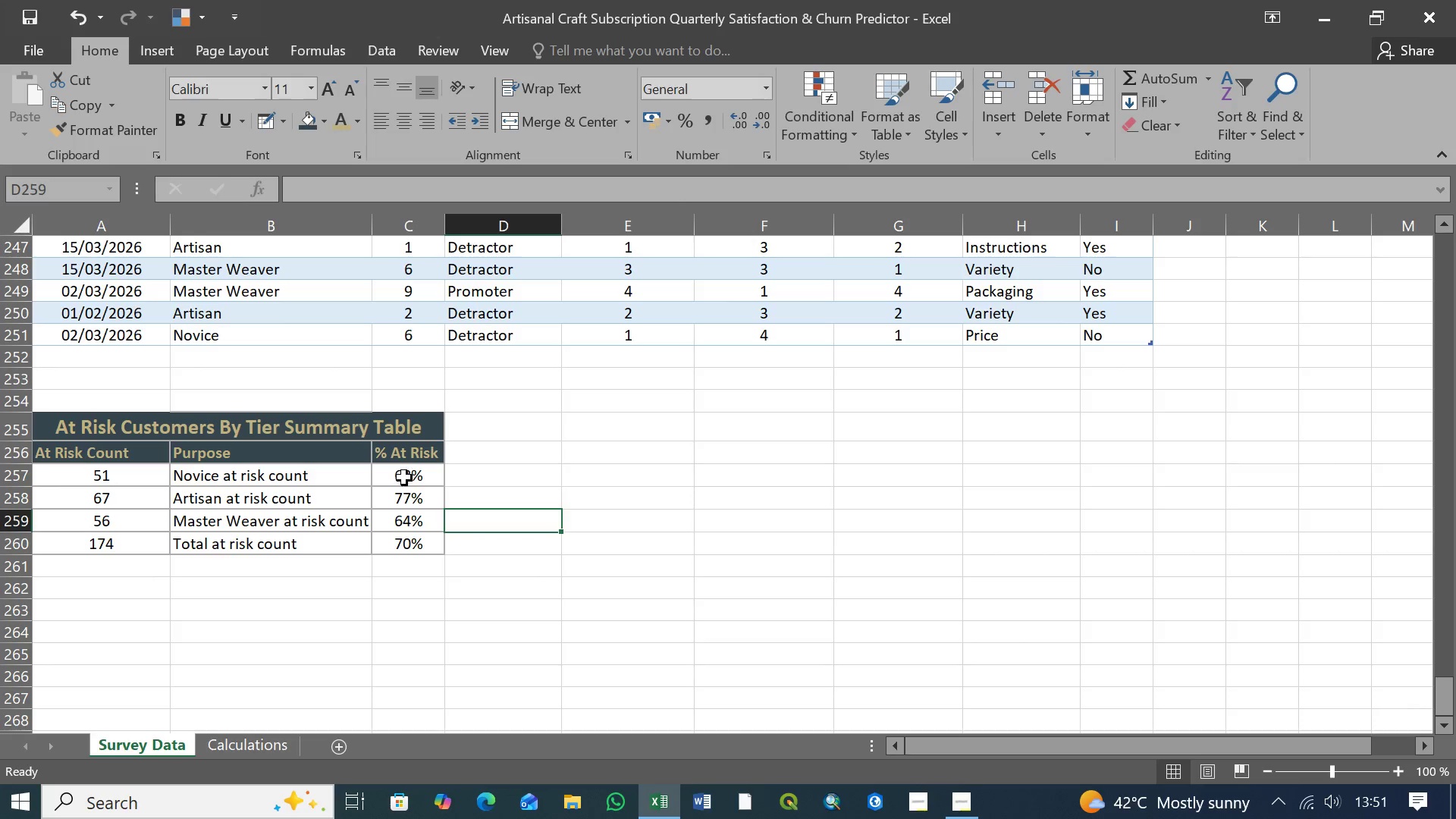 
left_click([406, 474])
 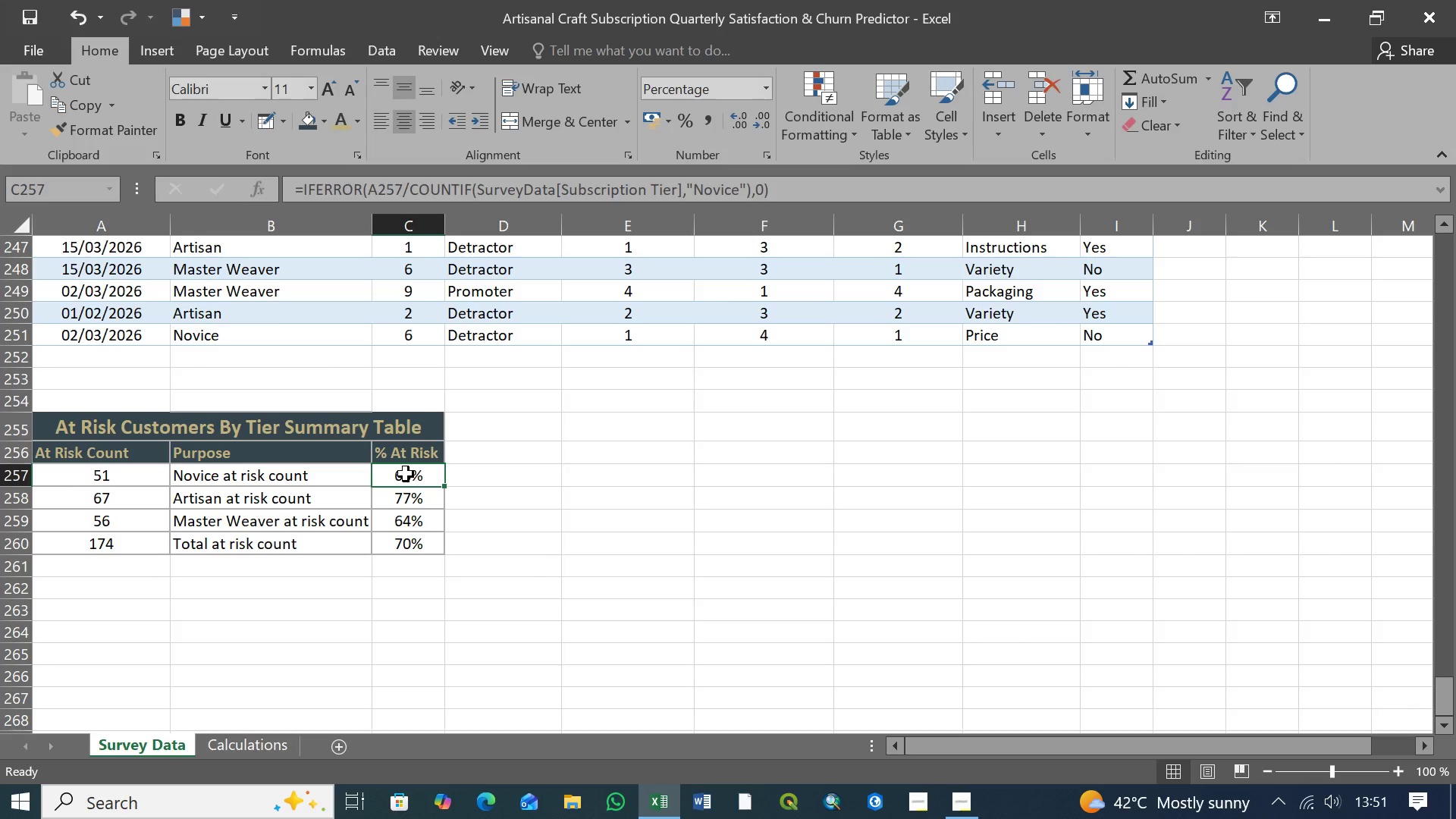 
hold_key(key=ShiftLeft, duration=0.94)
left_click([416, 547])
 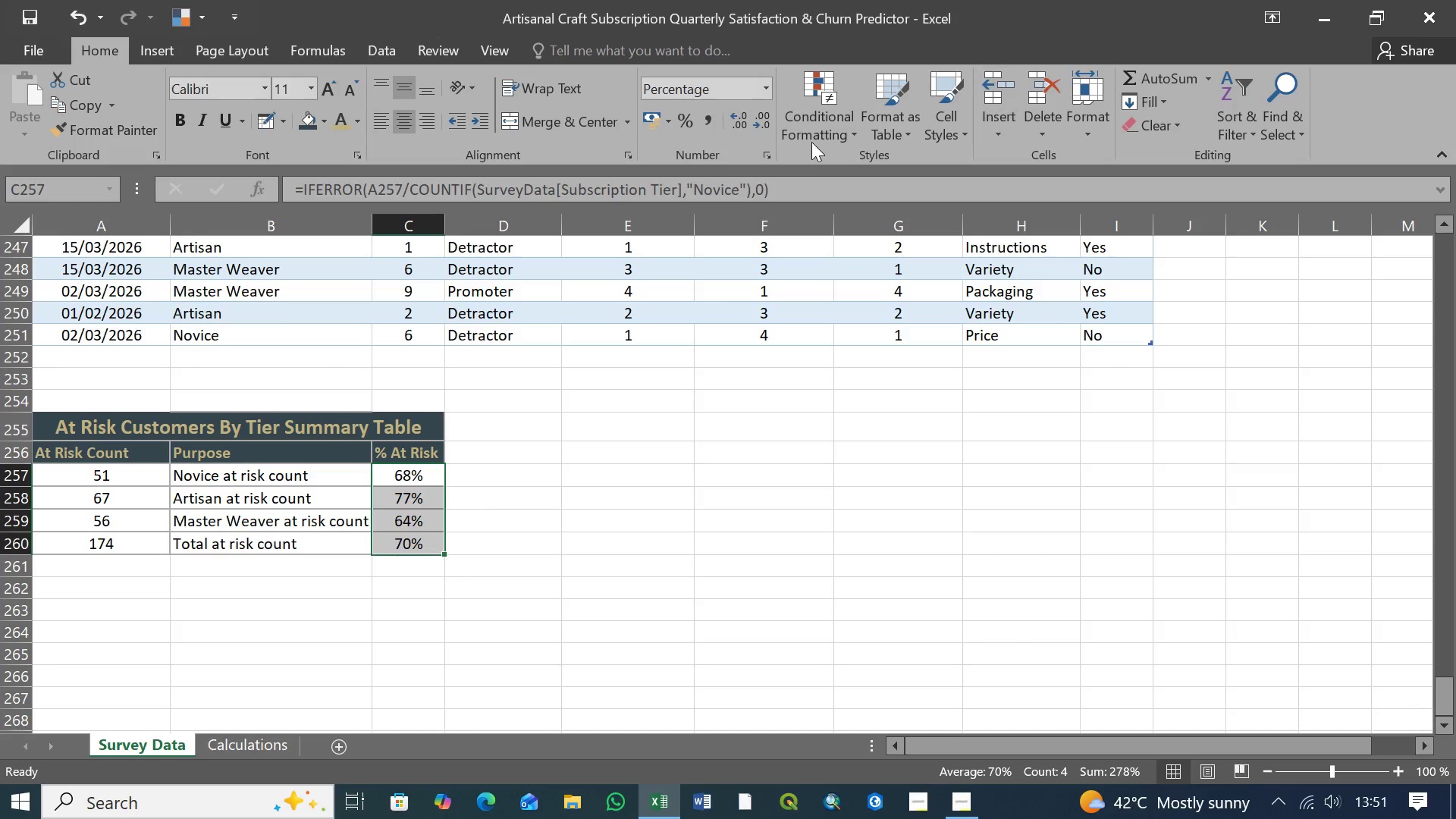 
left_click([853, 134])
 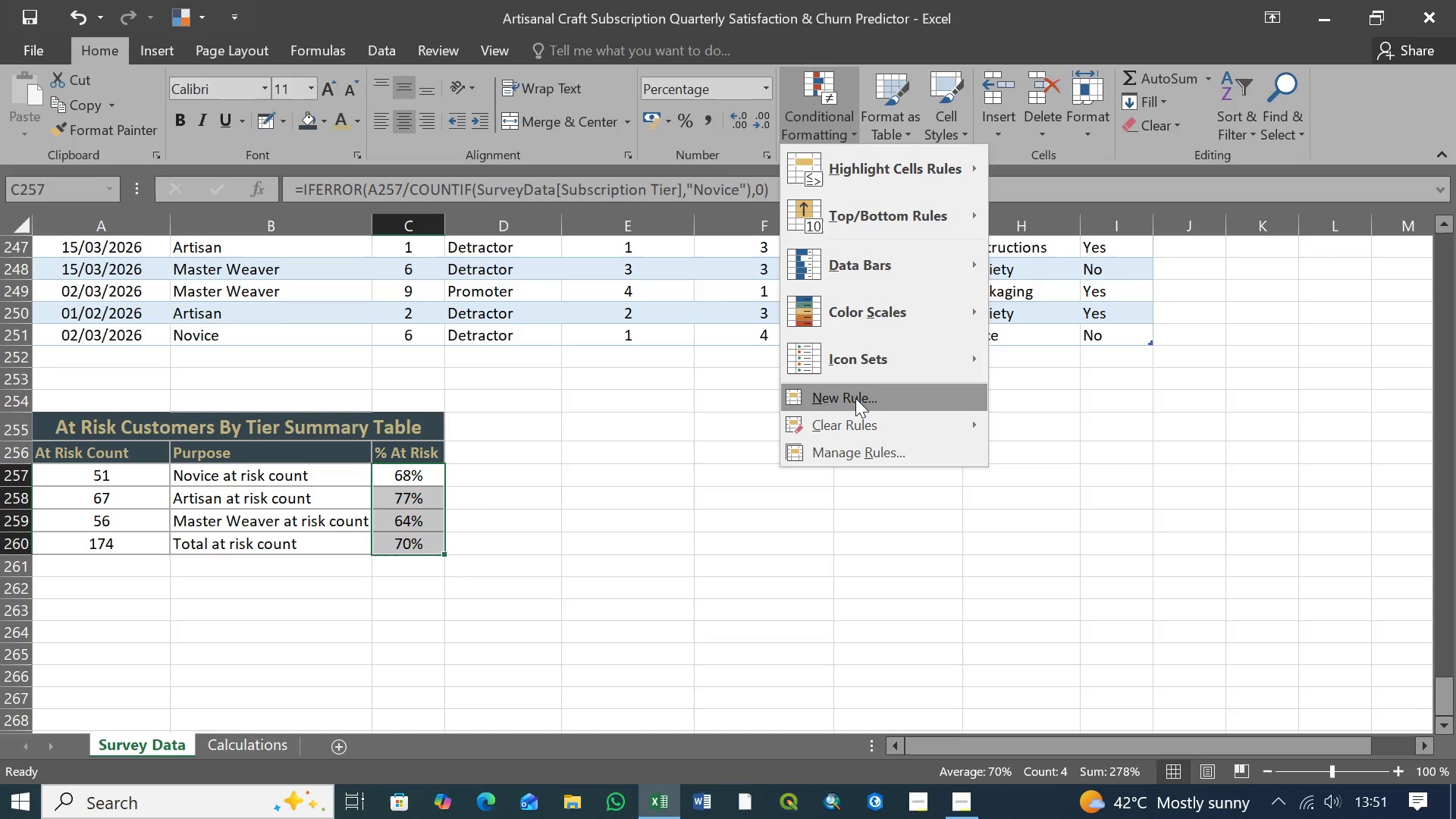 
left_click([856, 399])
 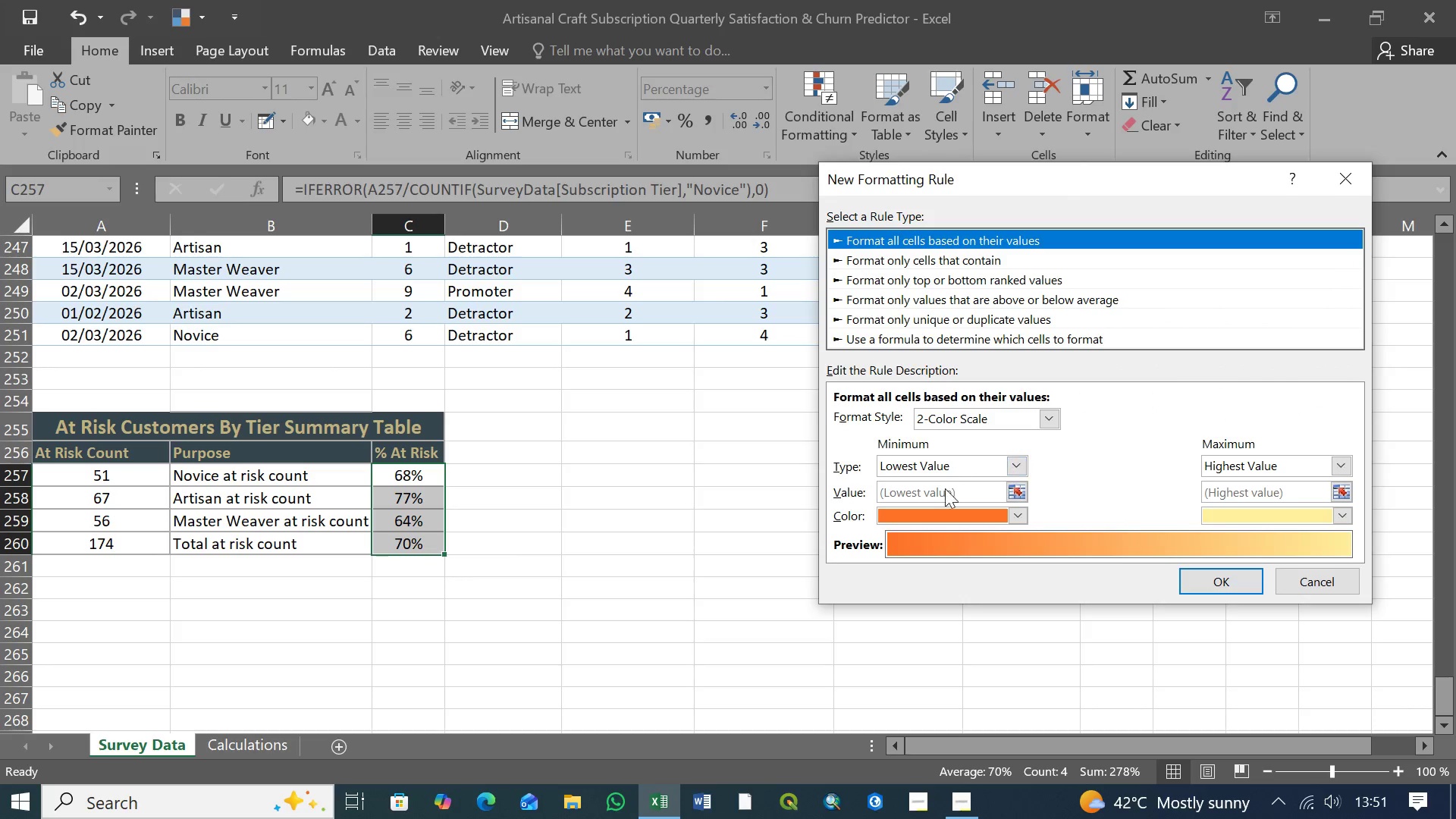 
mouse_move([899, 464])
 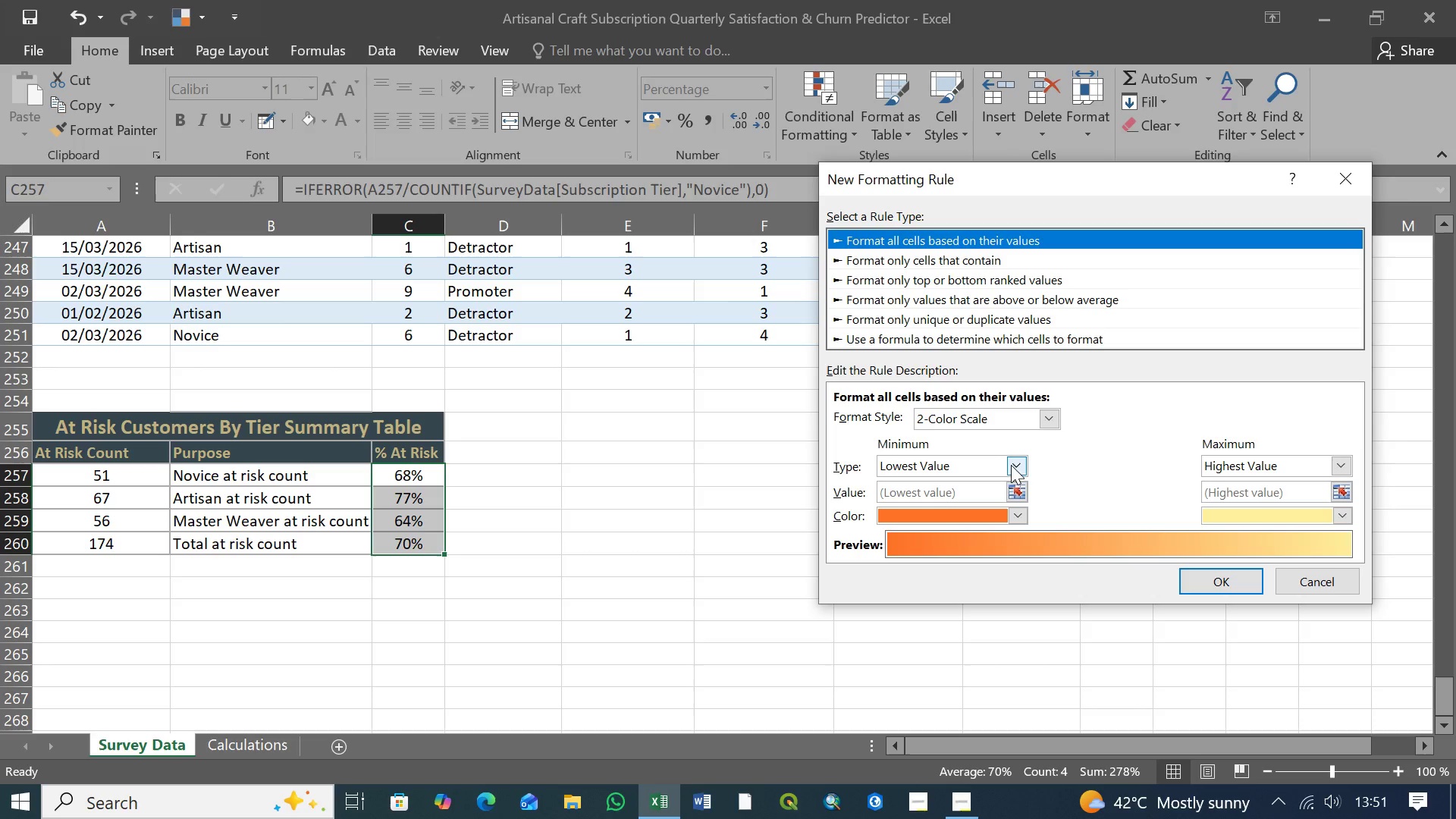 
left_click([1012, 463])
 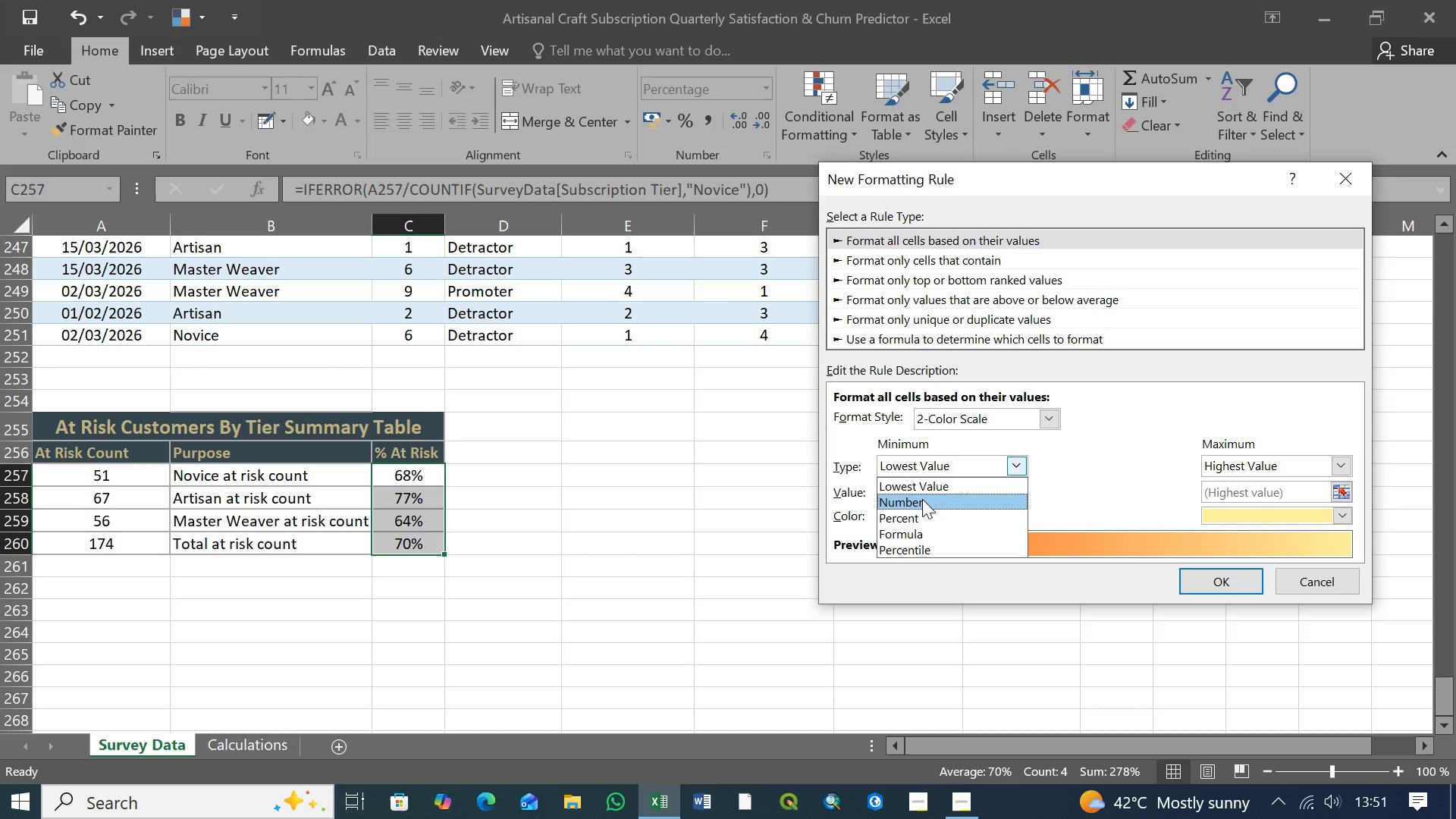 
left_click([921, 514])
 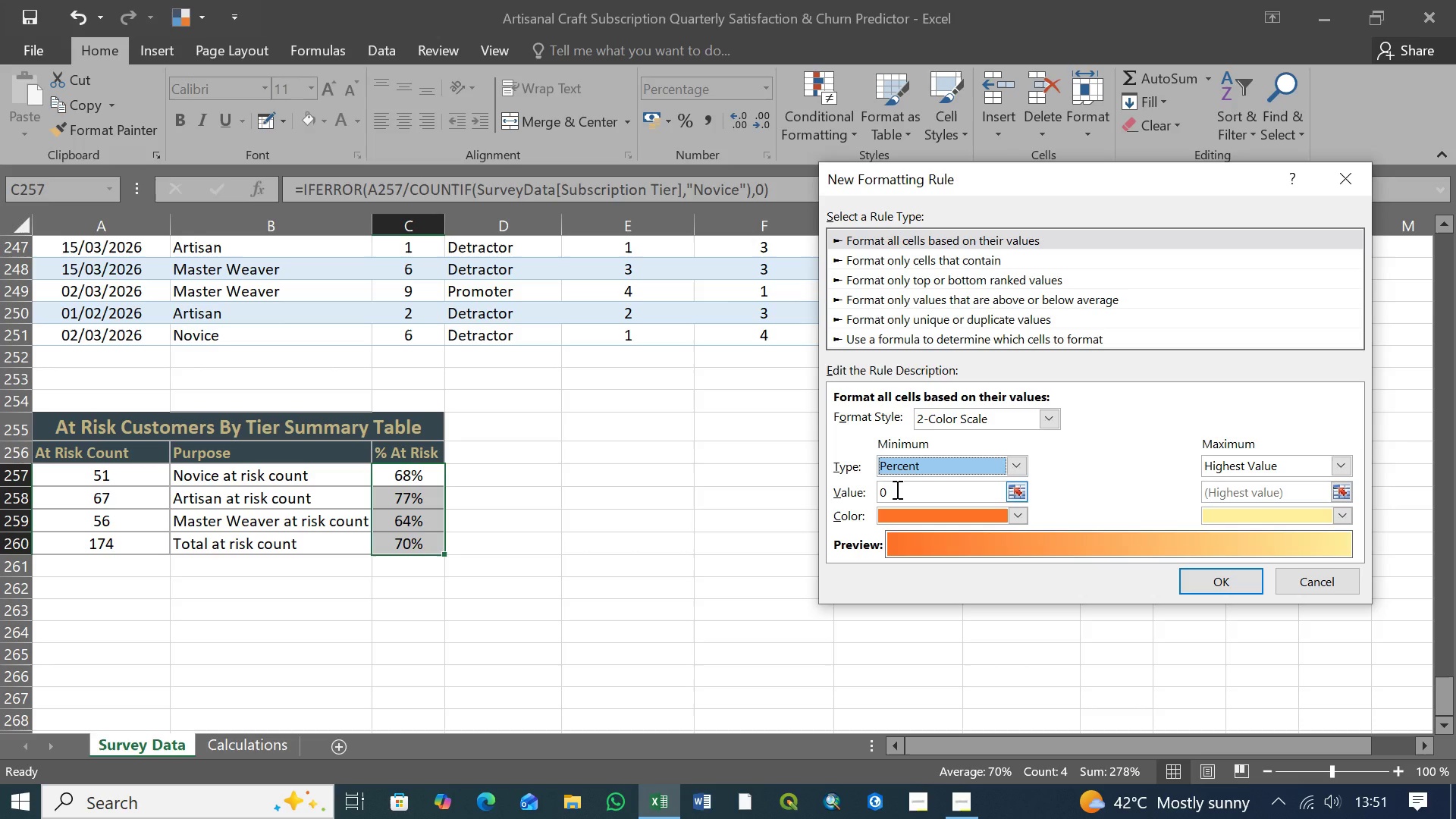 
left_click_drag(start_coordinate=[896, 489], to_coordinate=[867, 494])
 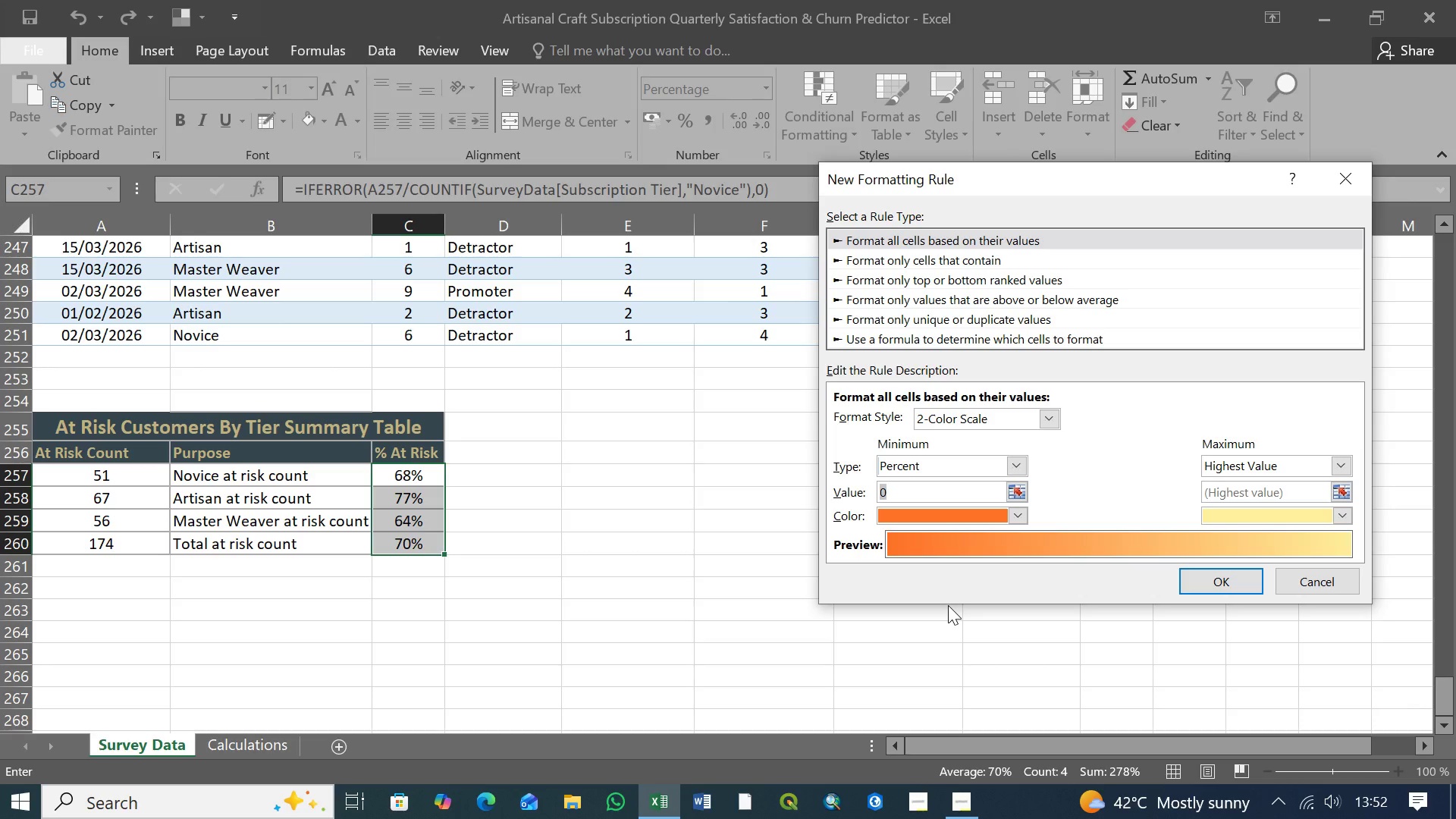 
wait(7.59)
 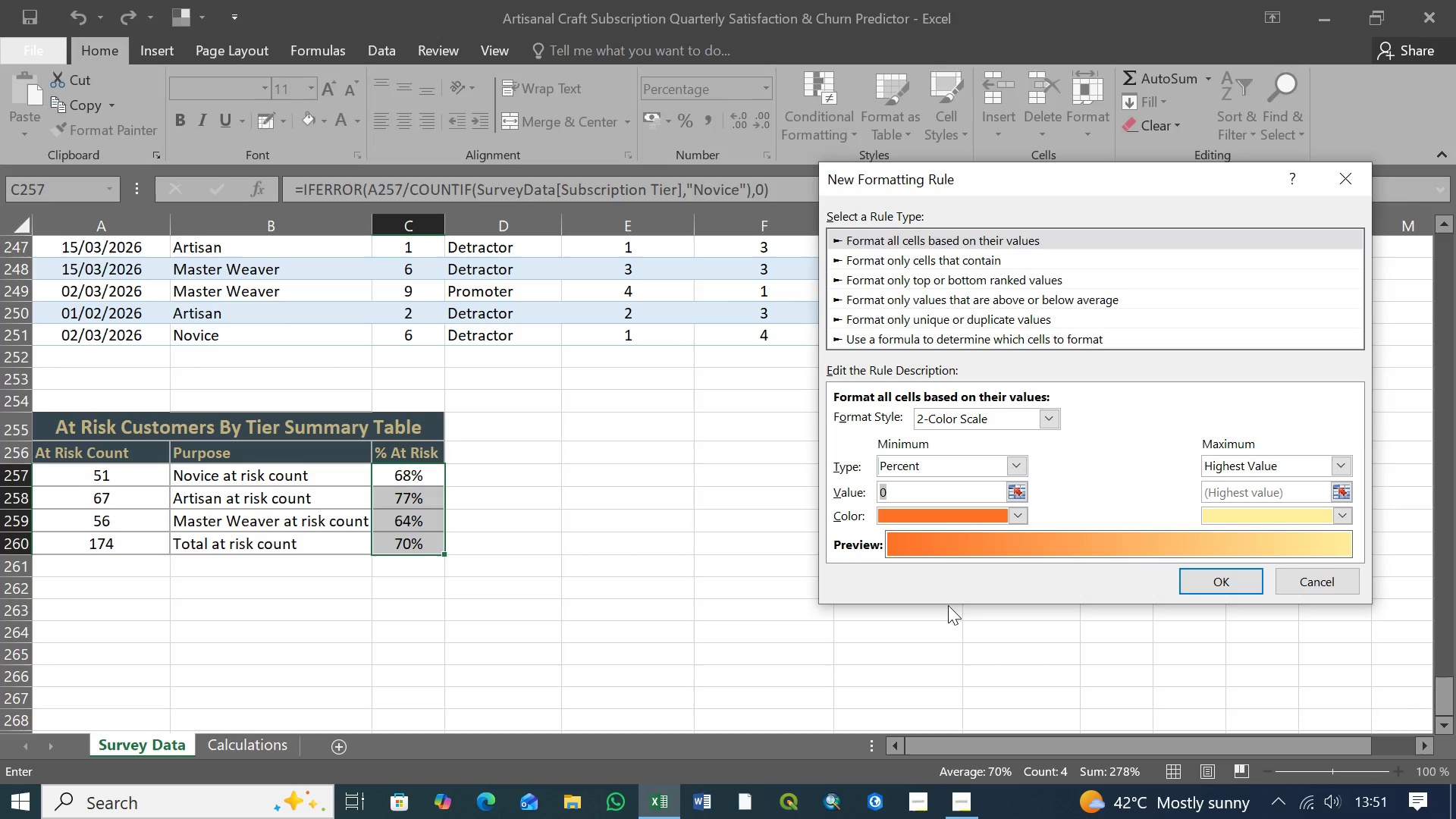 
key(Shift+Period)
 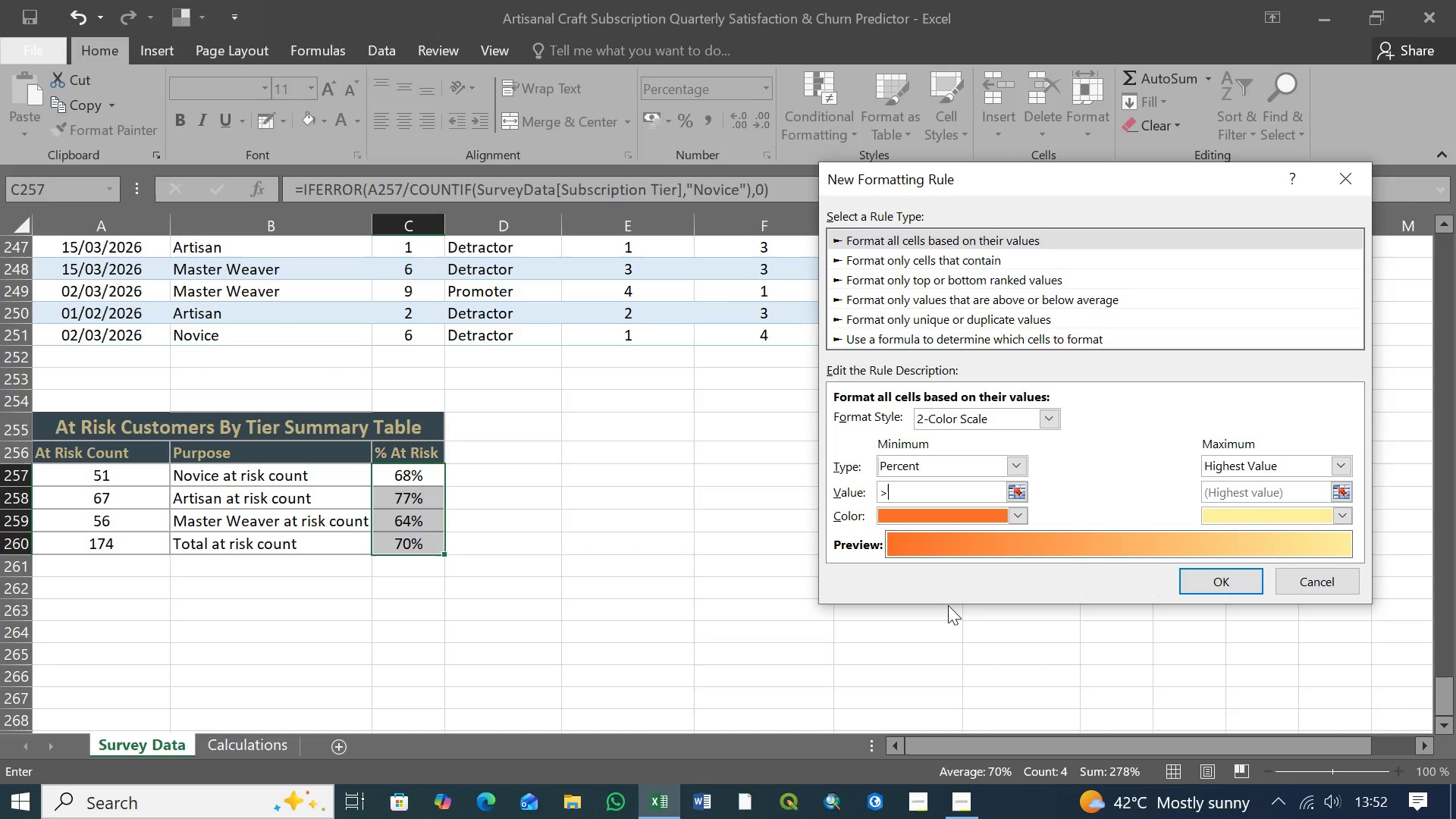 
key(0)
 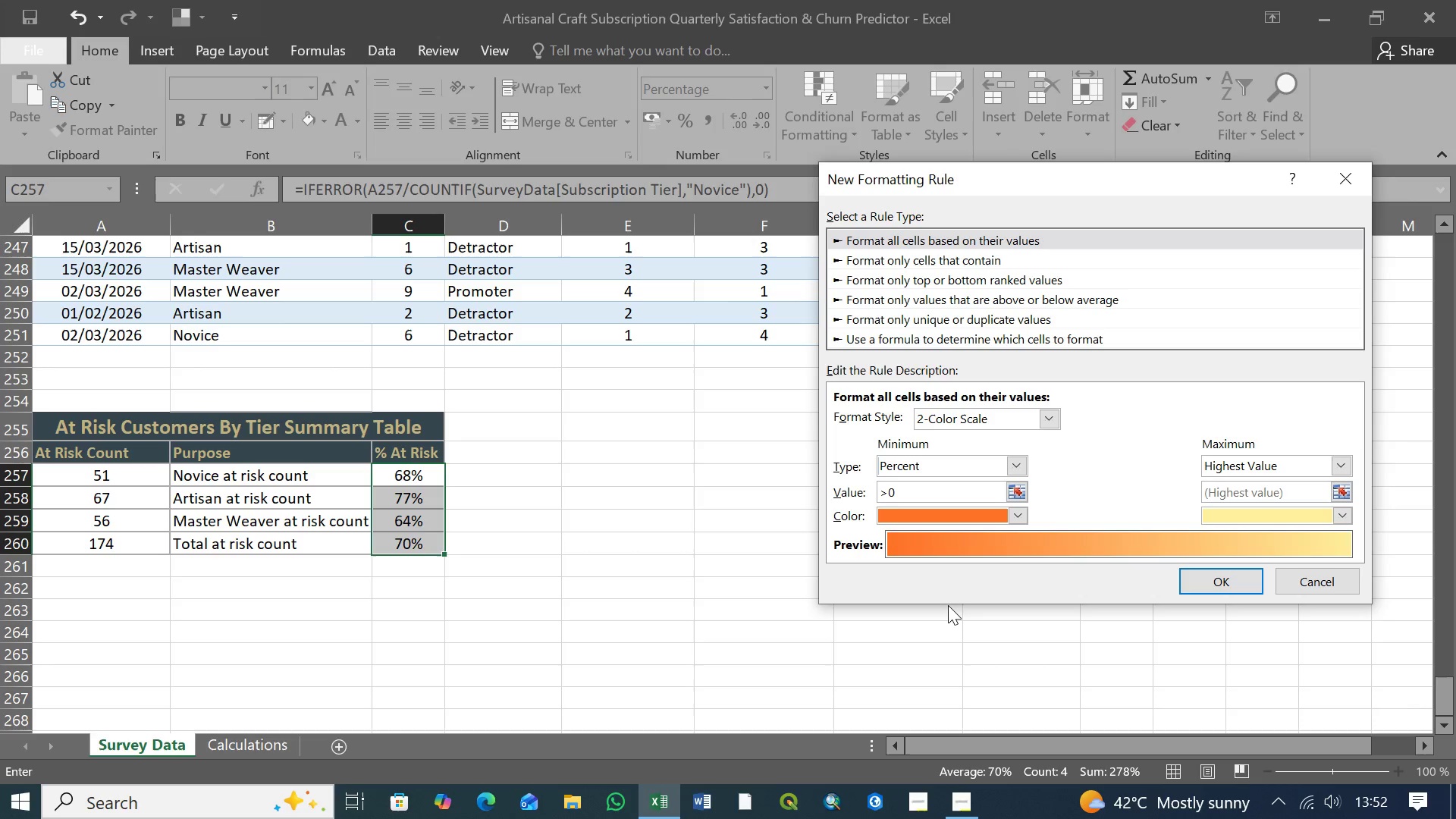 
key(Period)
 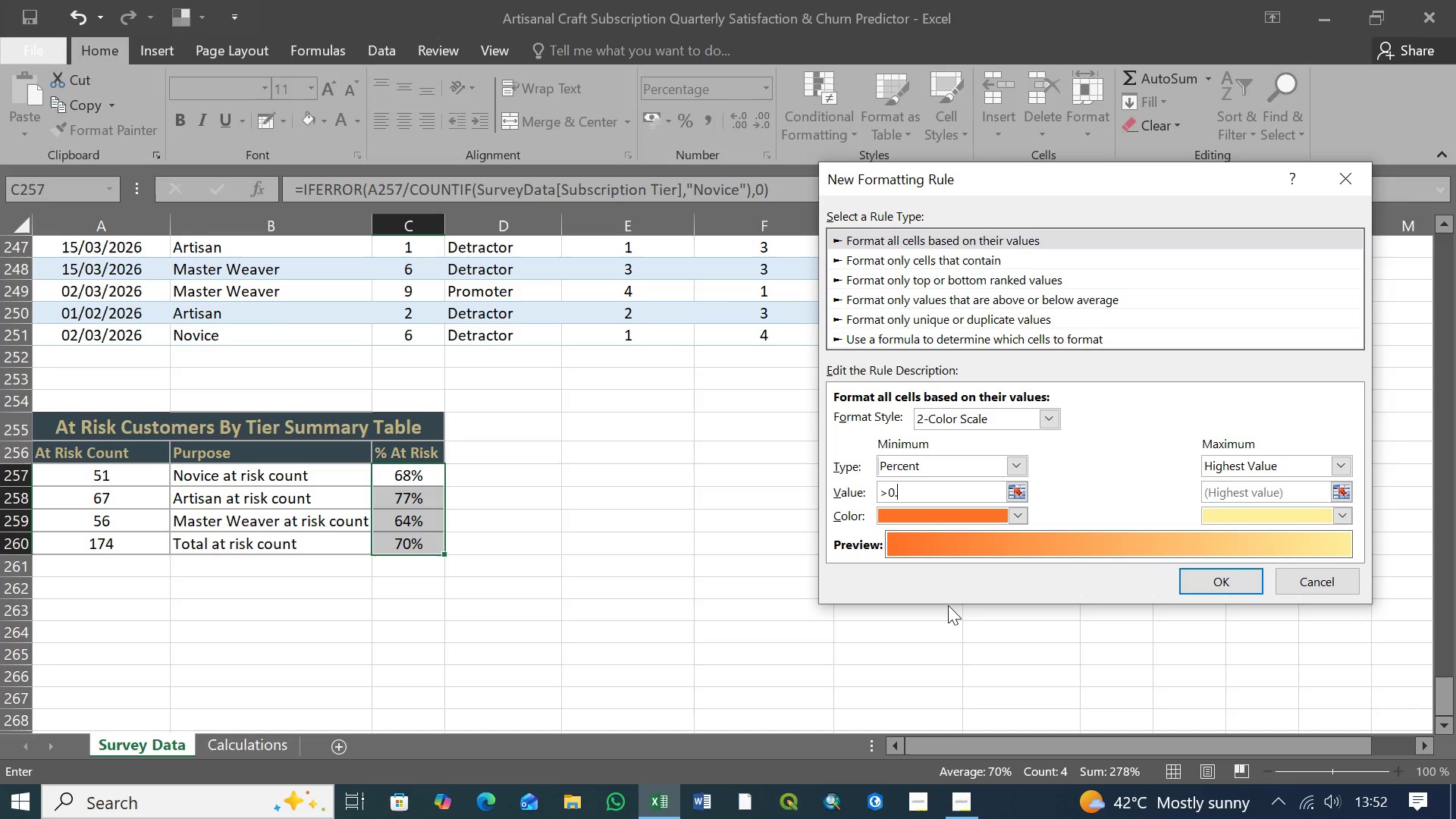 
key(2)
 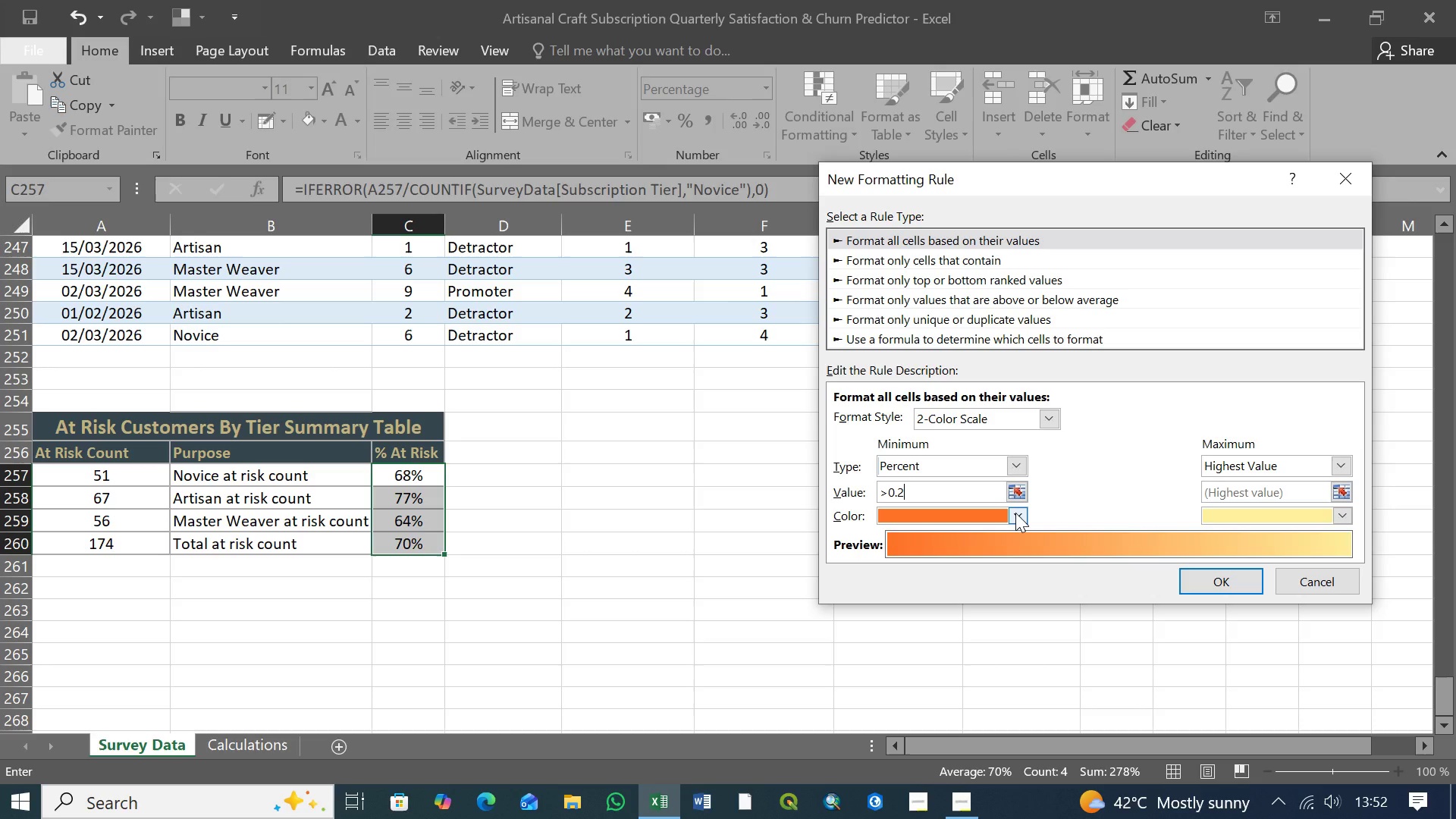 
wait(14.42)
 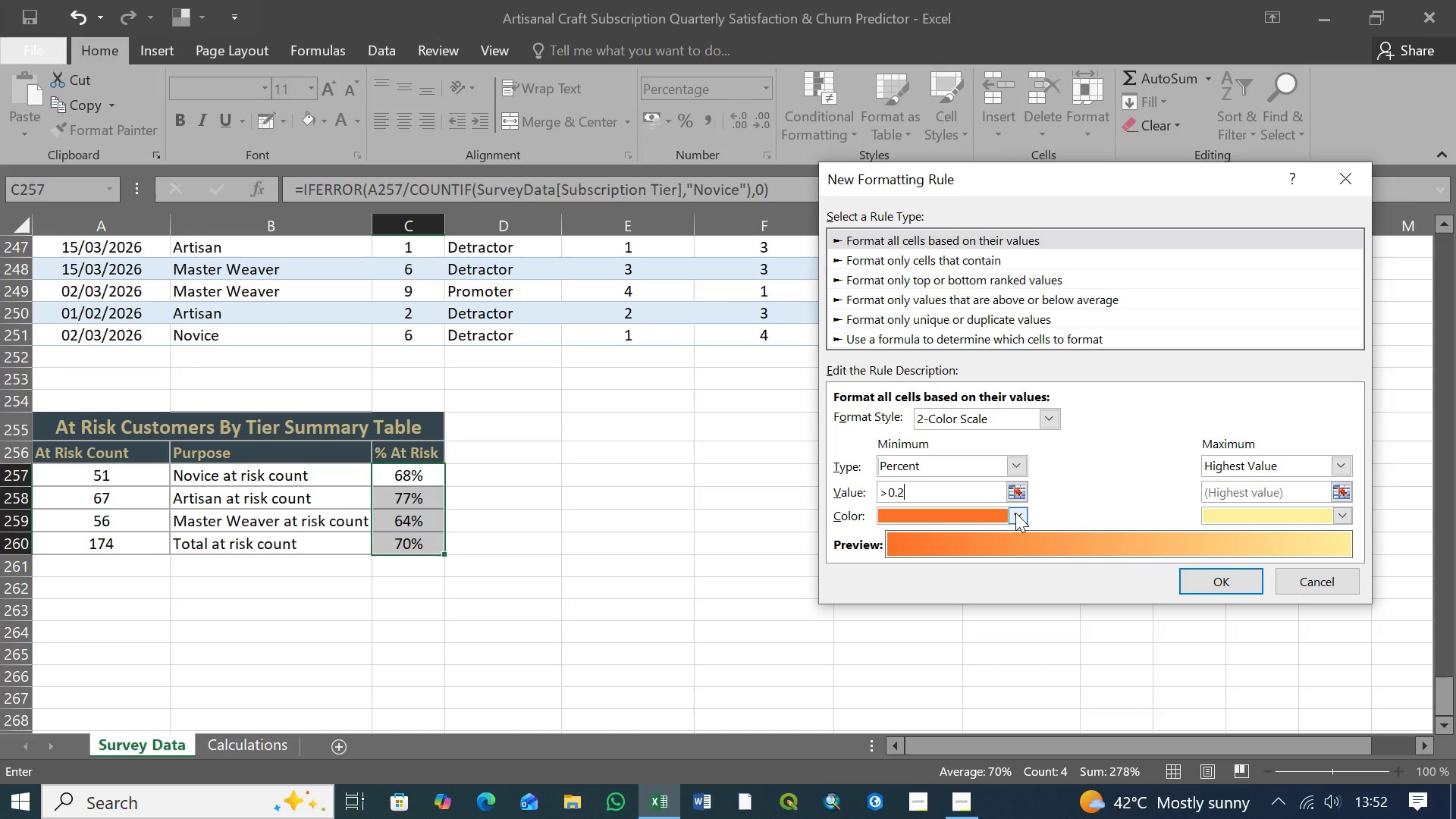 
left_click([1015, 513])
 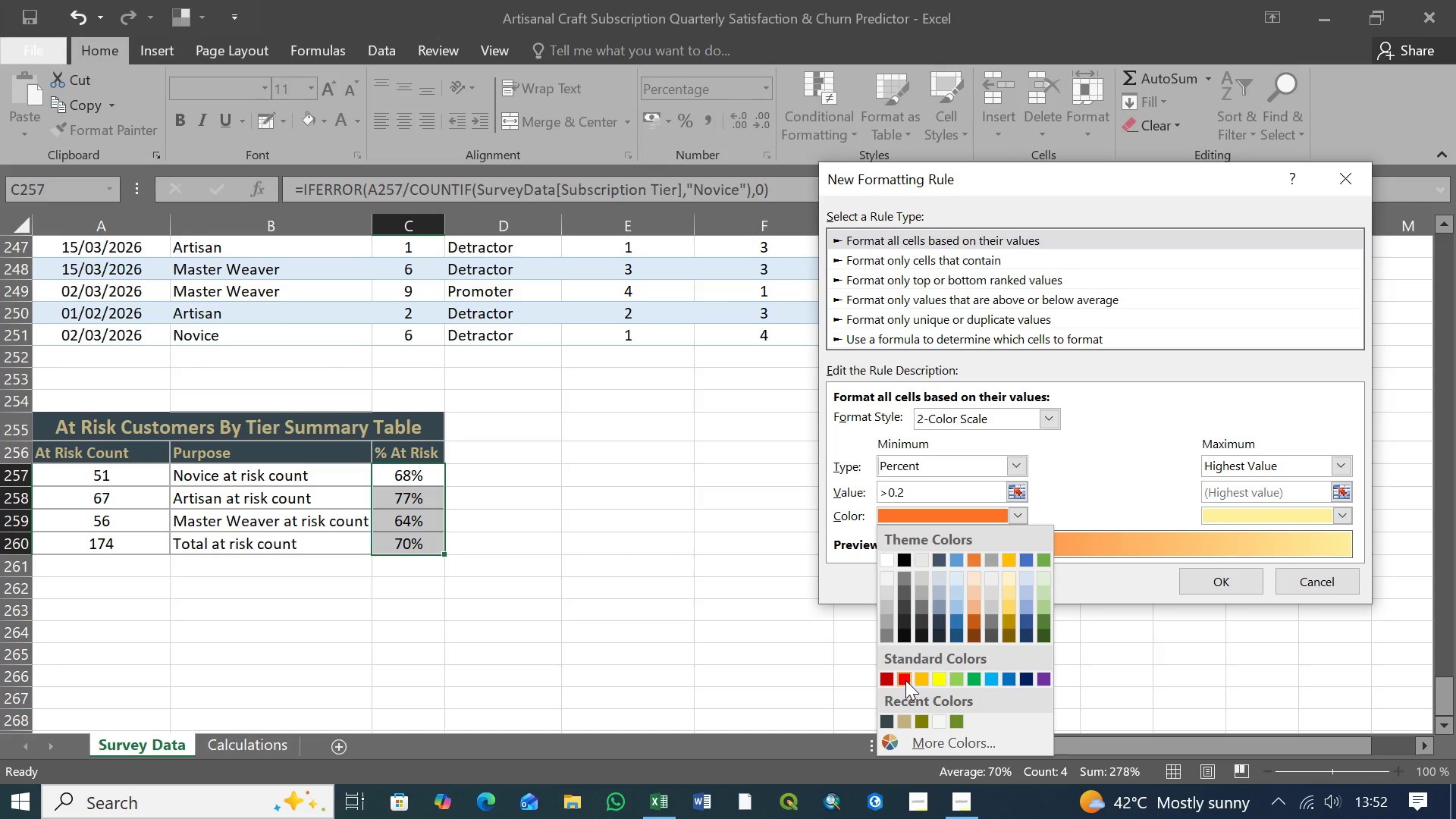 
left_click([905, 680])
 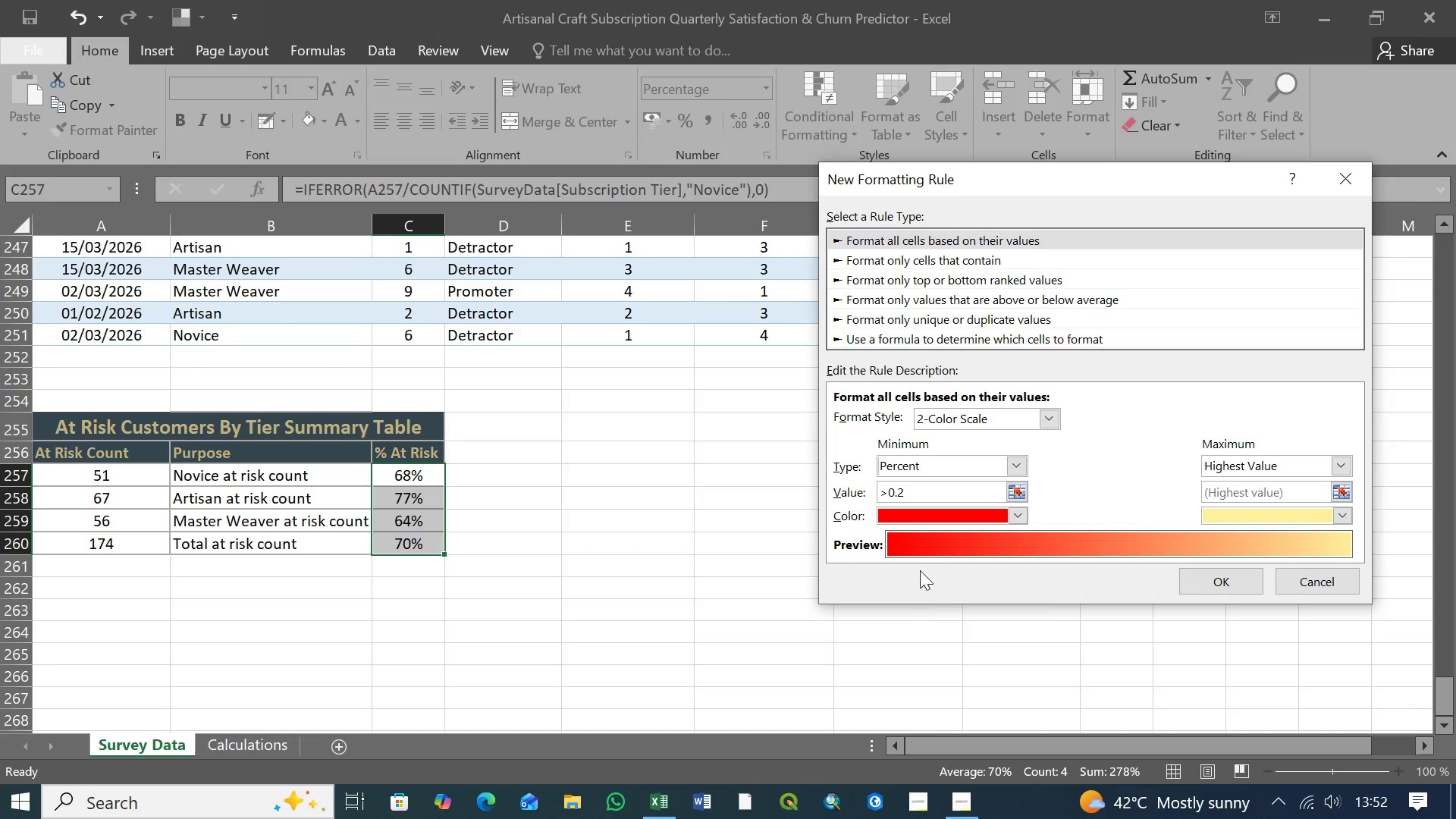 
mouse_move([966, 513])
 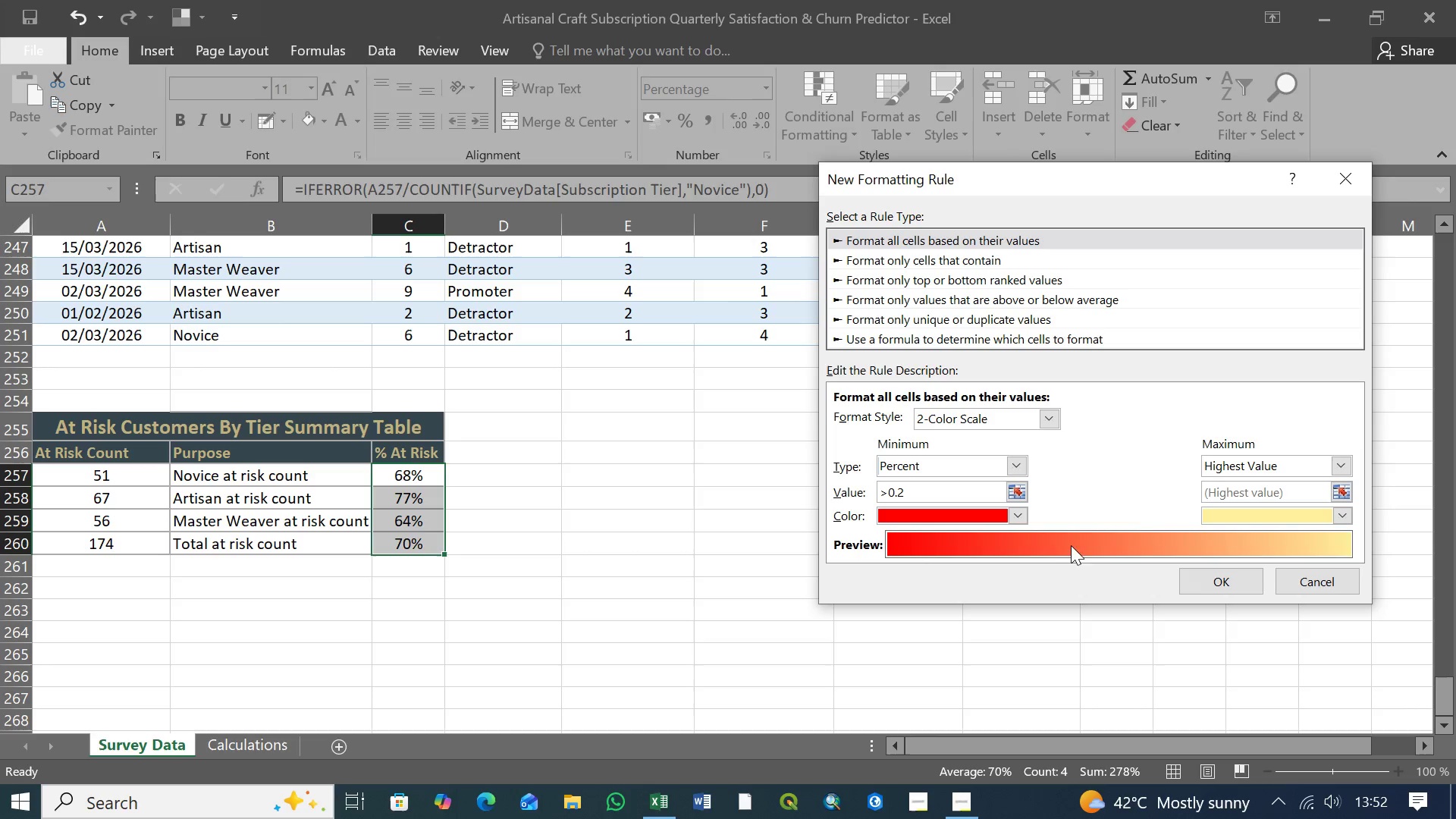 
left_click([1078, 543])
 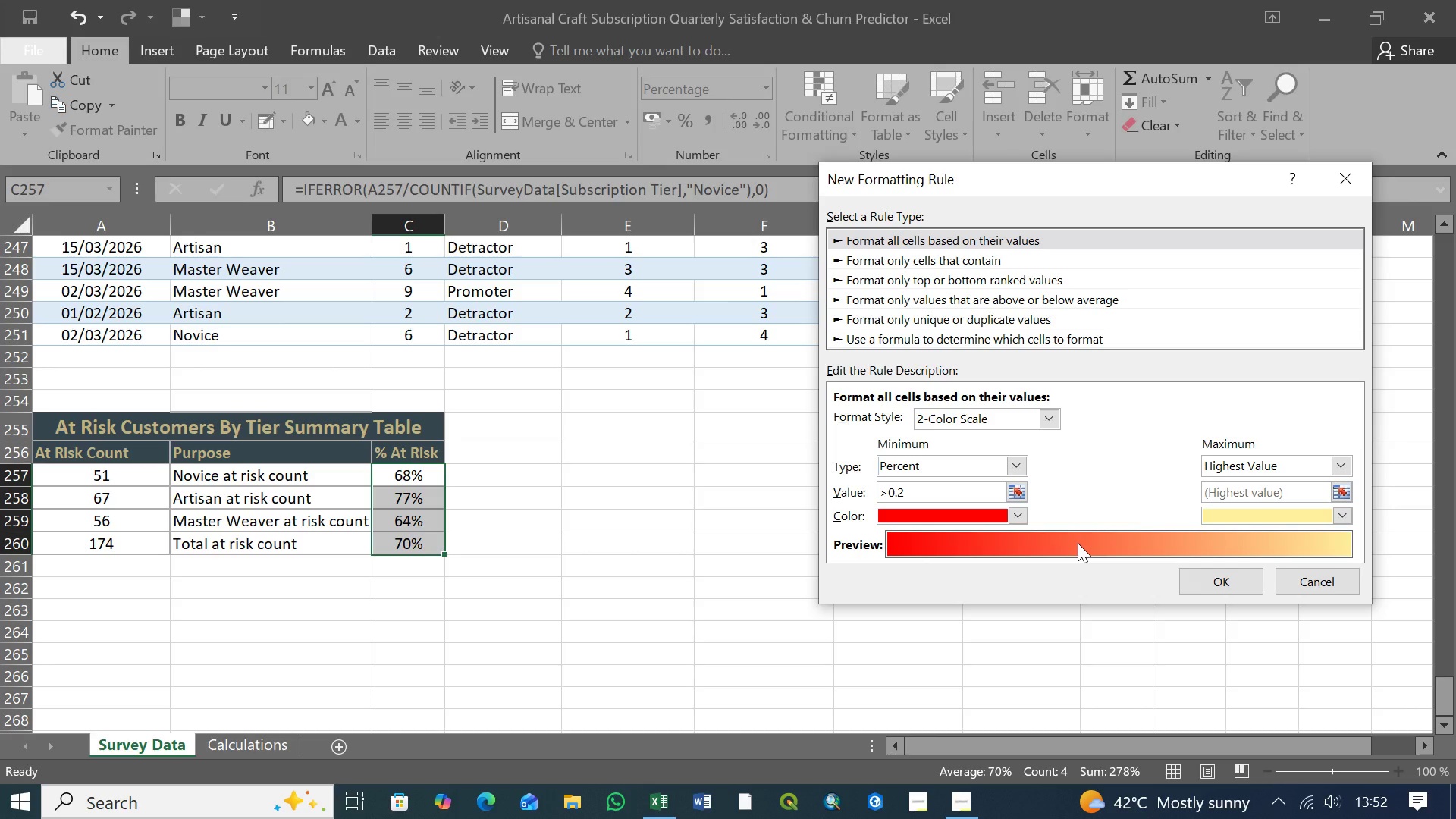 
left_click([1078, 543])
 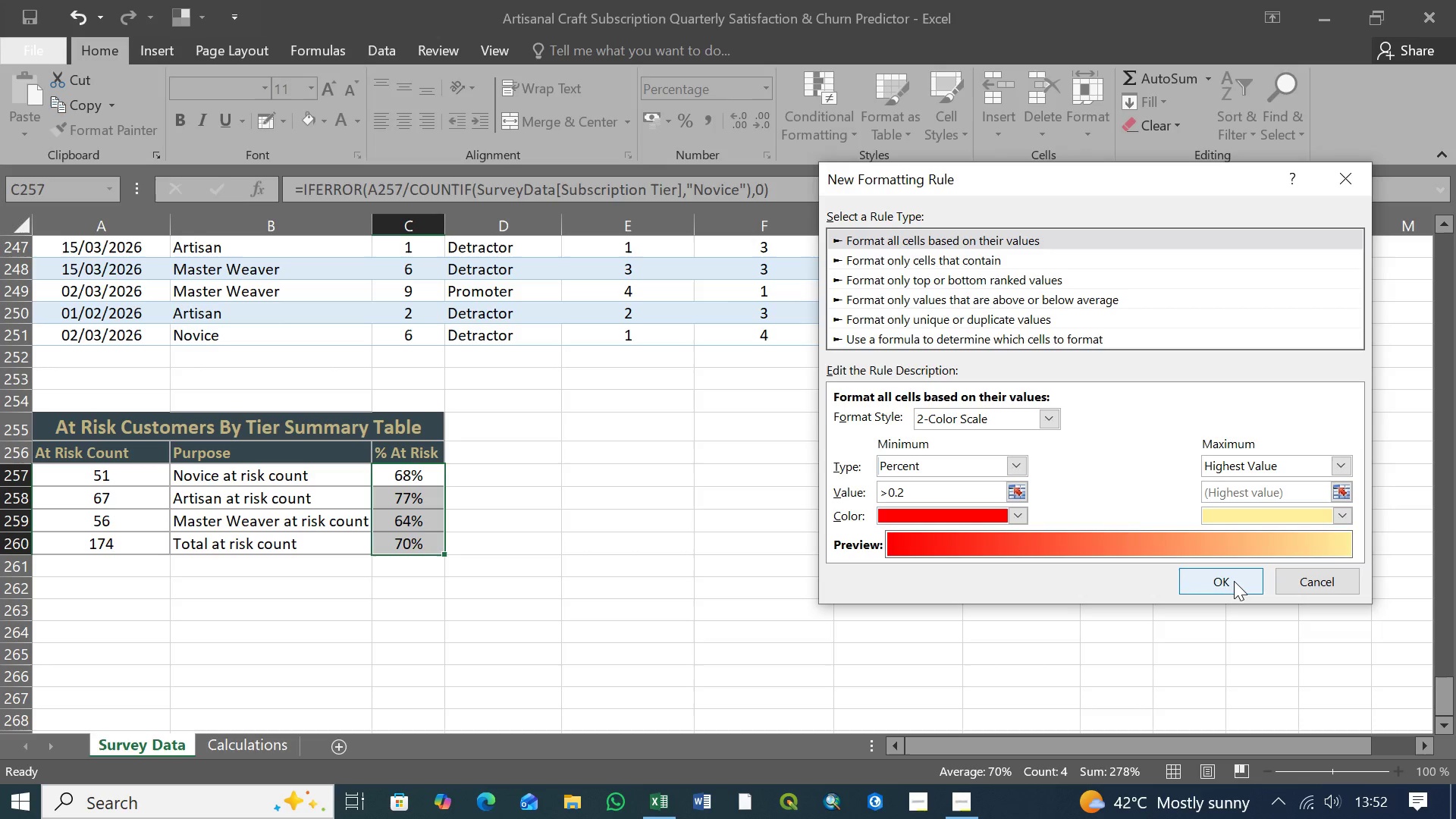 
left_click([1234, 581])
 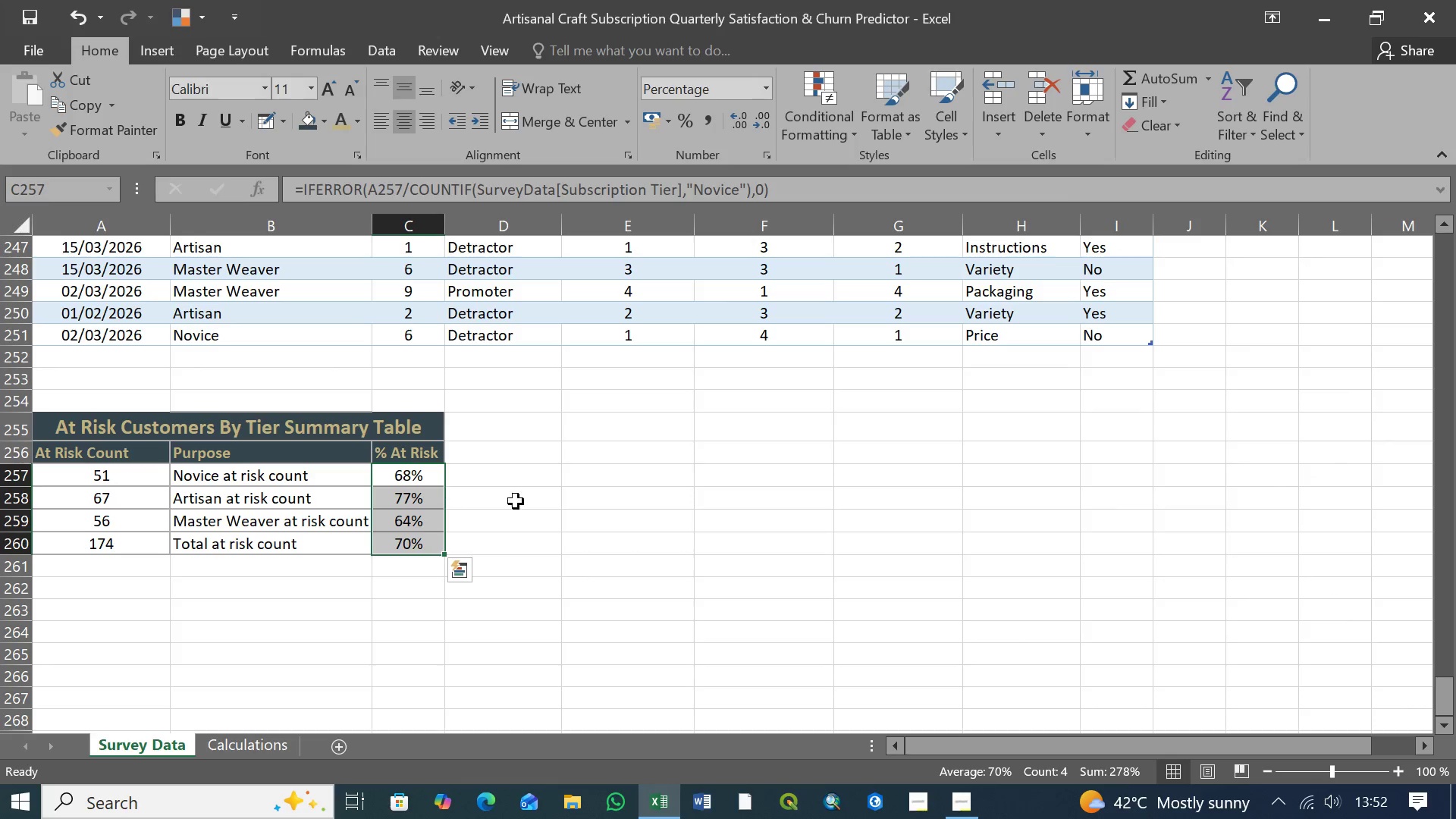 
key(Control+Z)
 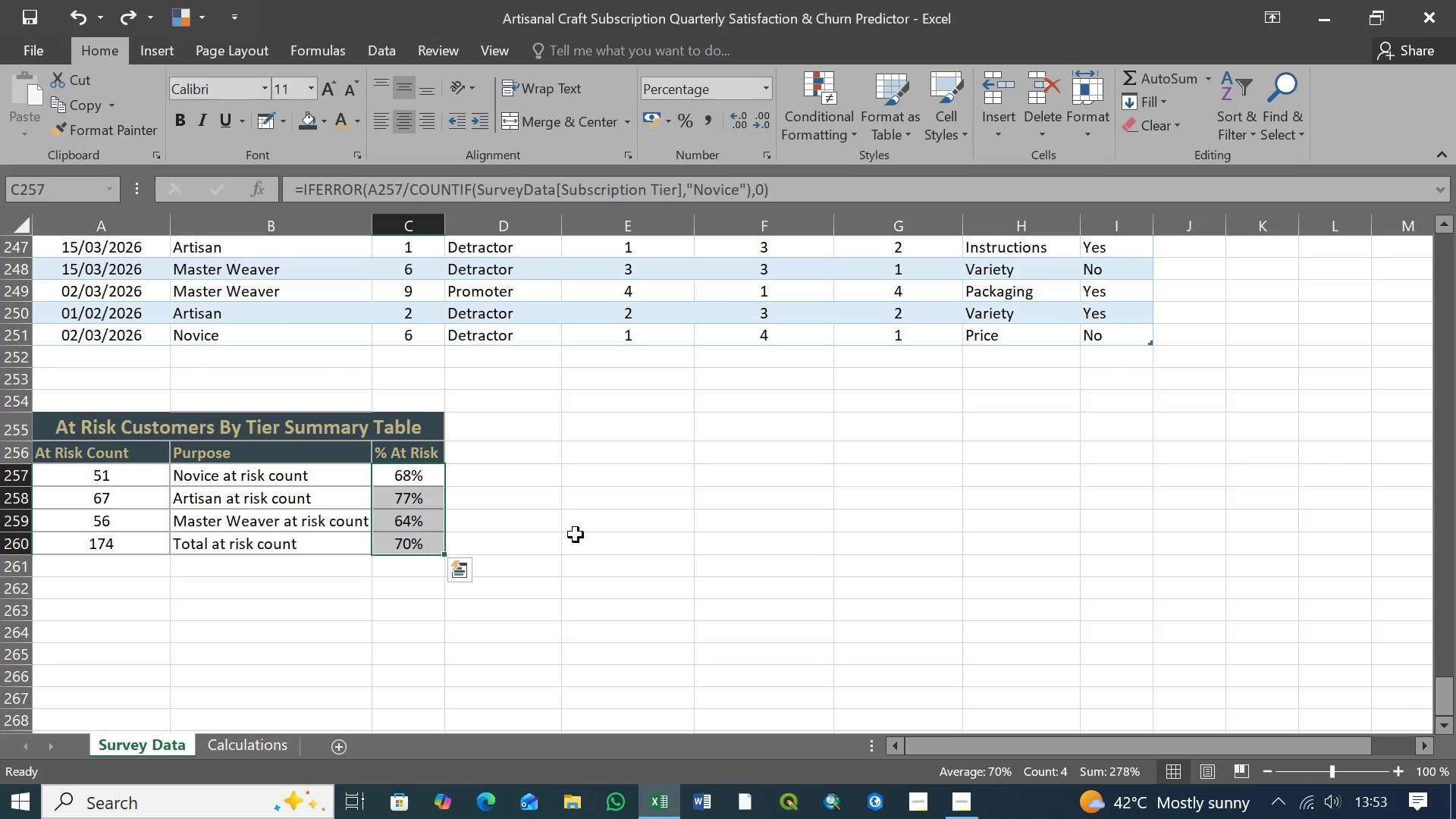 
wait(61.24)
 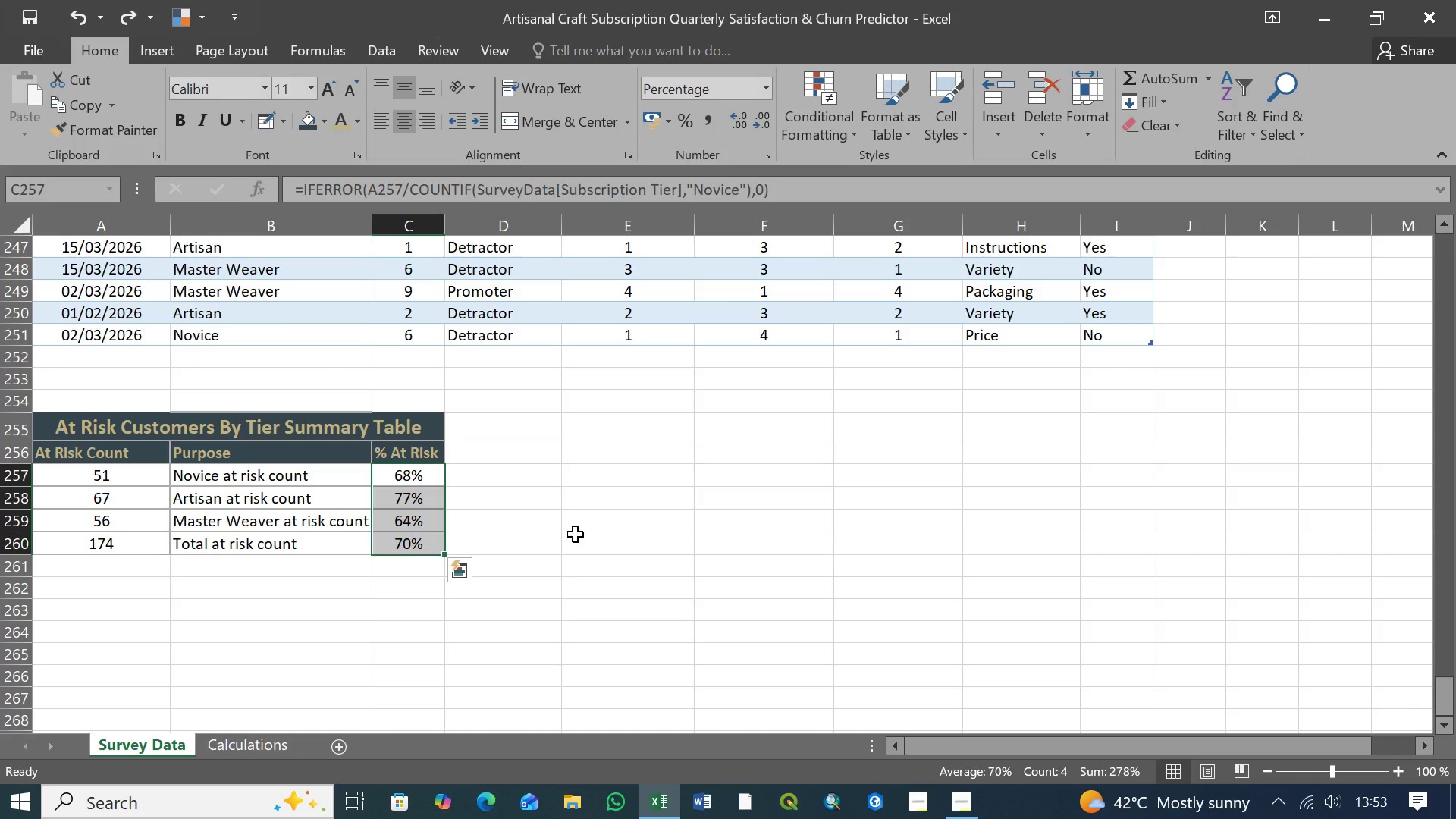 
left_click([844, 133])
 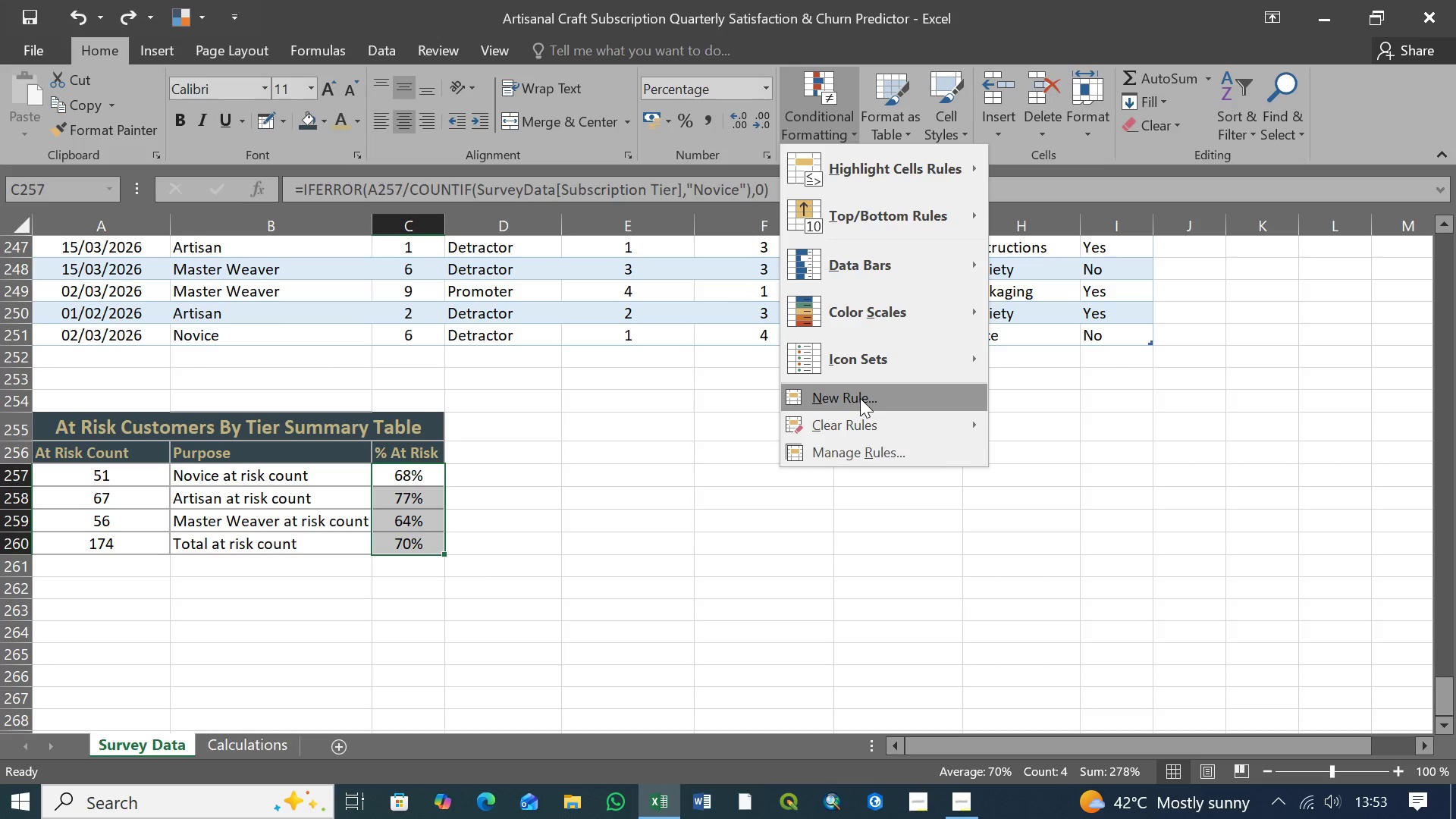 
left_click([860, 398])
 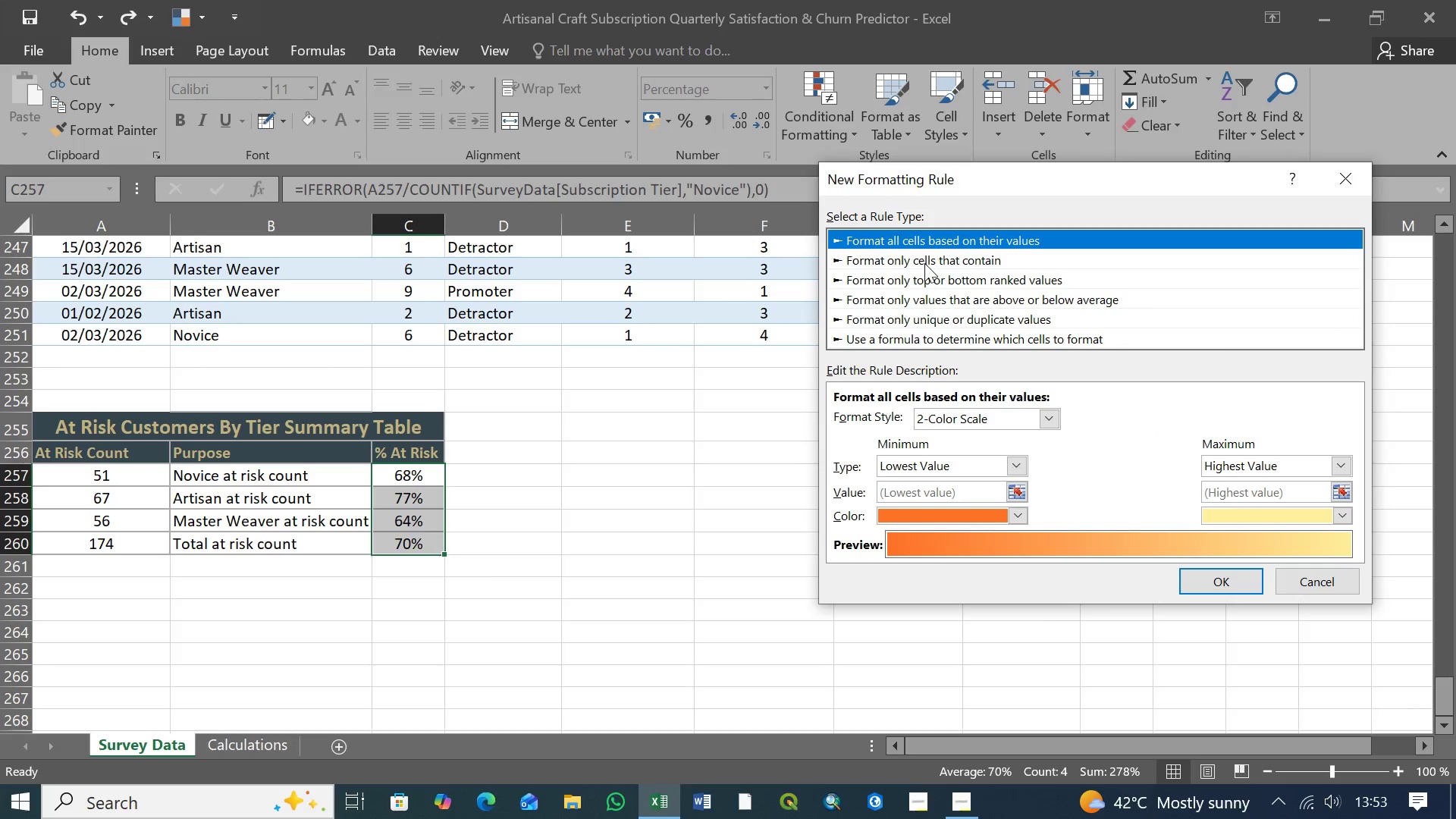 
left_click([943, 259])
 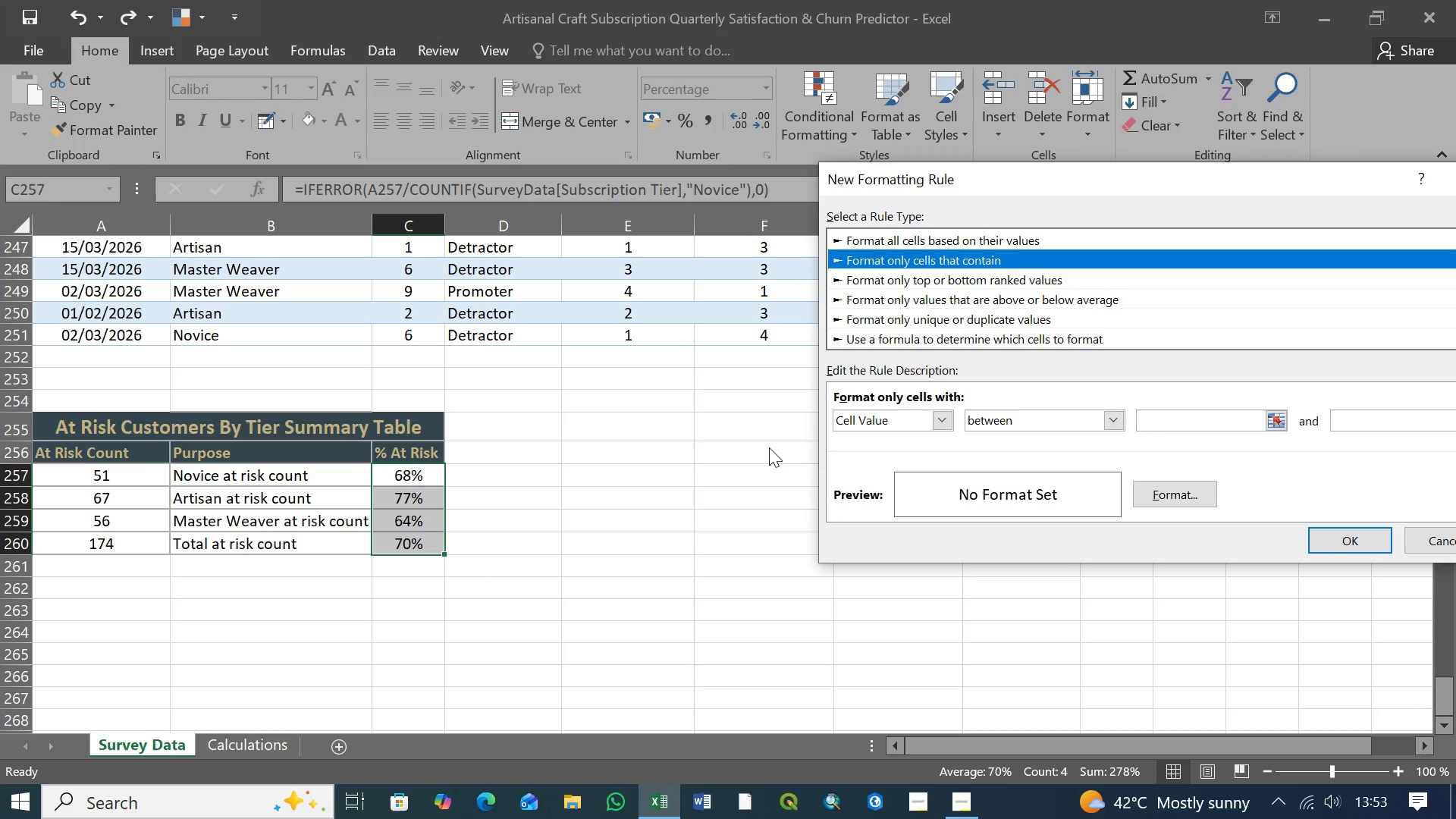 
wait(14.73)
 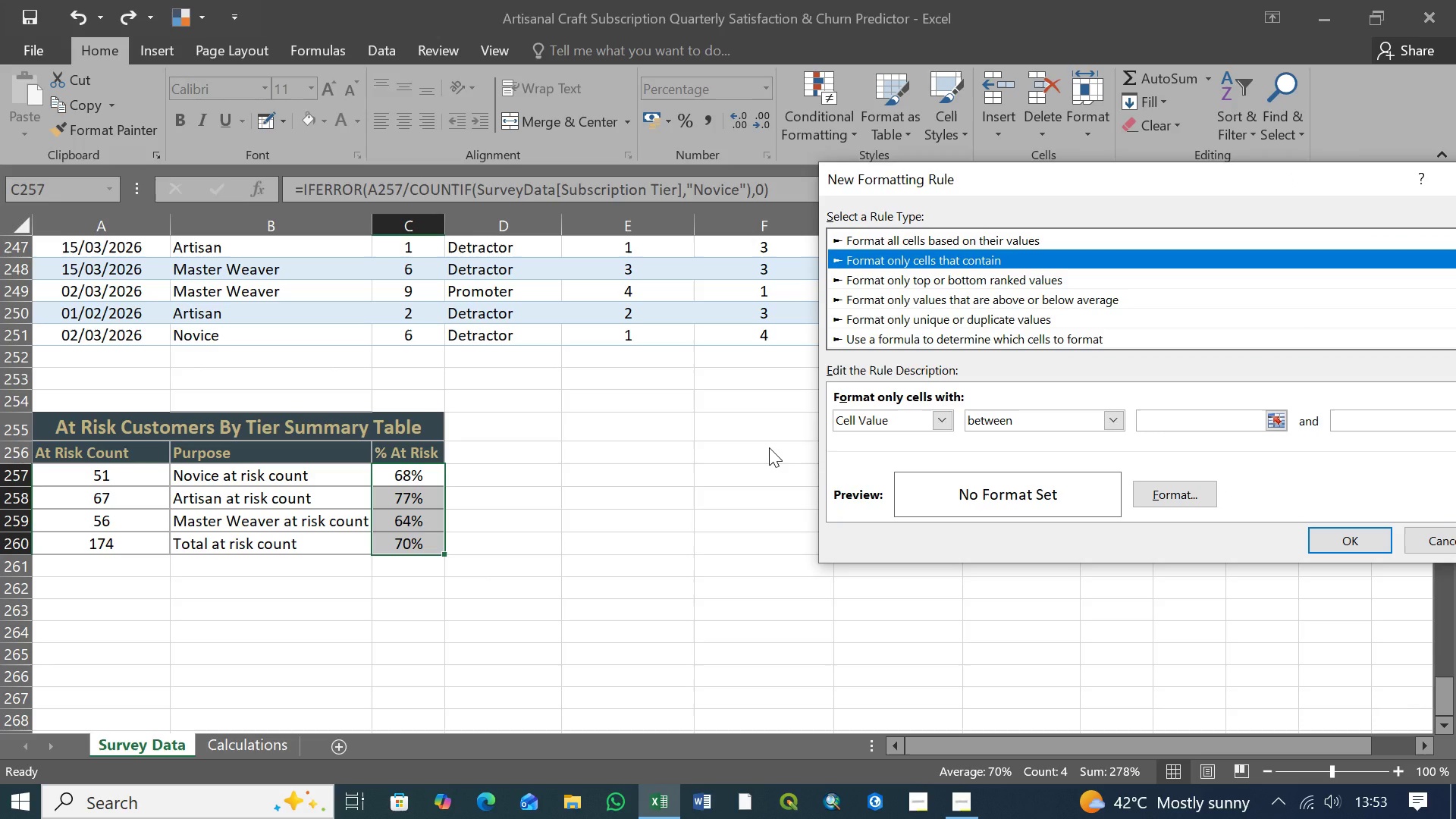 
left_click([940, 419])
 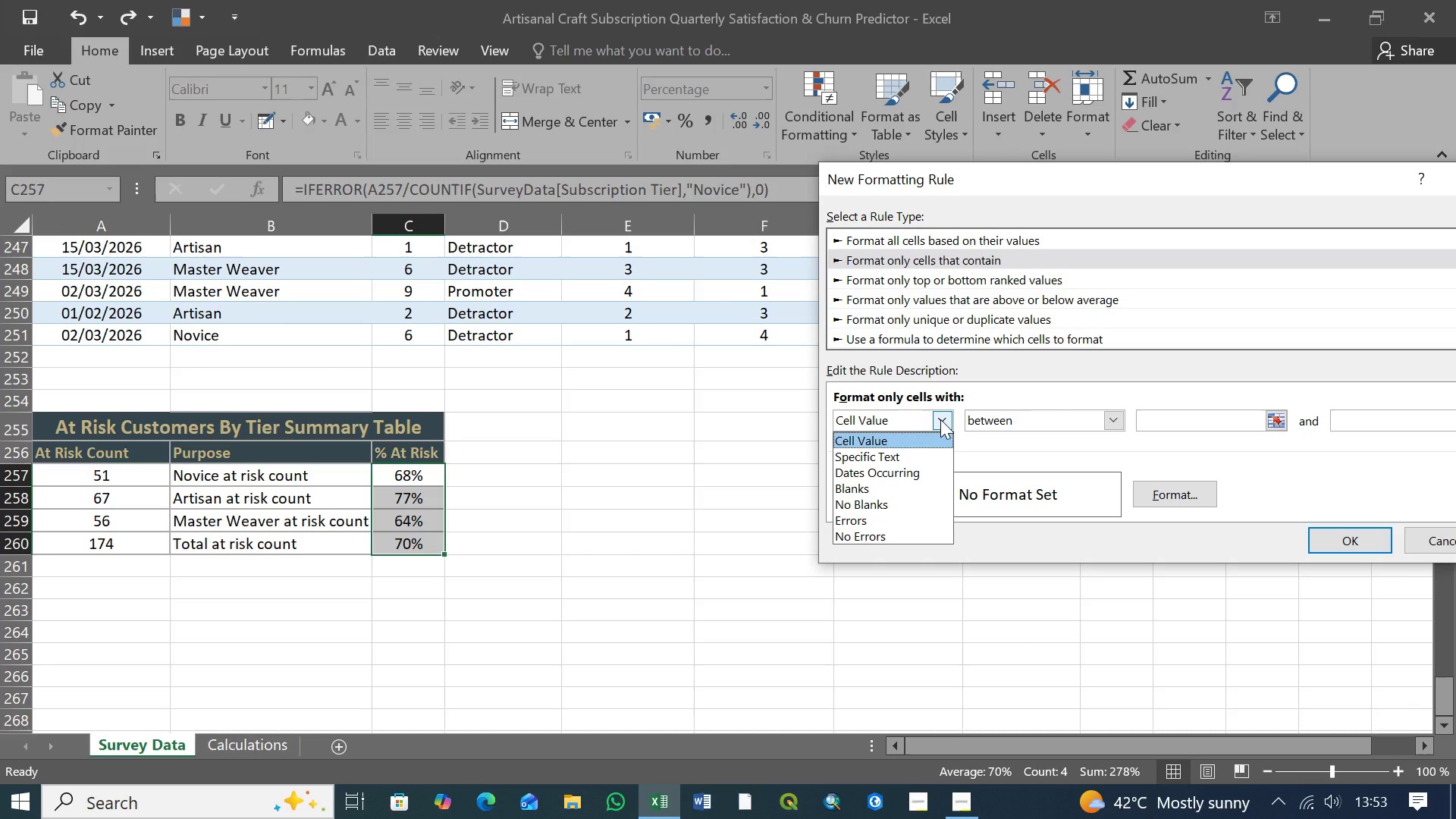 
wait(5.84)
 